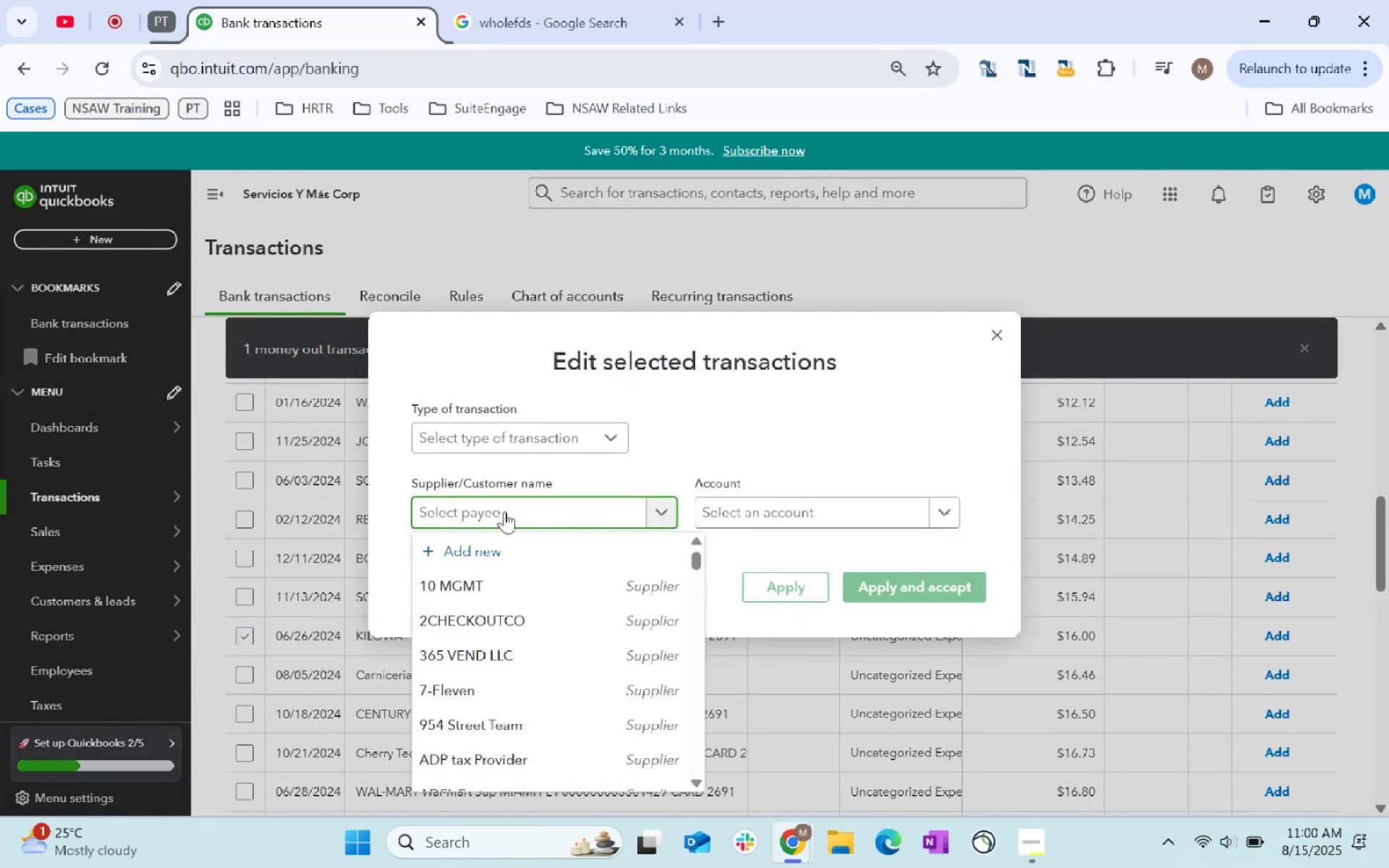 
type(Kilowatt Electric)
key(Tab)
 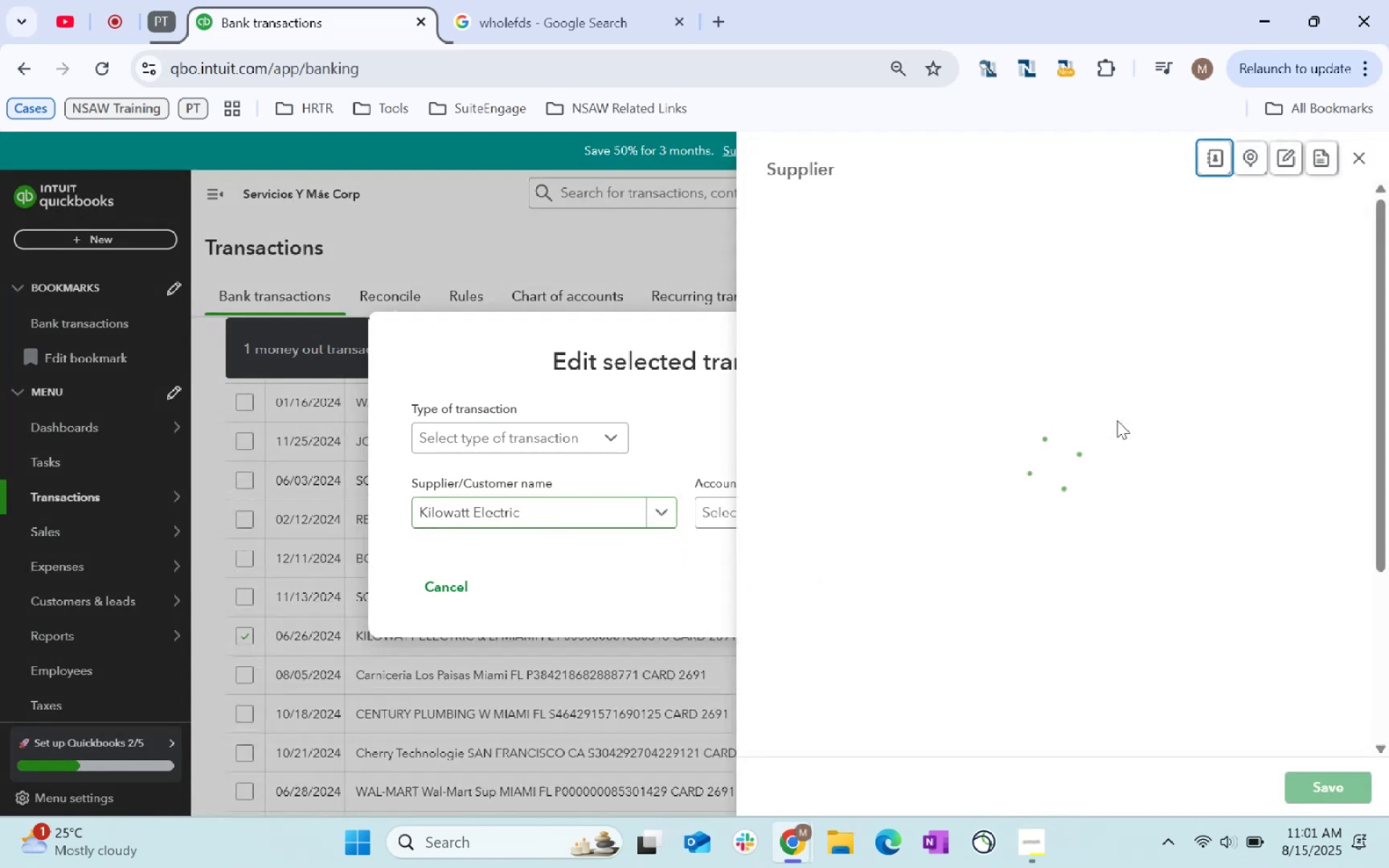 
scroll: coordinate [1074, 527], scroll_direction: down, amount: 179.0
 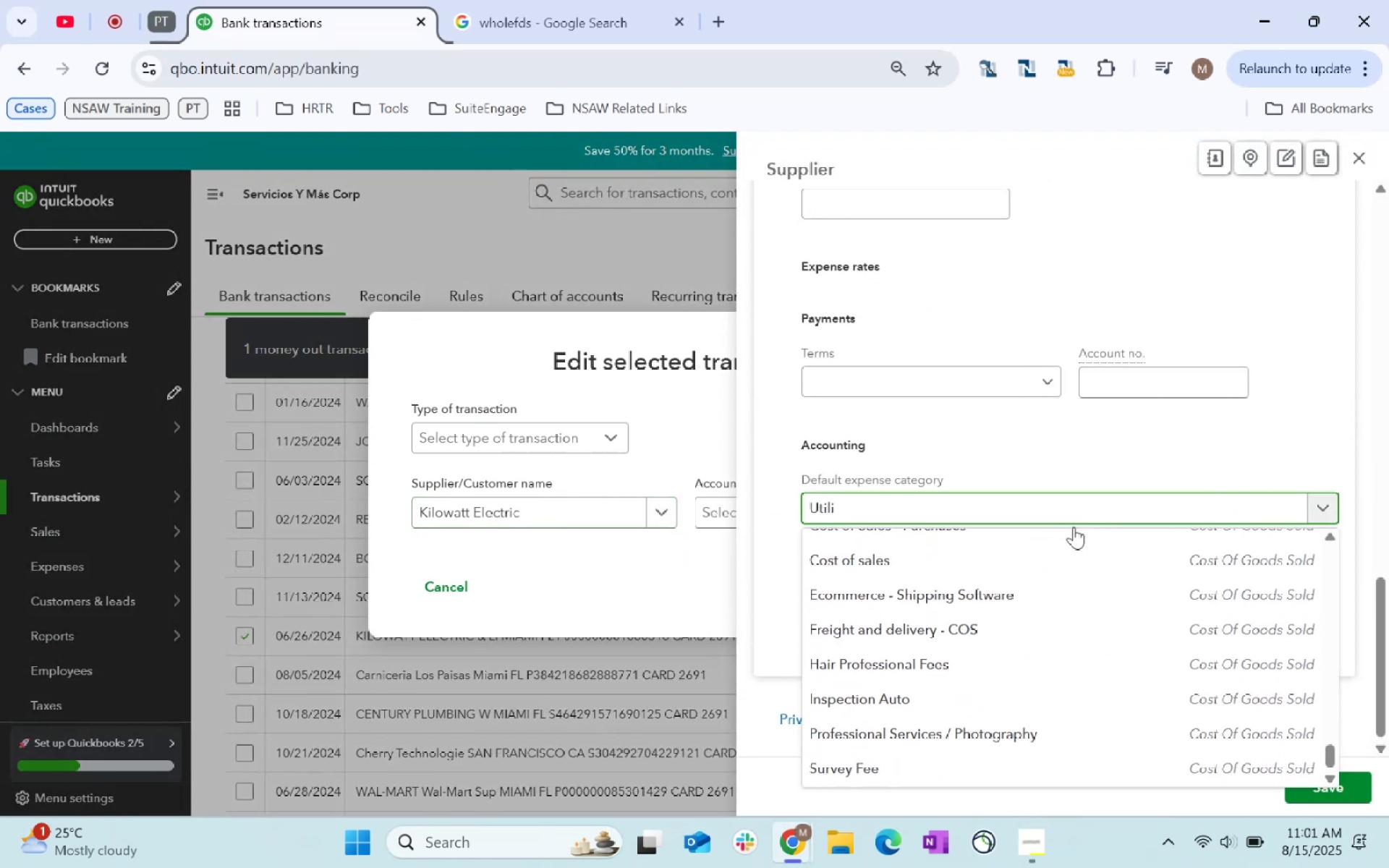 
left_click([1113, 512])
 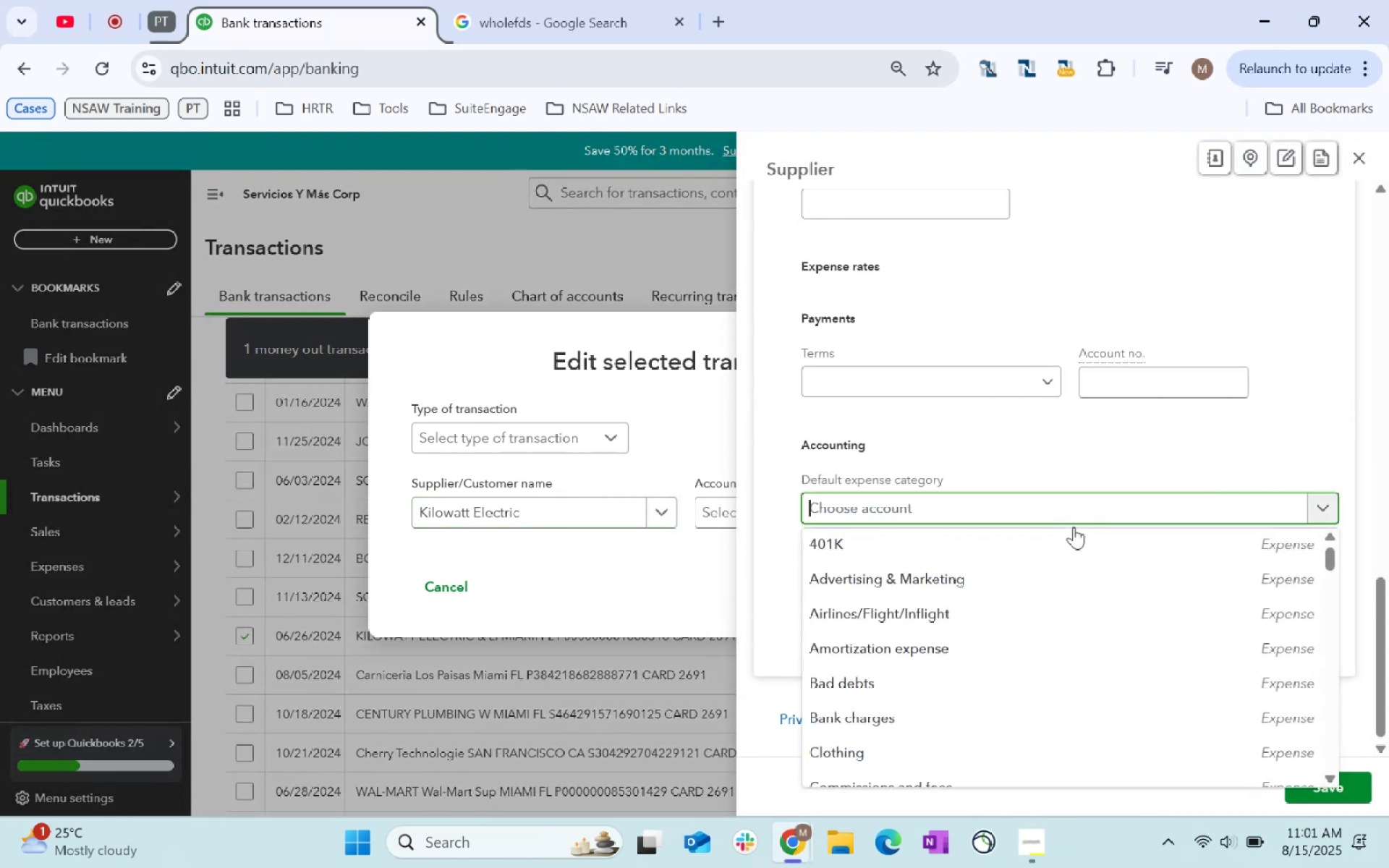 
type(Utili)
key(Tab)
 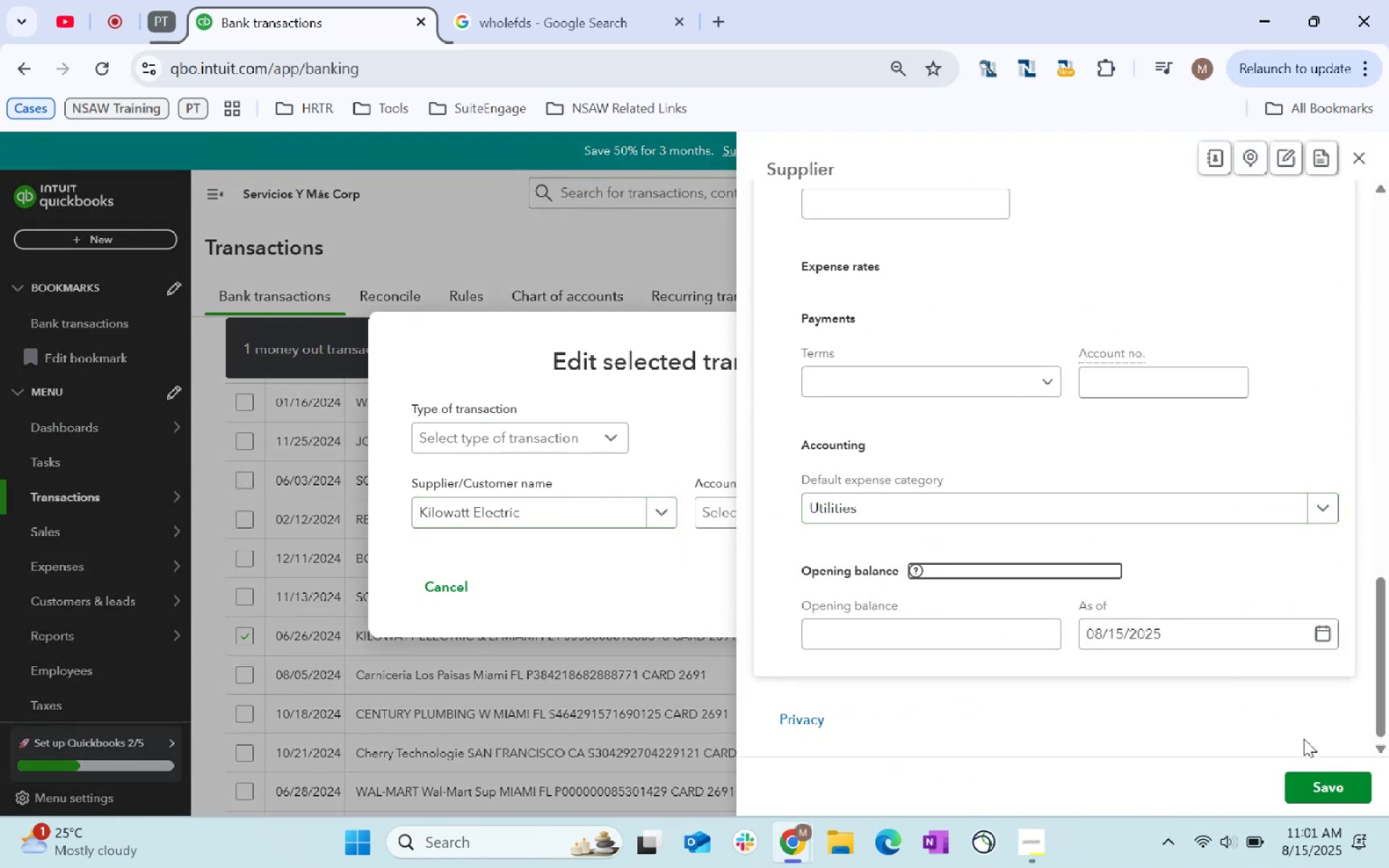 
left_click([1322, 797])
 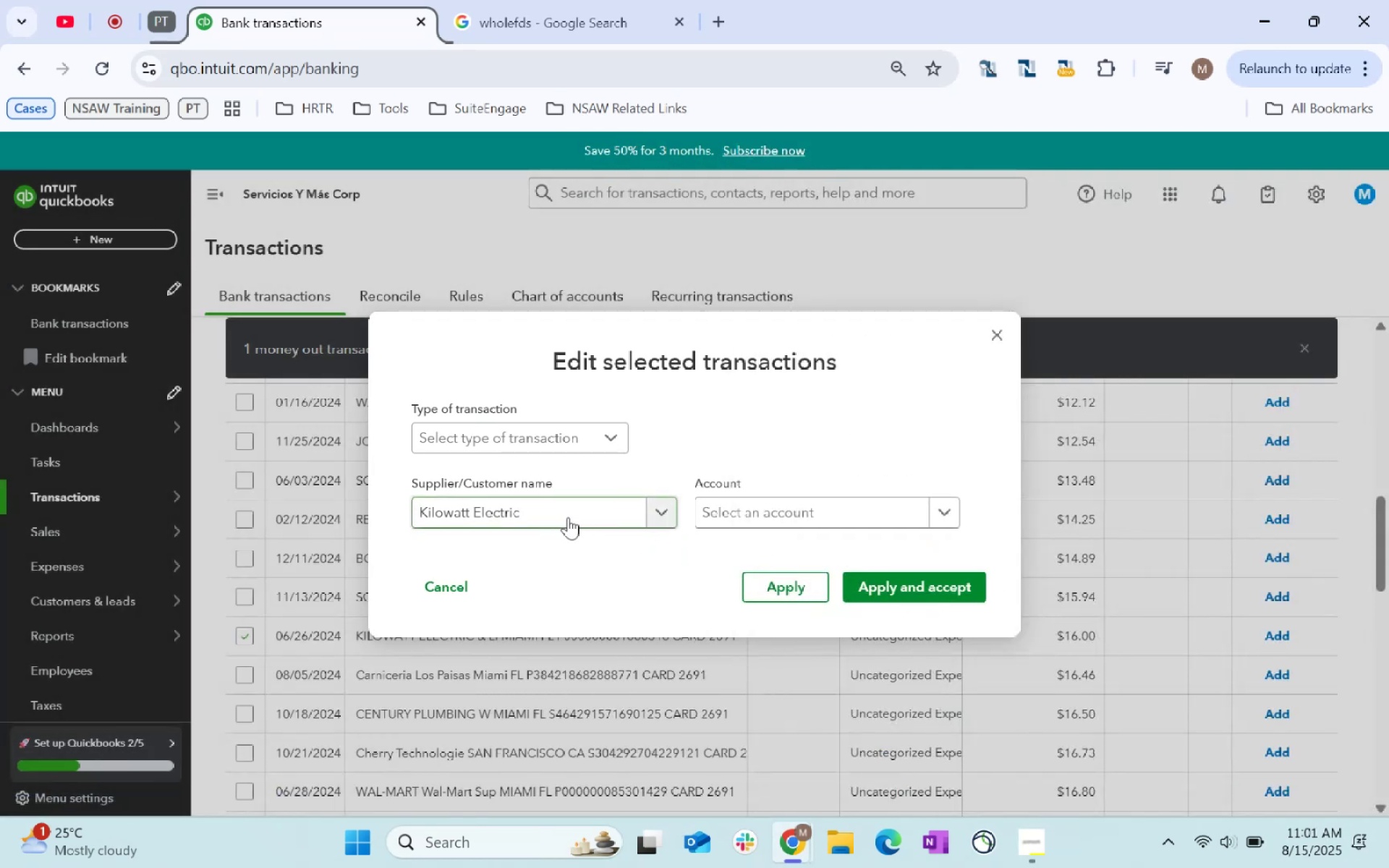 
key(Tab)
type(Utili)
key(Tab)
 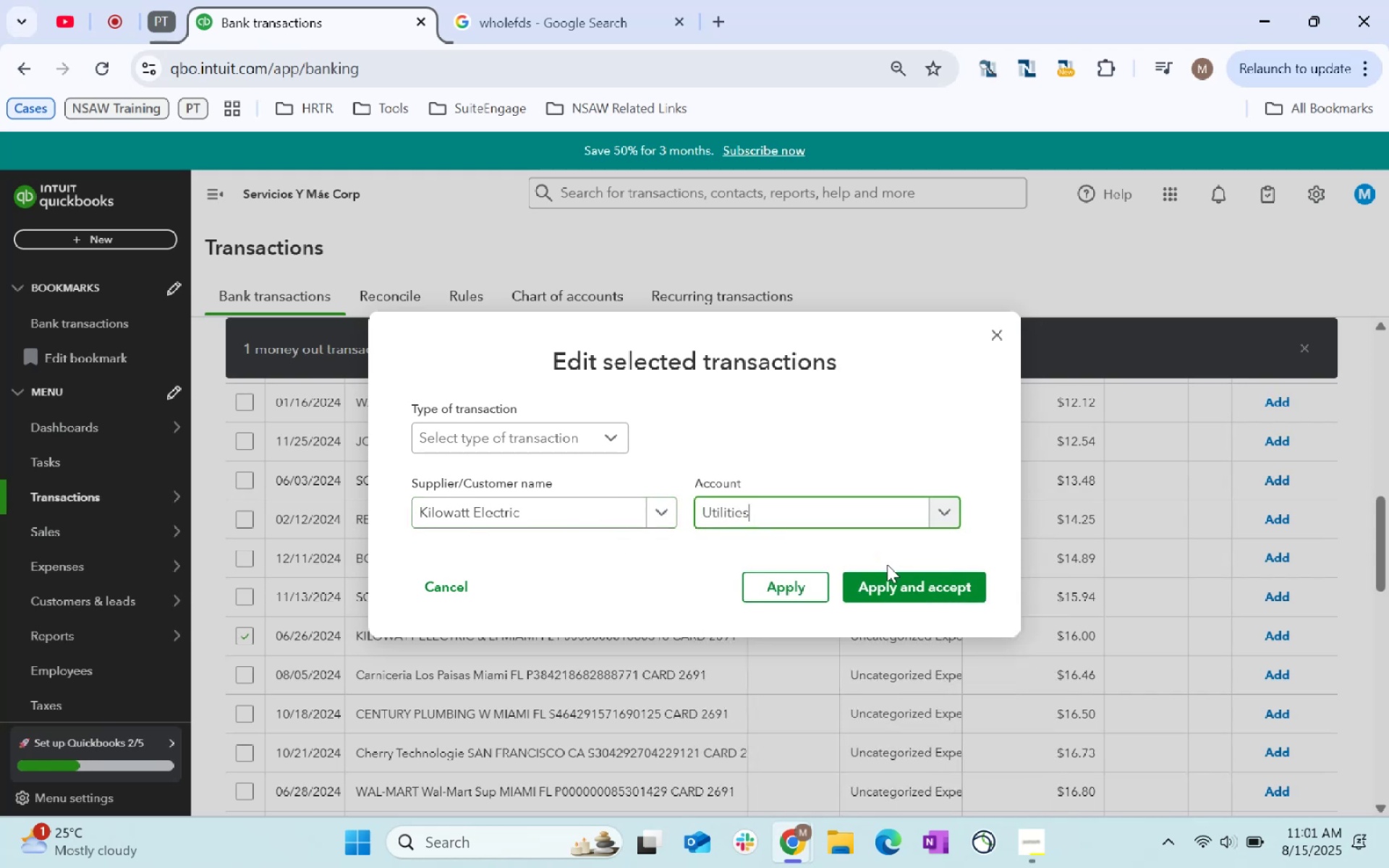 
left_click([893, 585])
 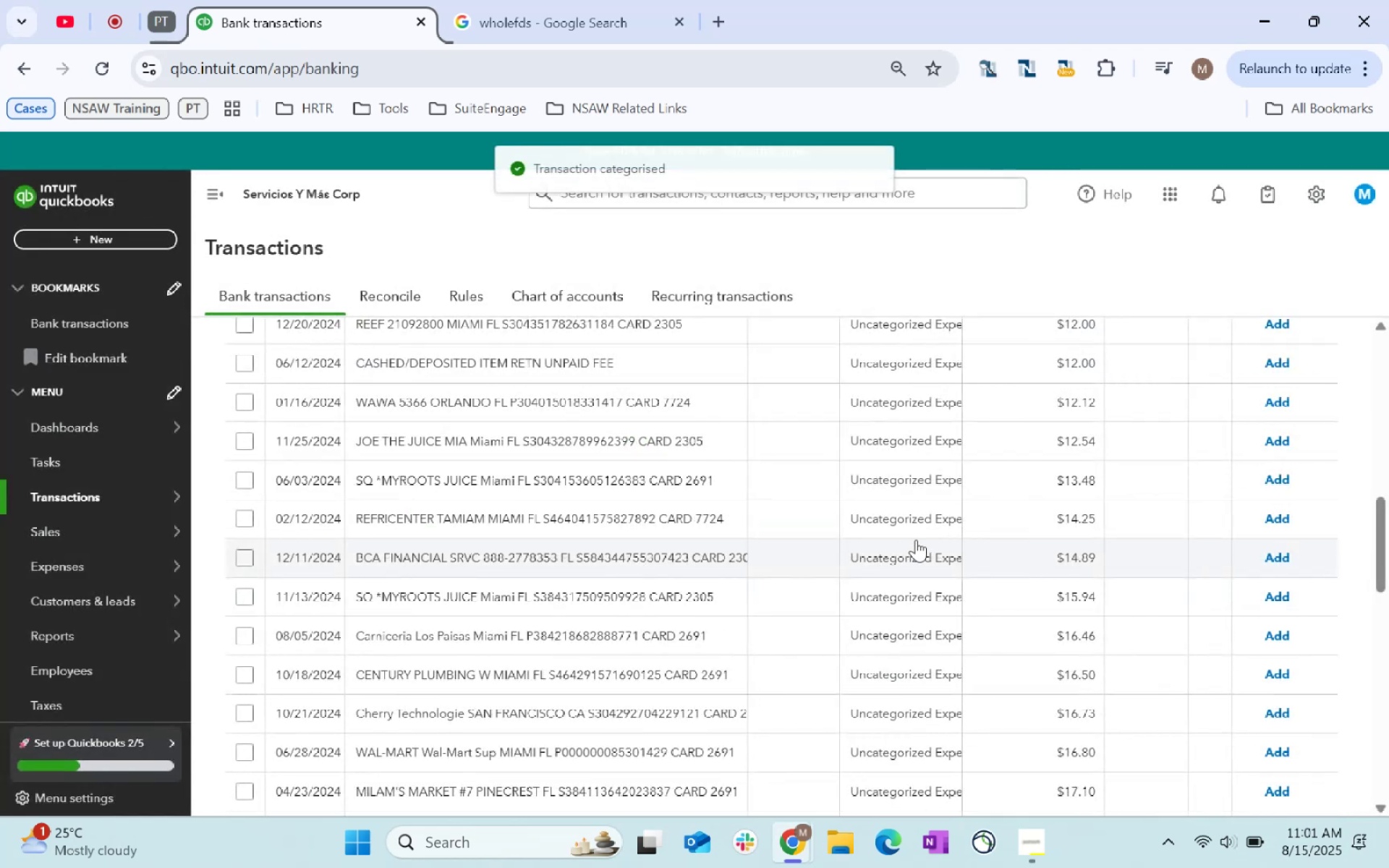 
scroll: coordinate [916, 540], scroll_direction: down, amount: 75.0
 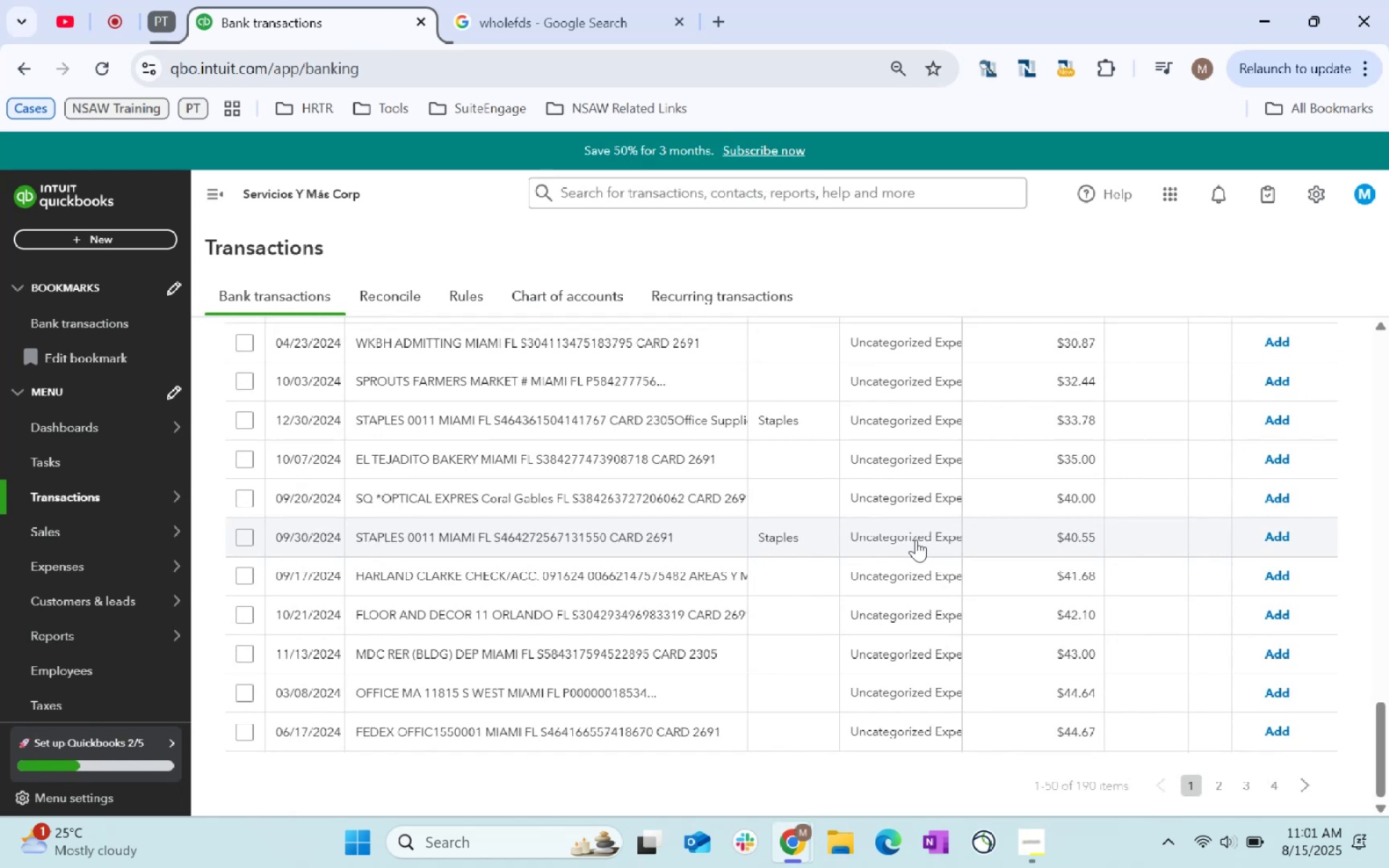 
wait(6.12)
 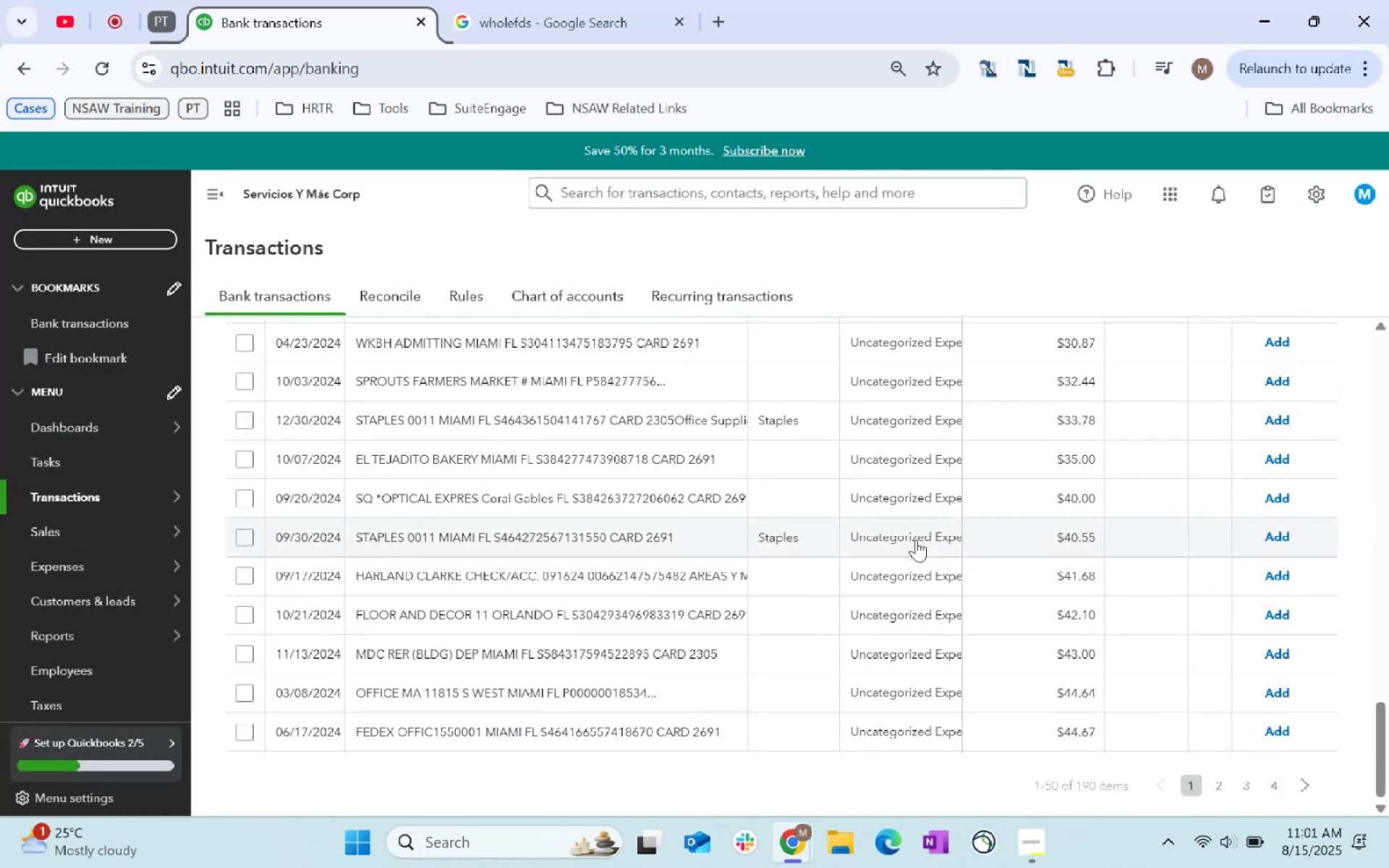 
scroll: coordinate [583, 570], scroll_direction: up, amount: 25.0
 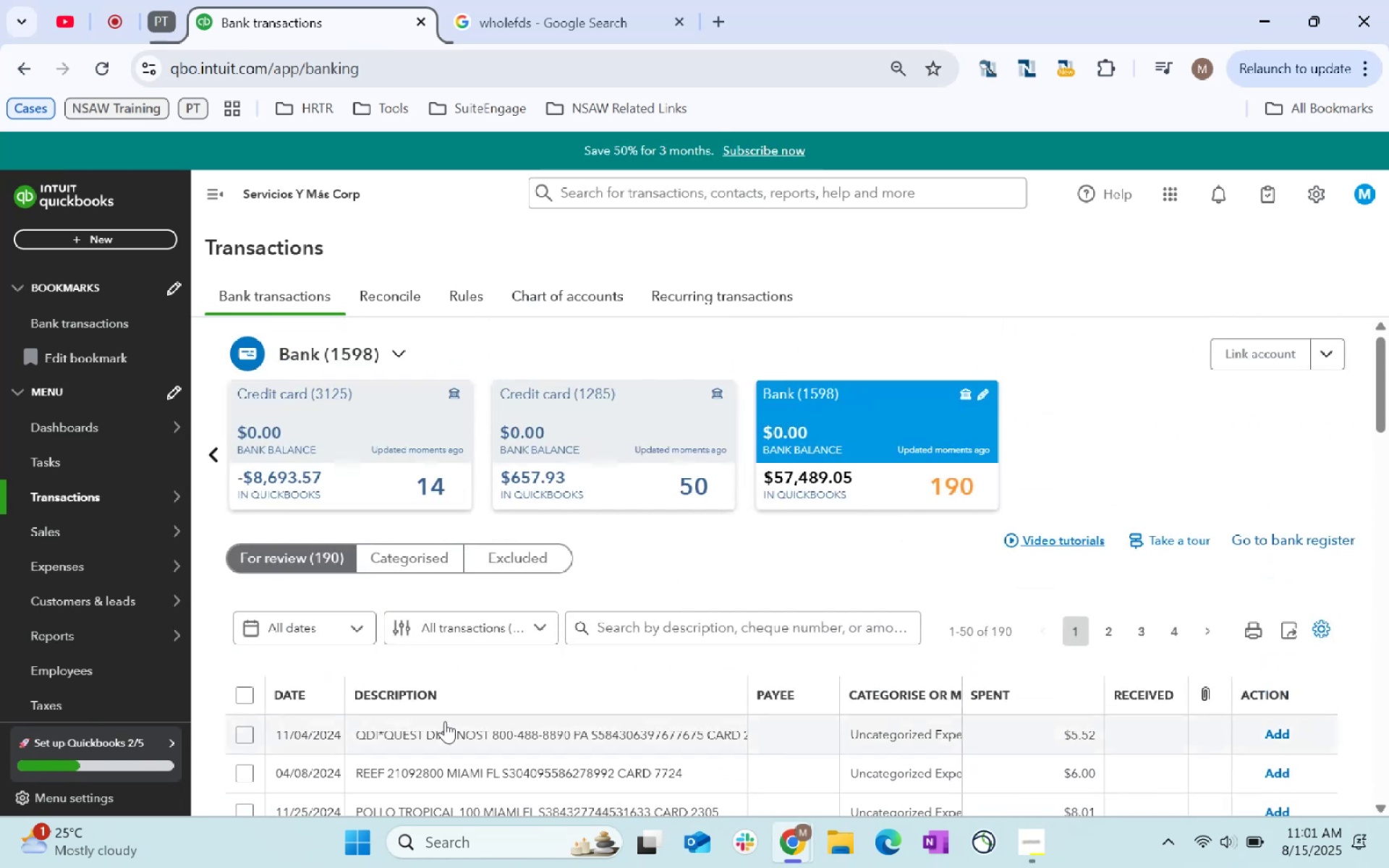 
scroll: coordinate [539, 728], scroll_direction: down, amount: 2.0
 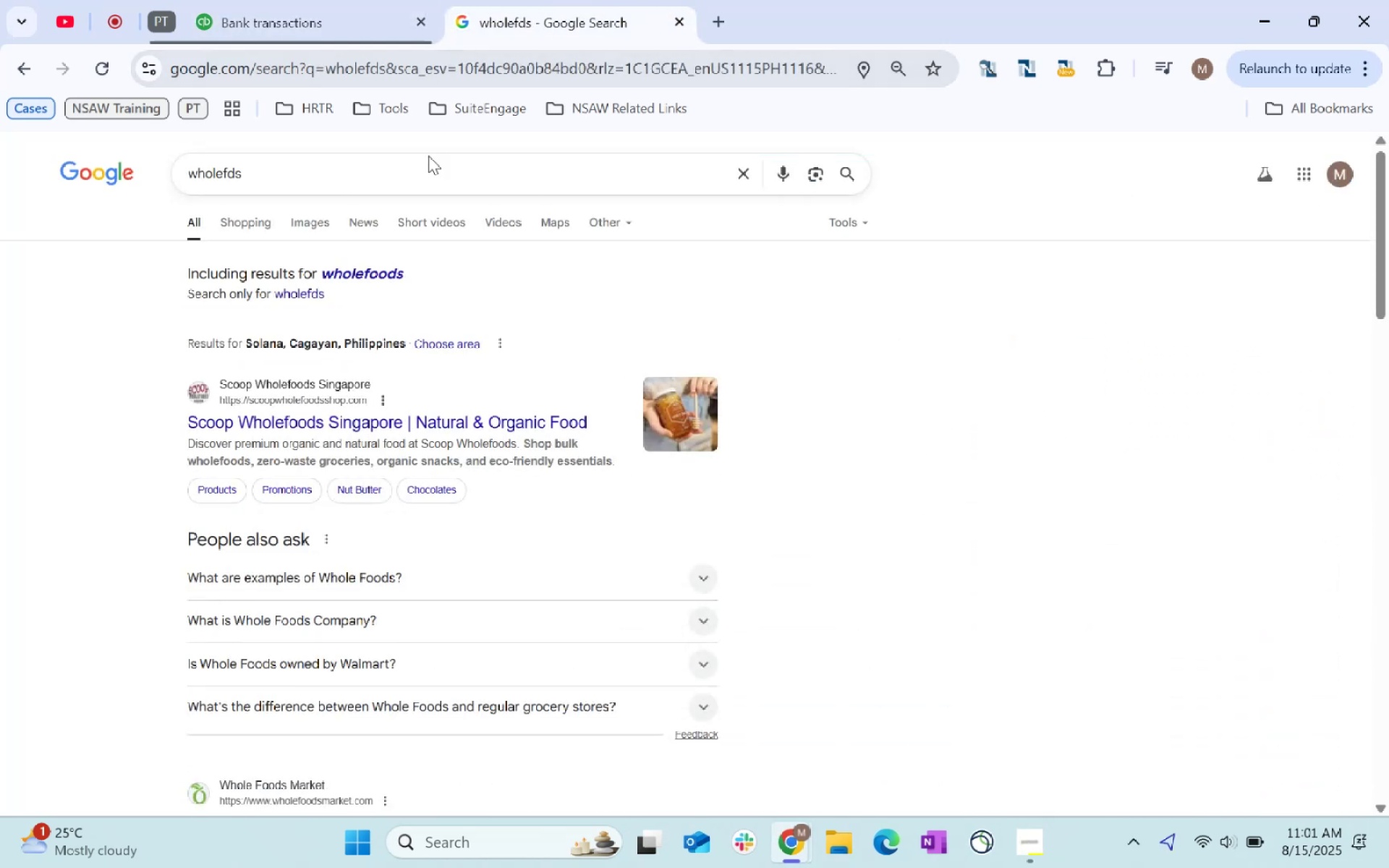 
type(Quest Diagnostics)
 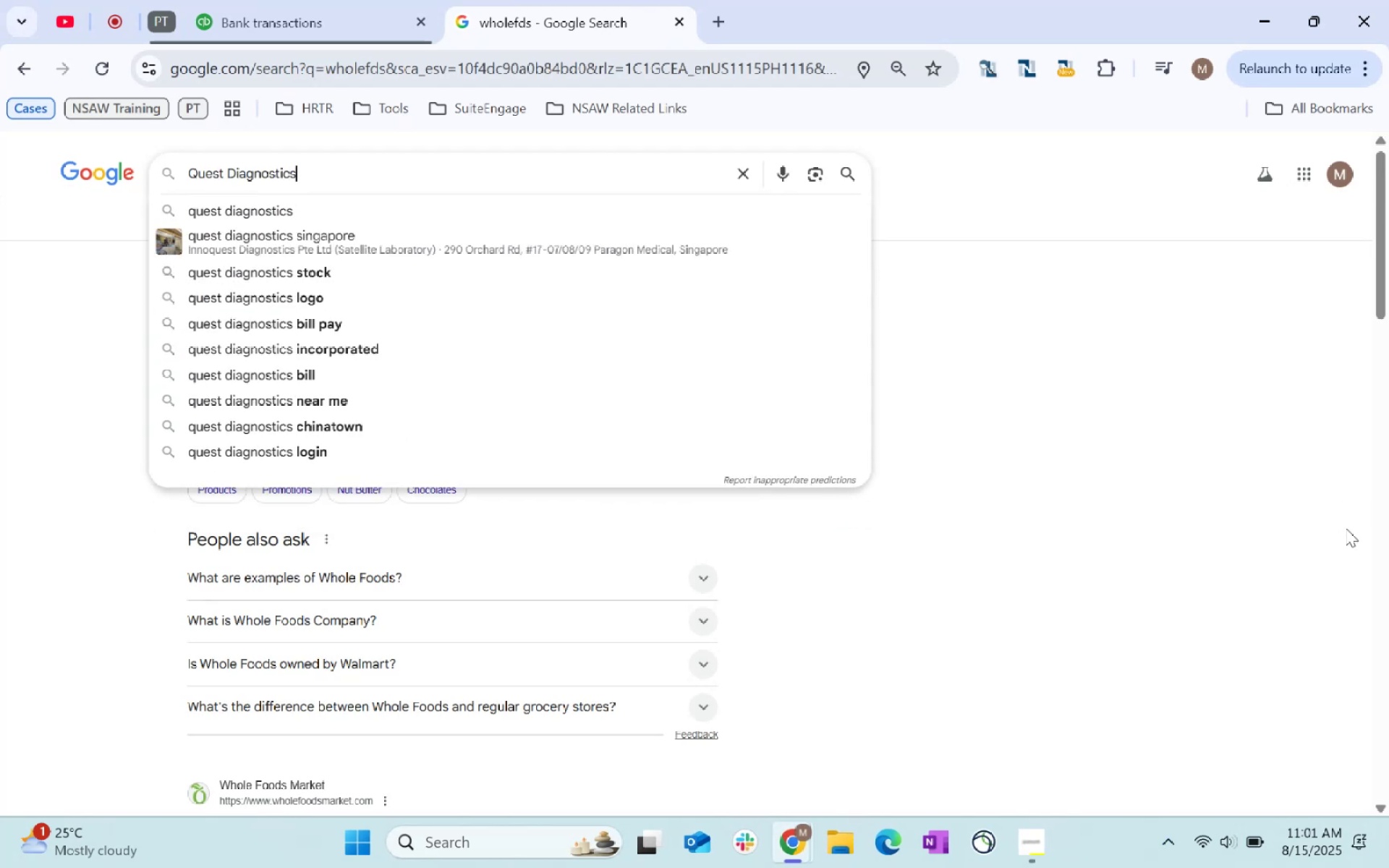 
key(Enter)
 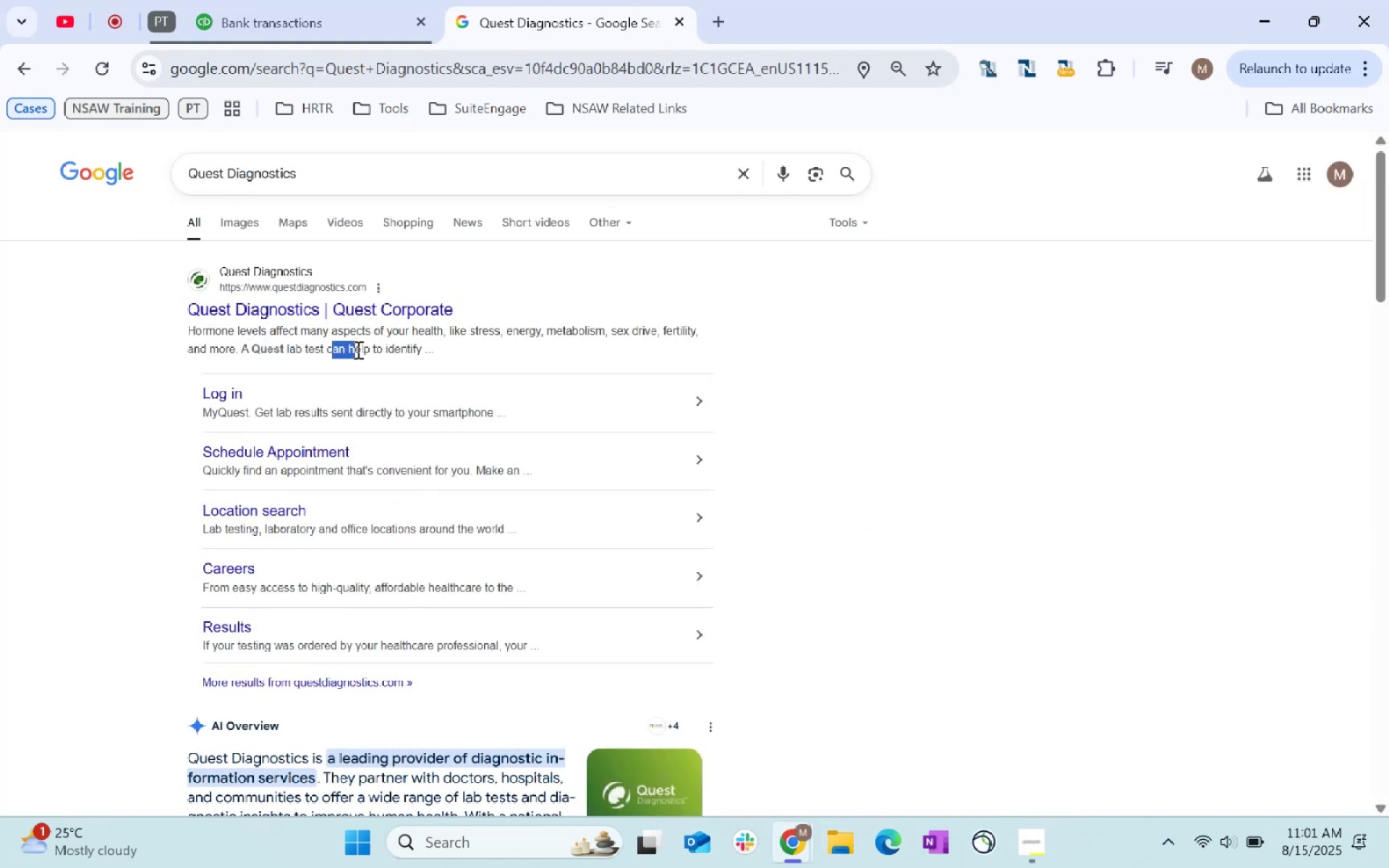 
left_click([406, 342])
 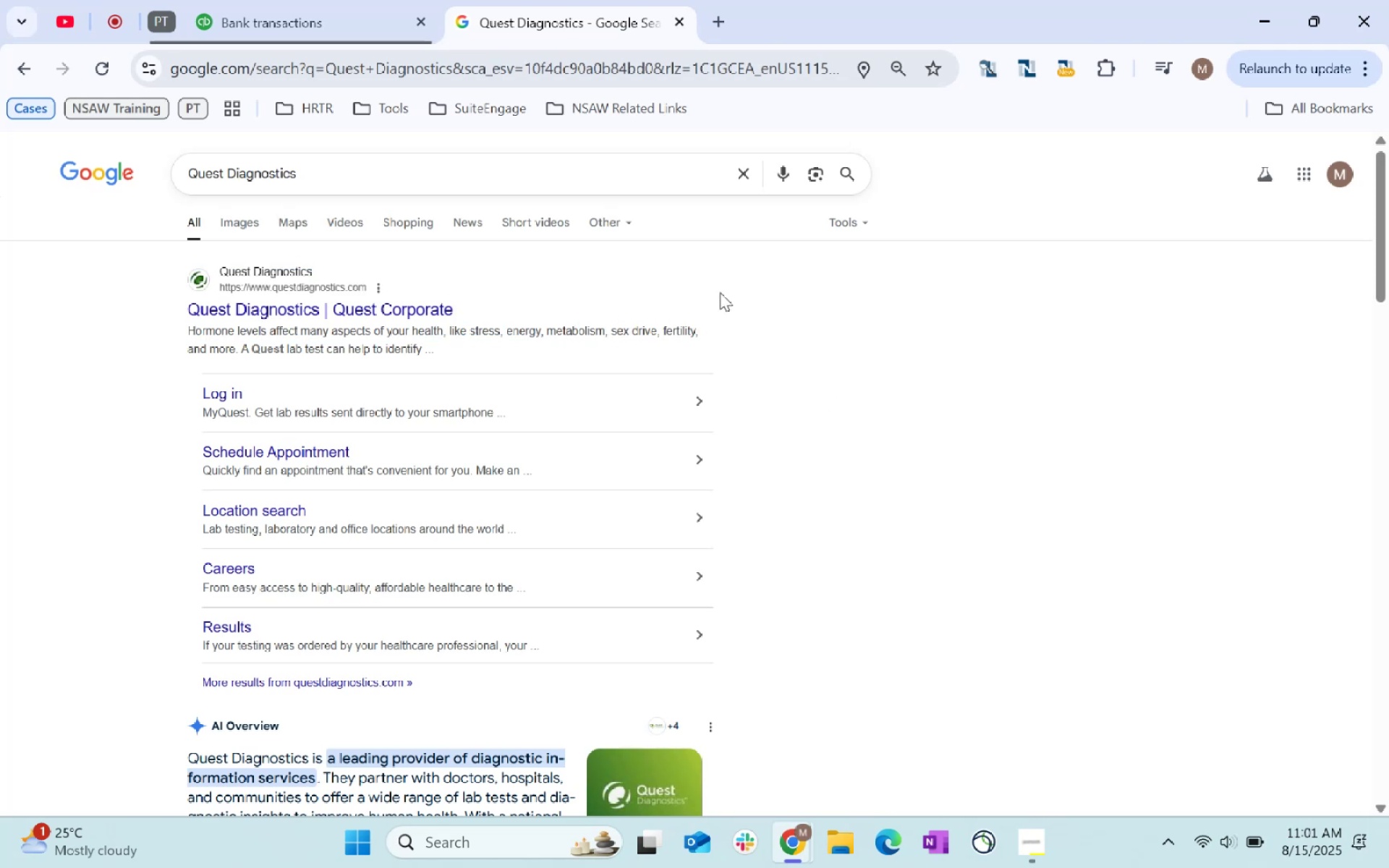 
left_click([300, 0])
 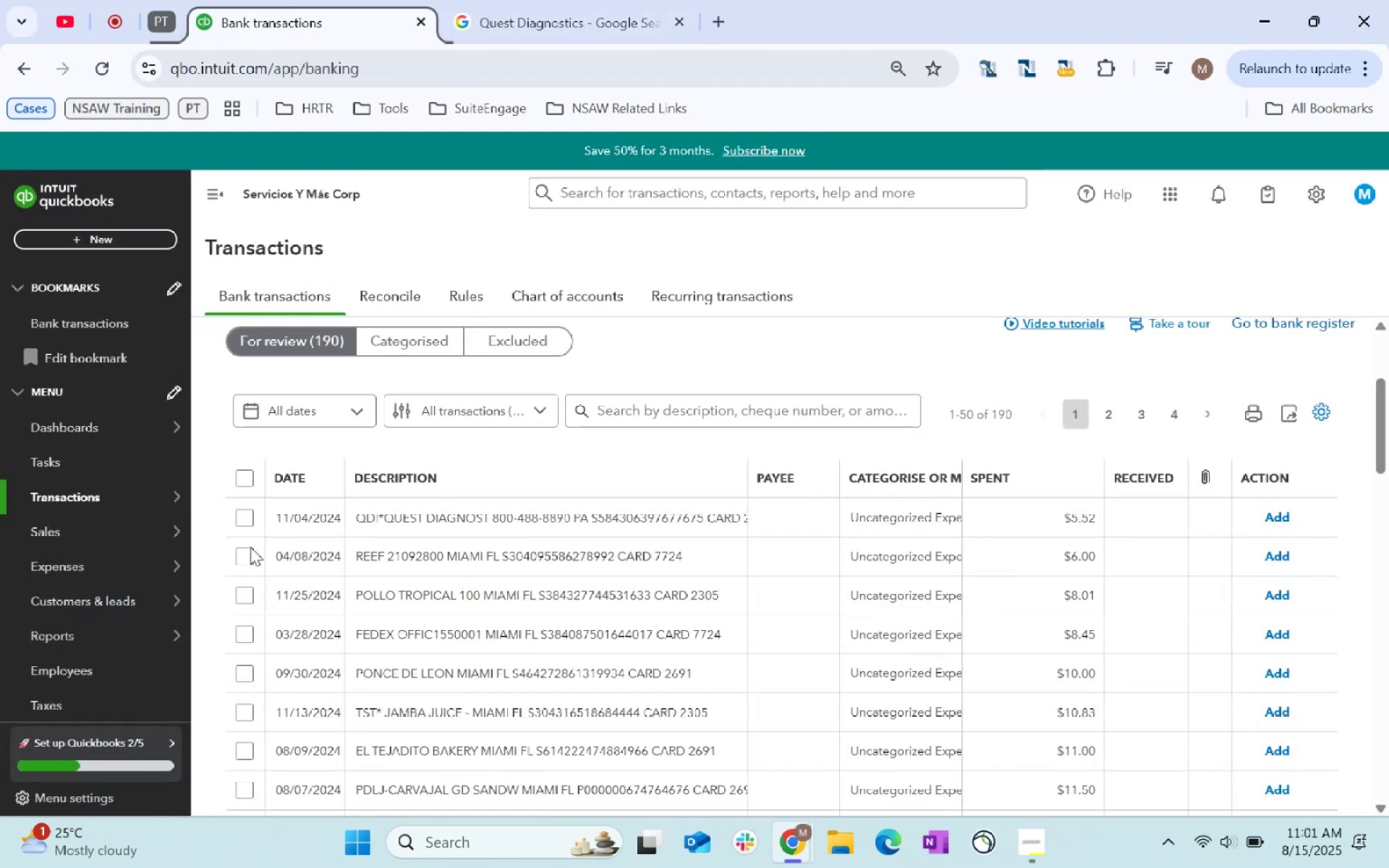 
left_click([242, 523])
 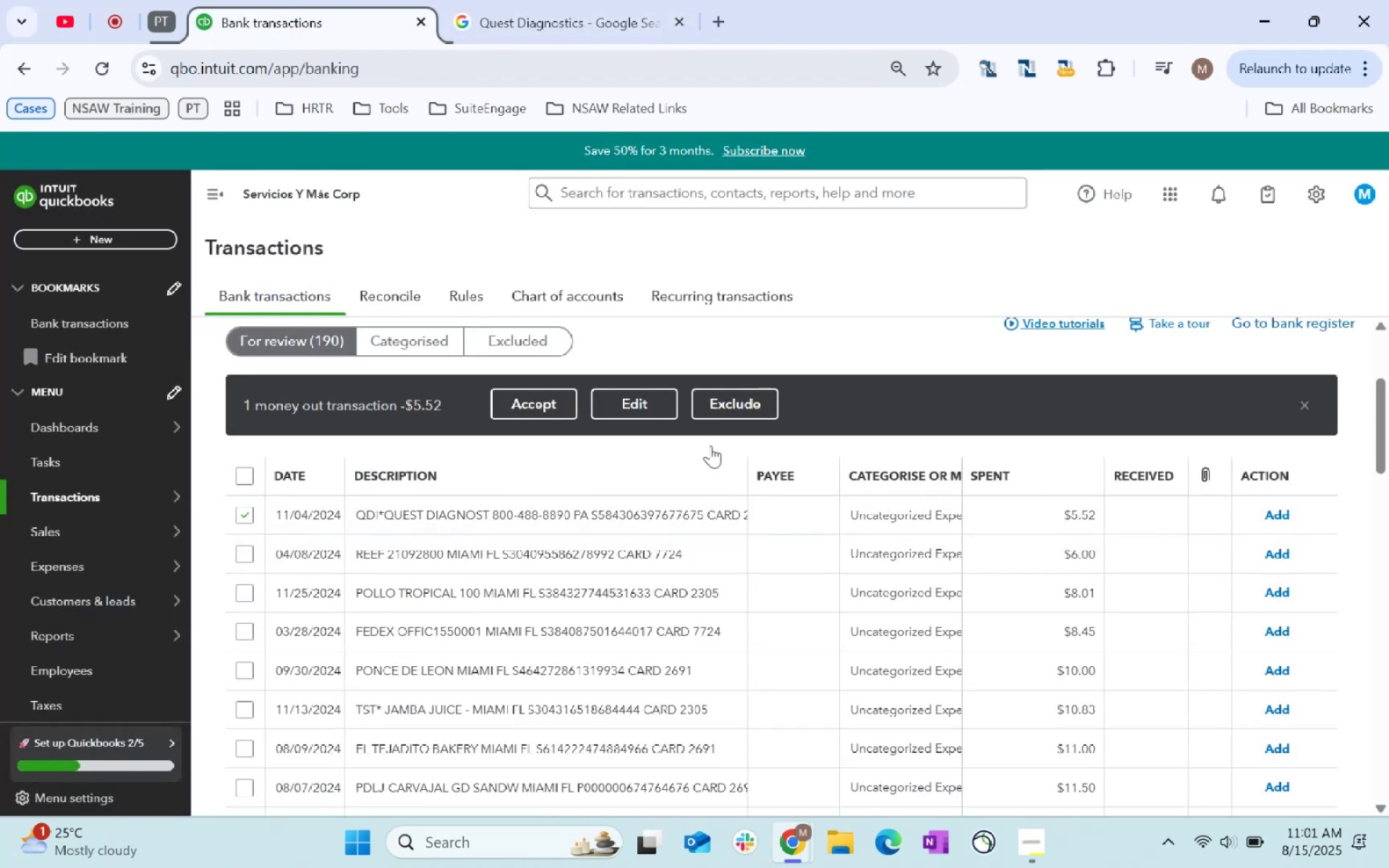 
left_click([664, 403])
 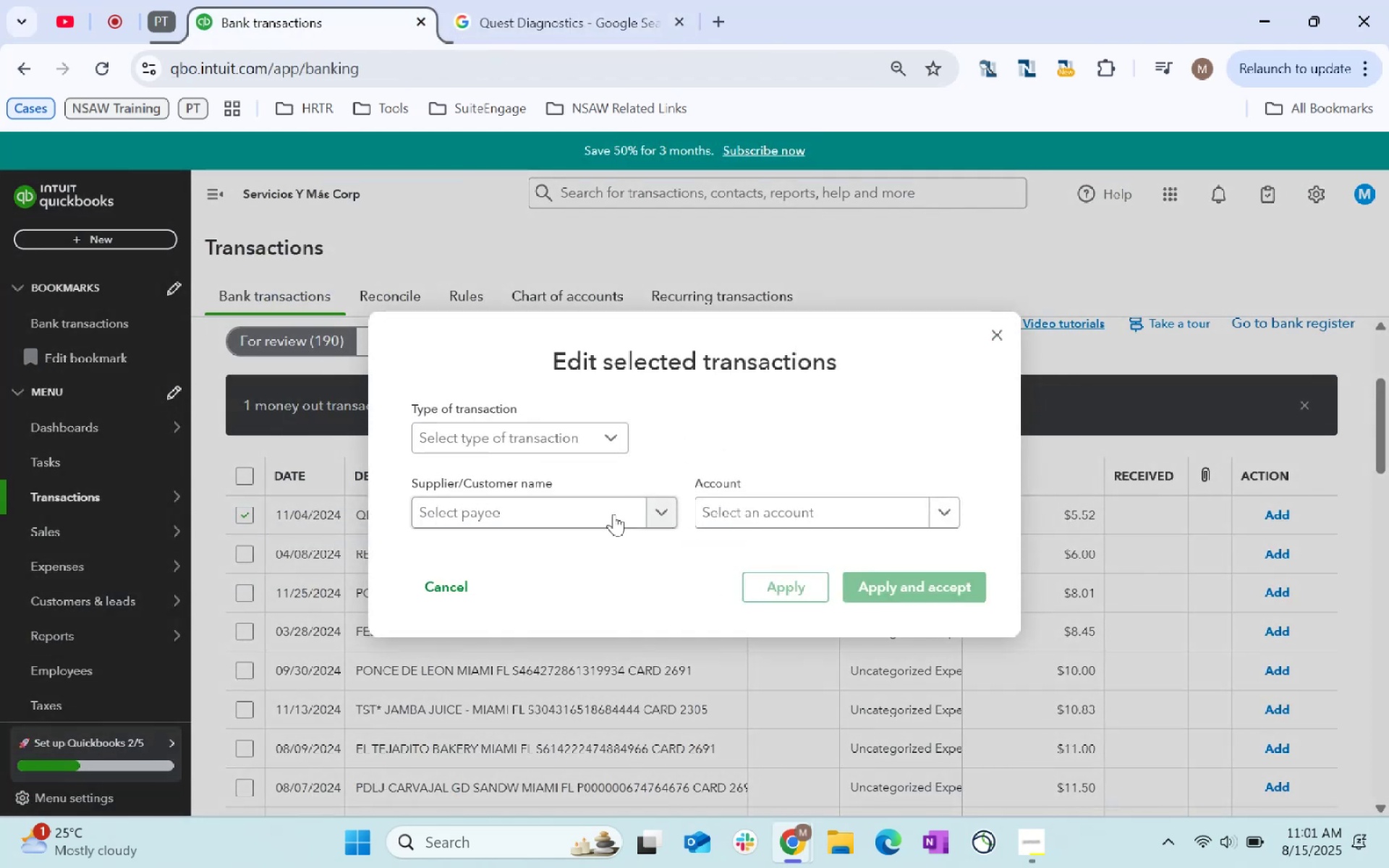 
left_click([611, 514])
 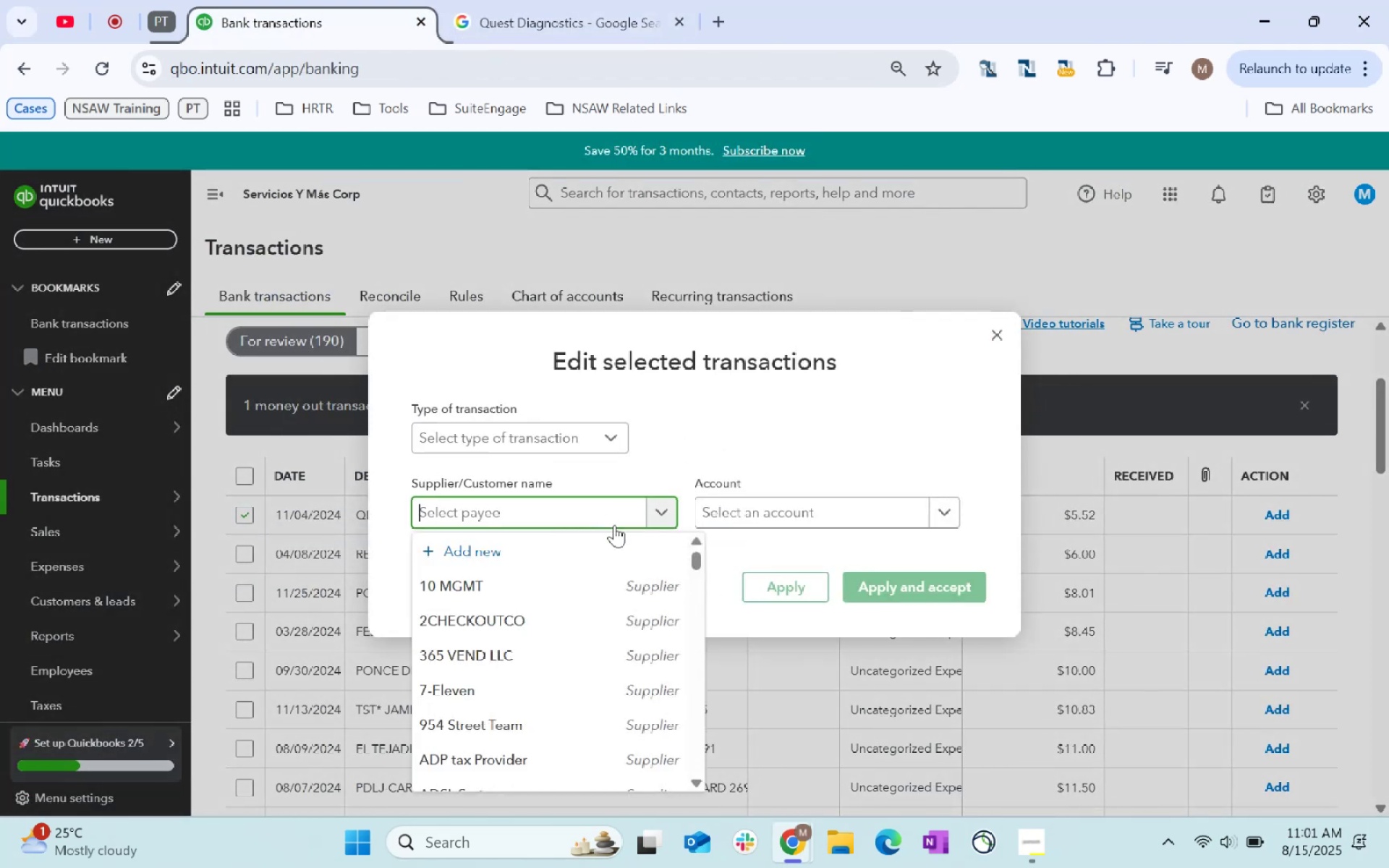 
type(Quest Diagnostics)
key(Tab)
 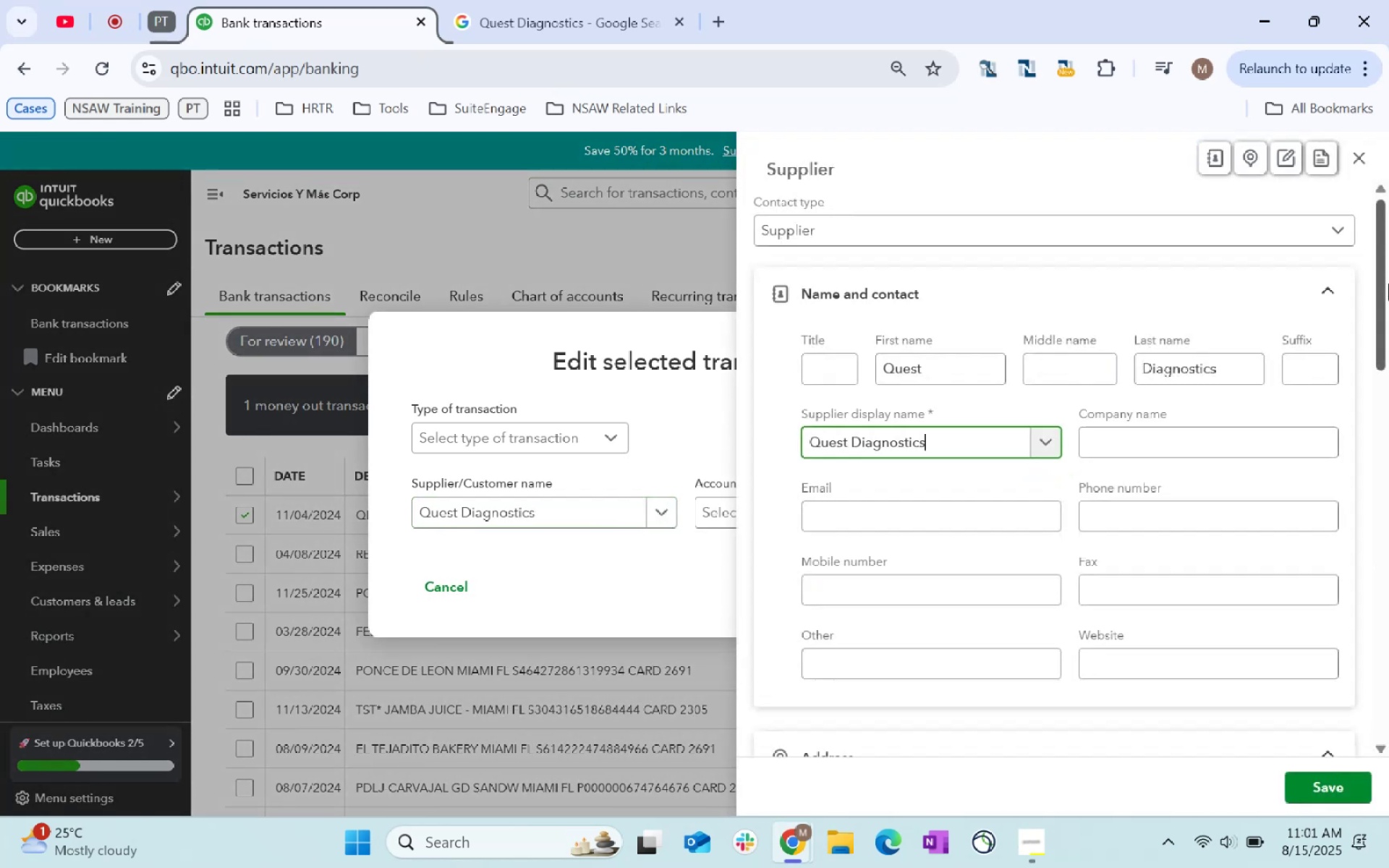 
scroll: coordinate [1079, 540], scroll_direction: down, amount: 124.0
 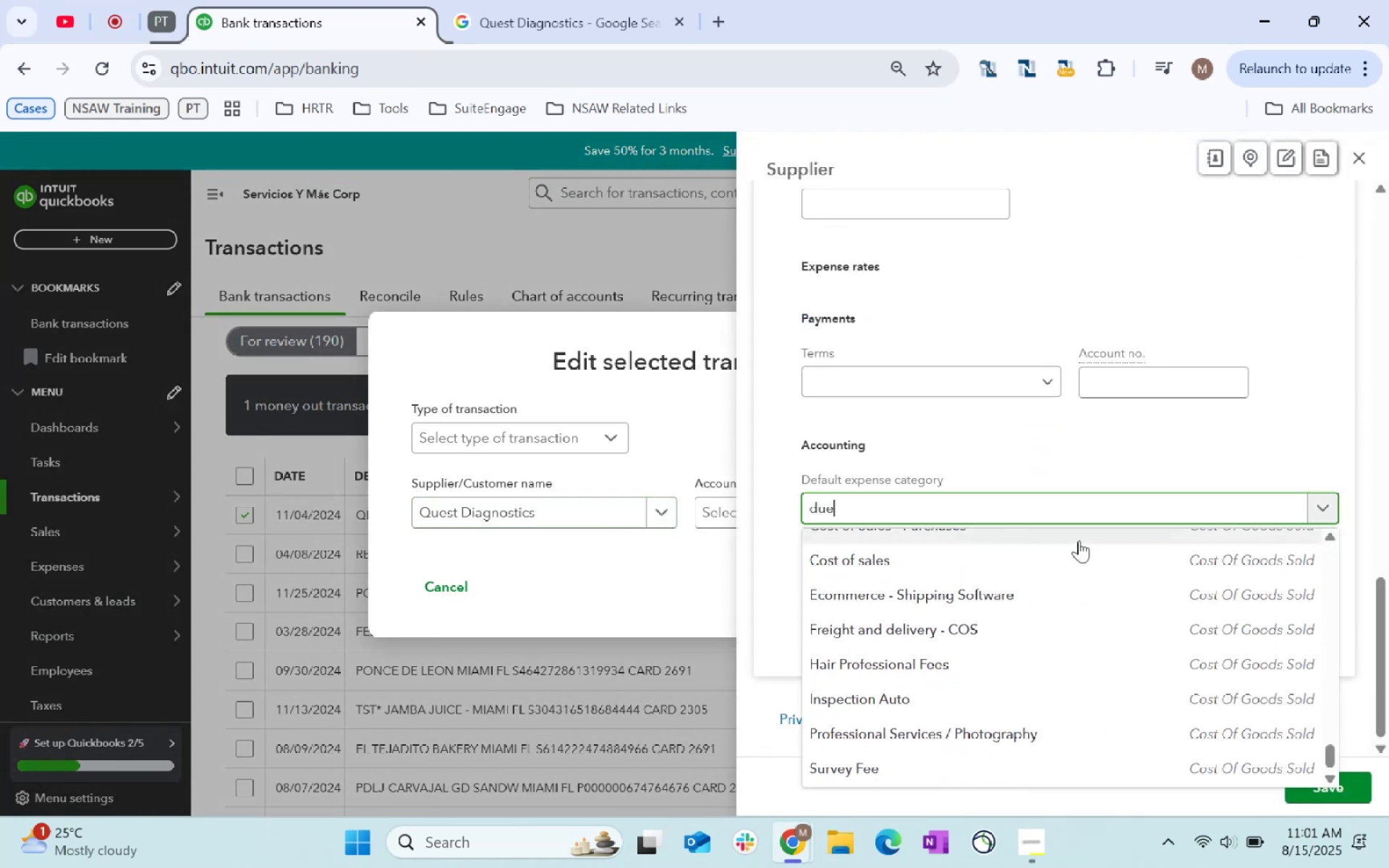 
left_click([1046, 517])
 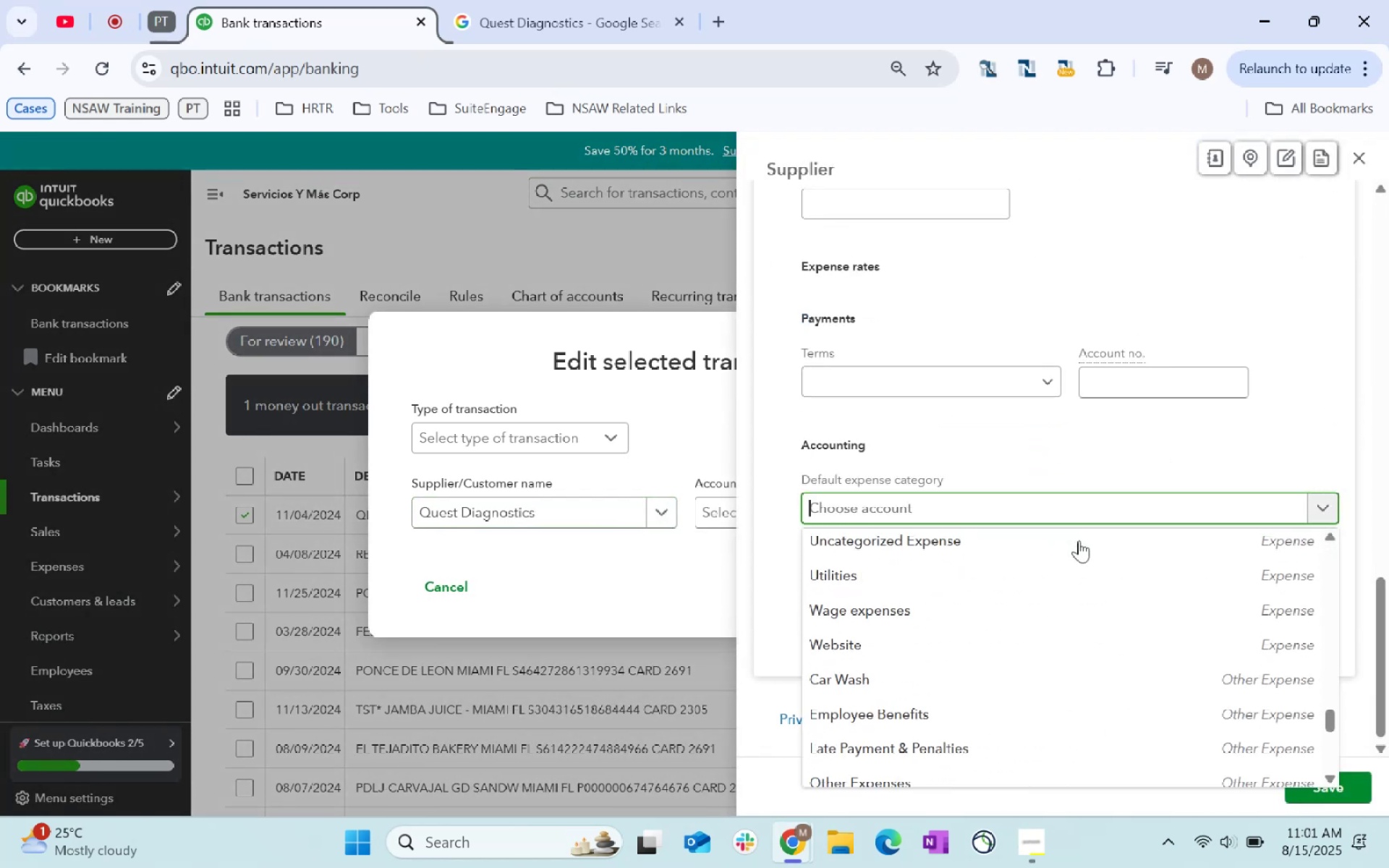 
type(dues)
key(Tab)
 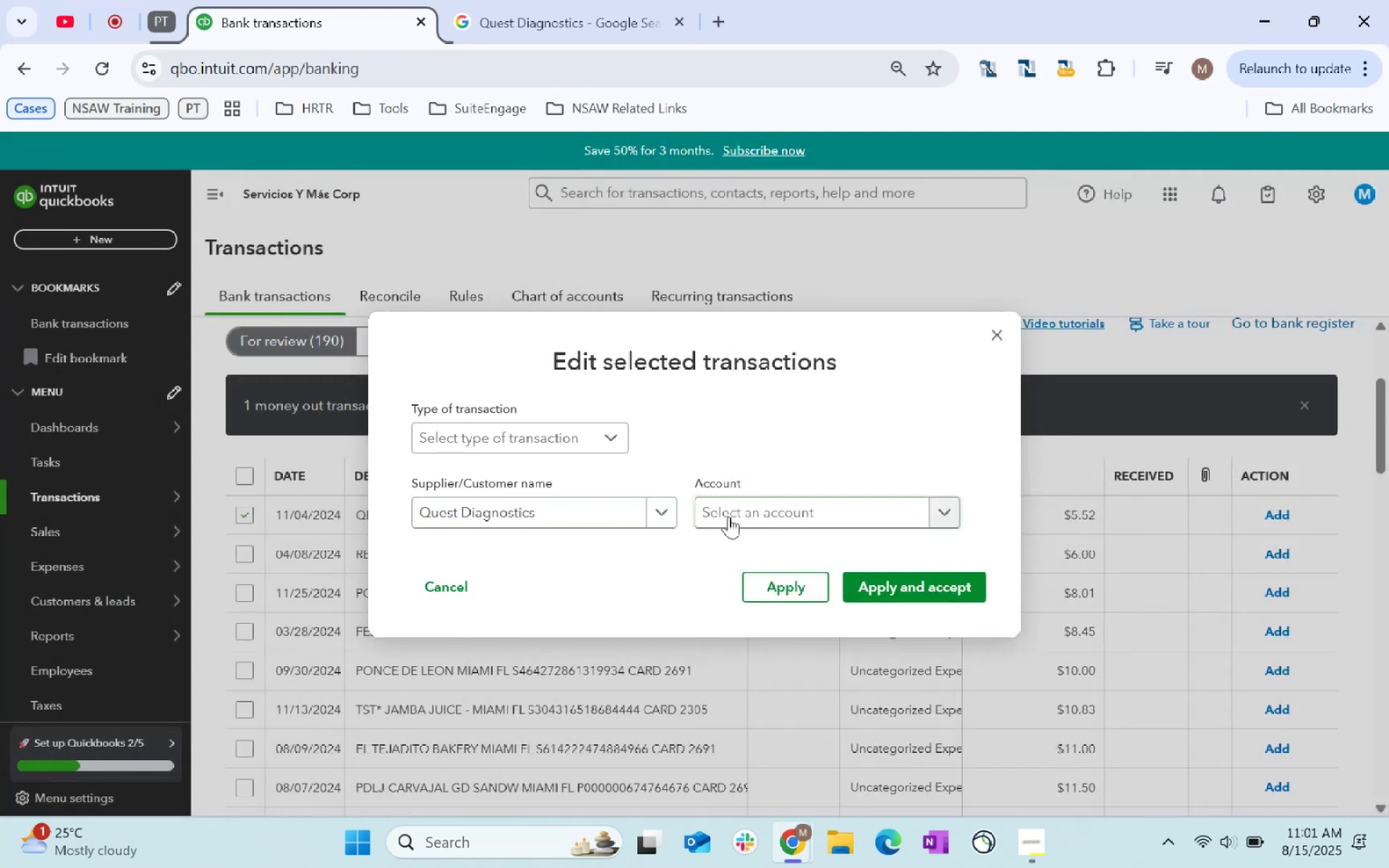 
type(Dues)
key(Backspace)
key(Backspace)
key(Backspace)
key(Backspace)
key(Backspace)
key(Backspace)
key(Backspace)
key(Backspace)
key(Backspace)
key(Backspace)
key(Backspace)
 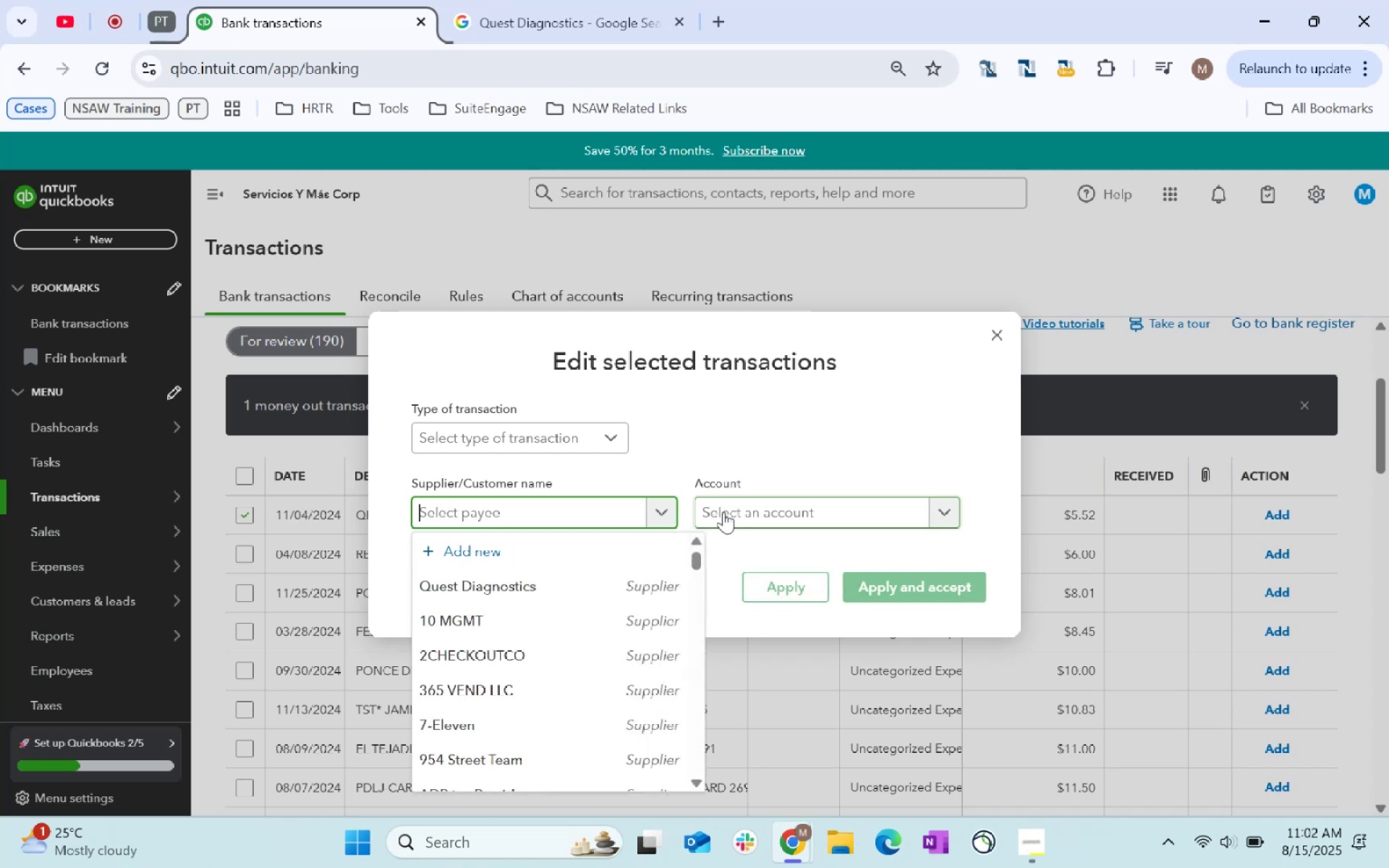 
key(ArrowDown)
 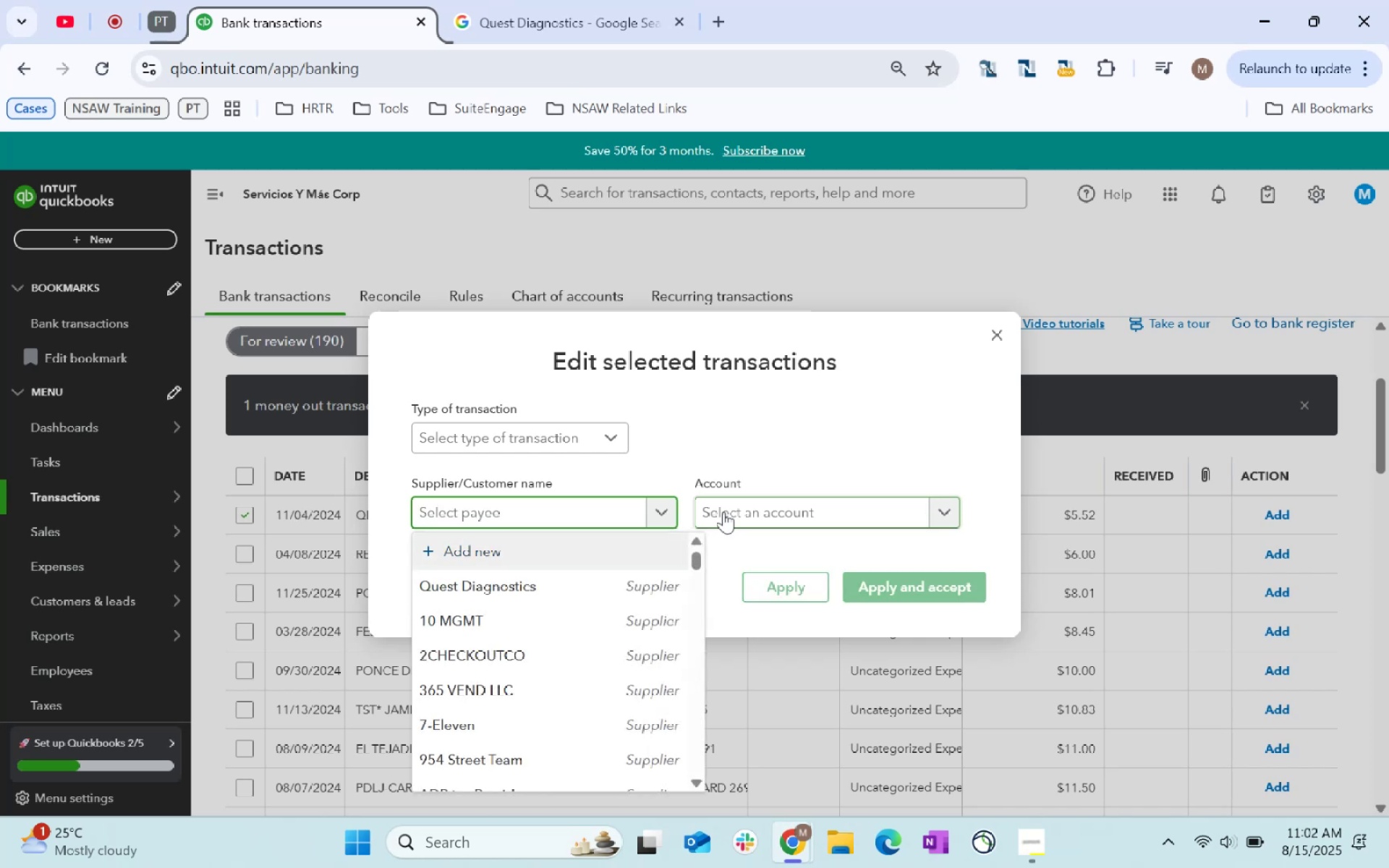 
key(ArrowDown)
 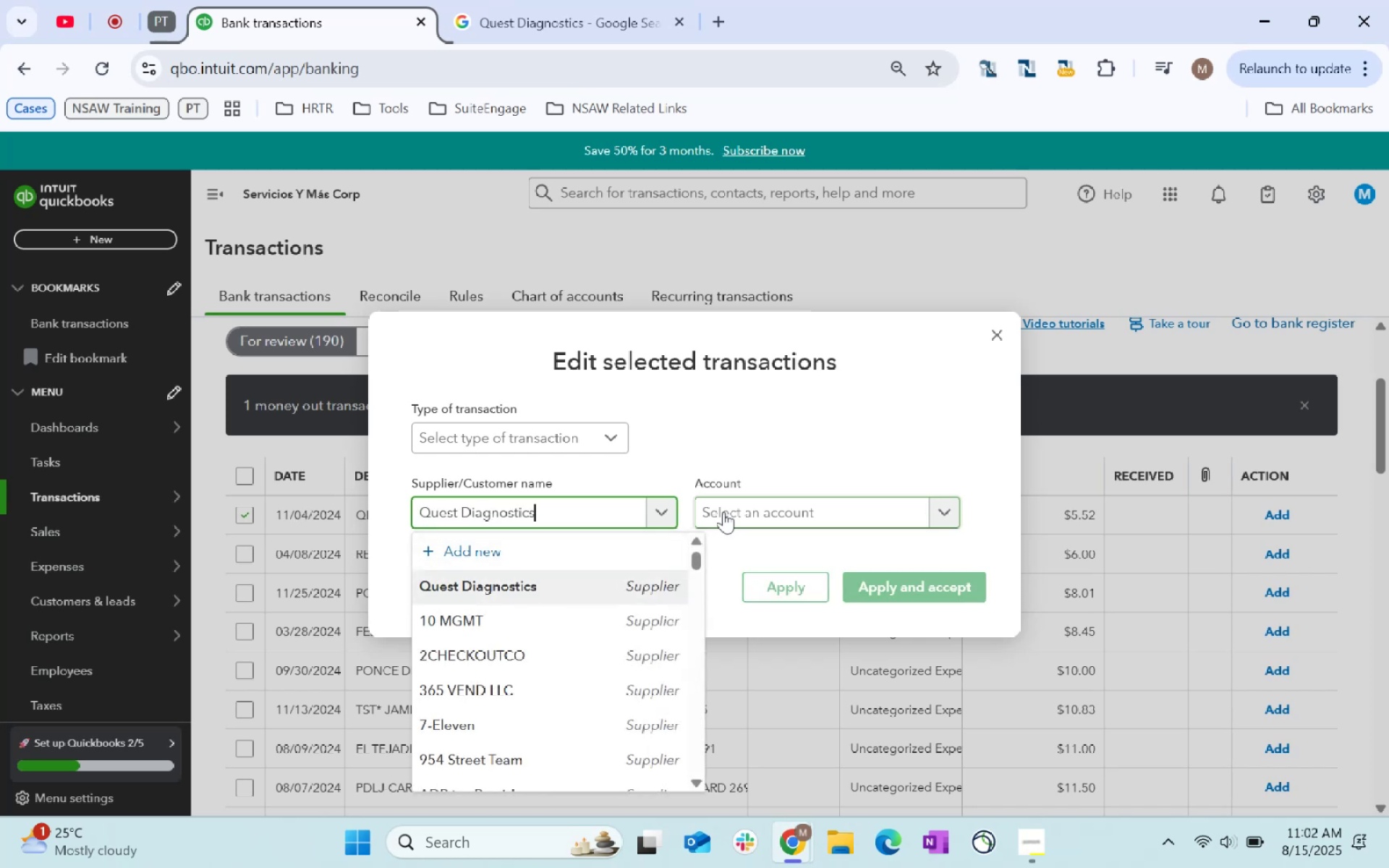 
key(Tab)
type(Dues)
key(Tab)
 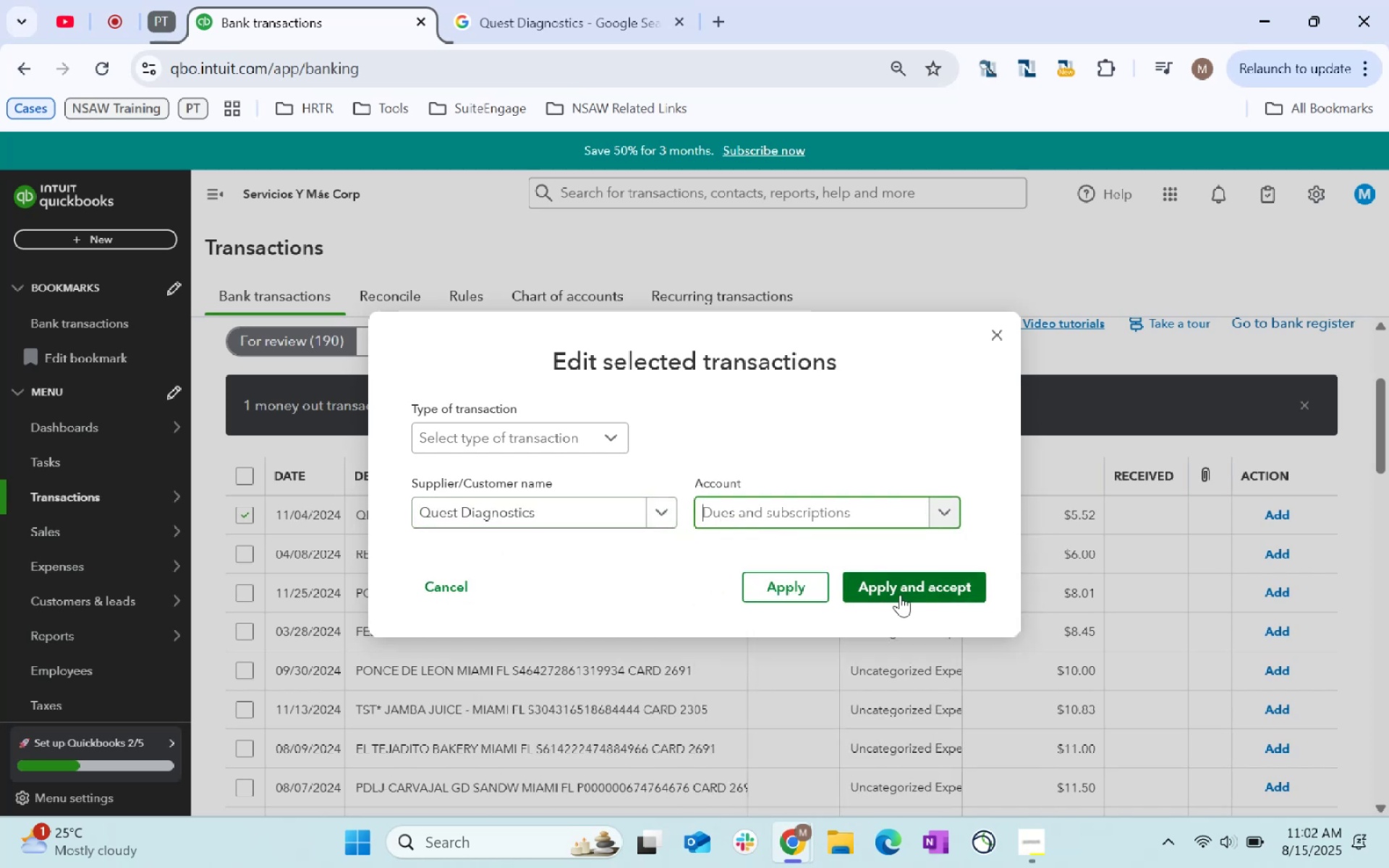 
wait(8.62)
 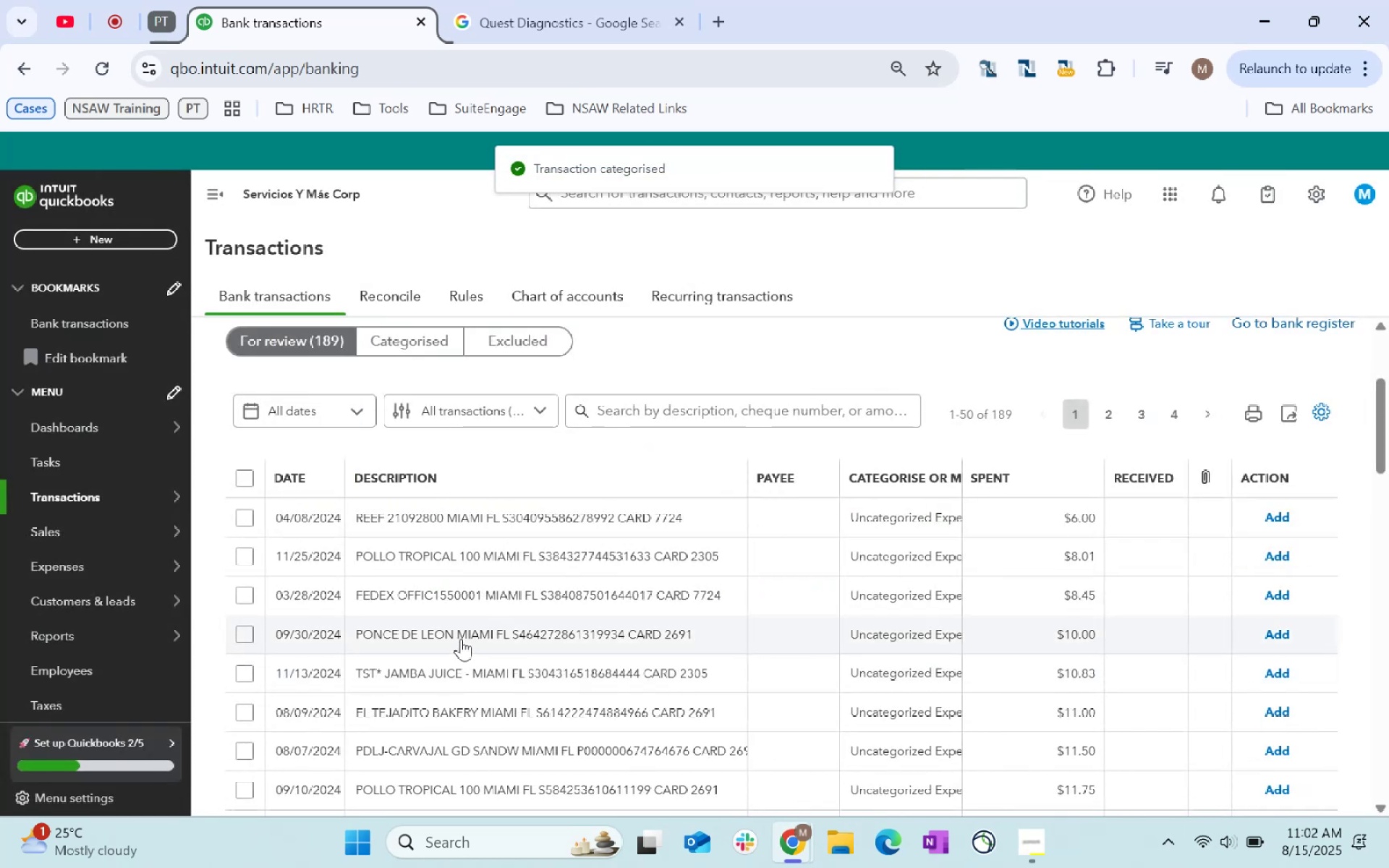 
key(Control+ControlLeft)
 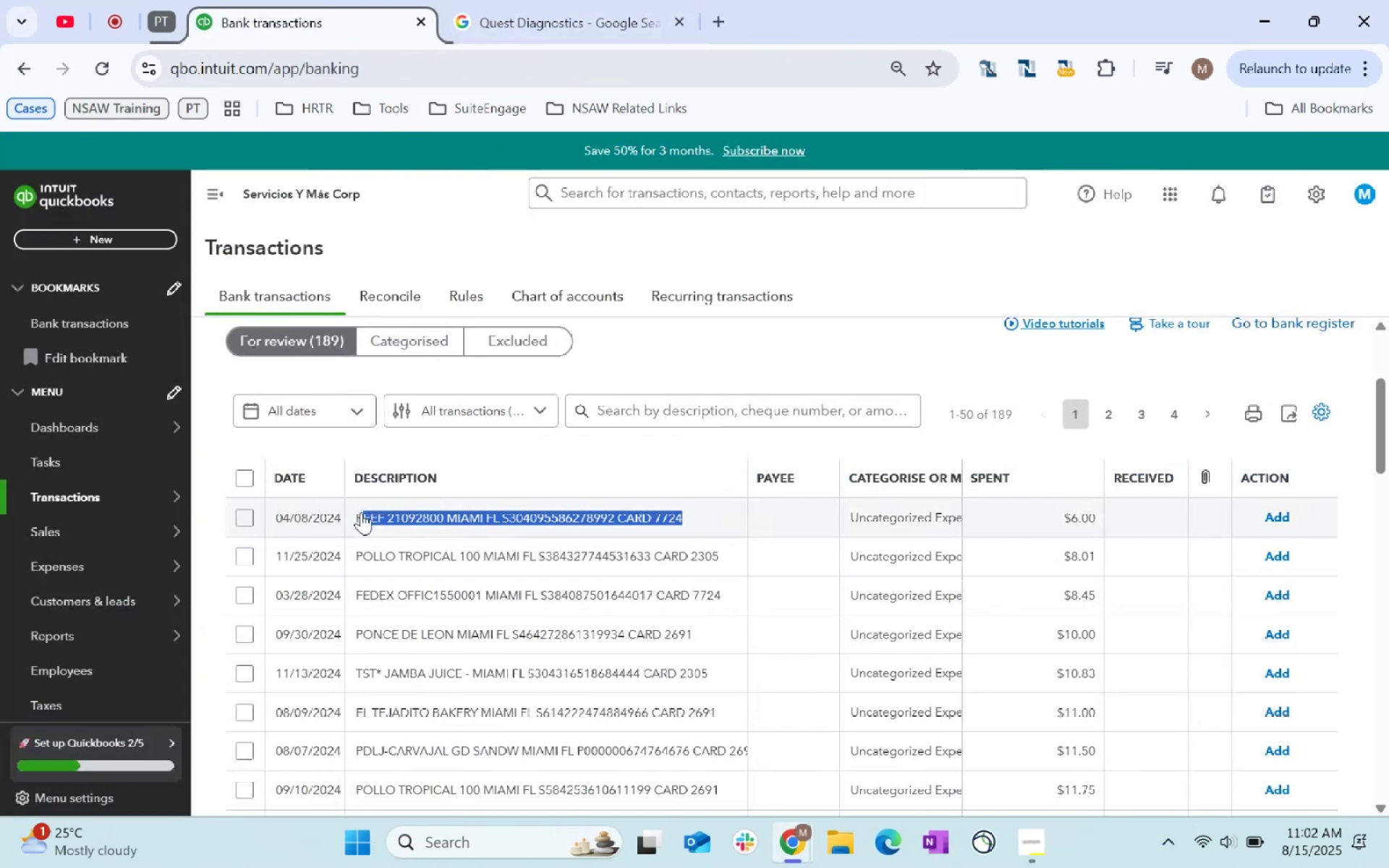 
hold_key(key=ControlLeft, duration=0.6)
 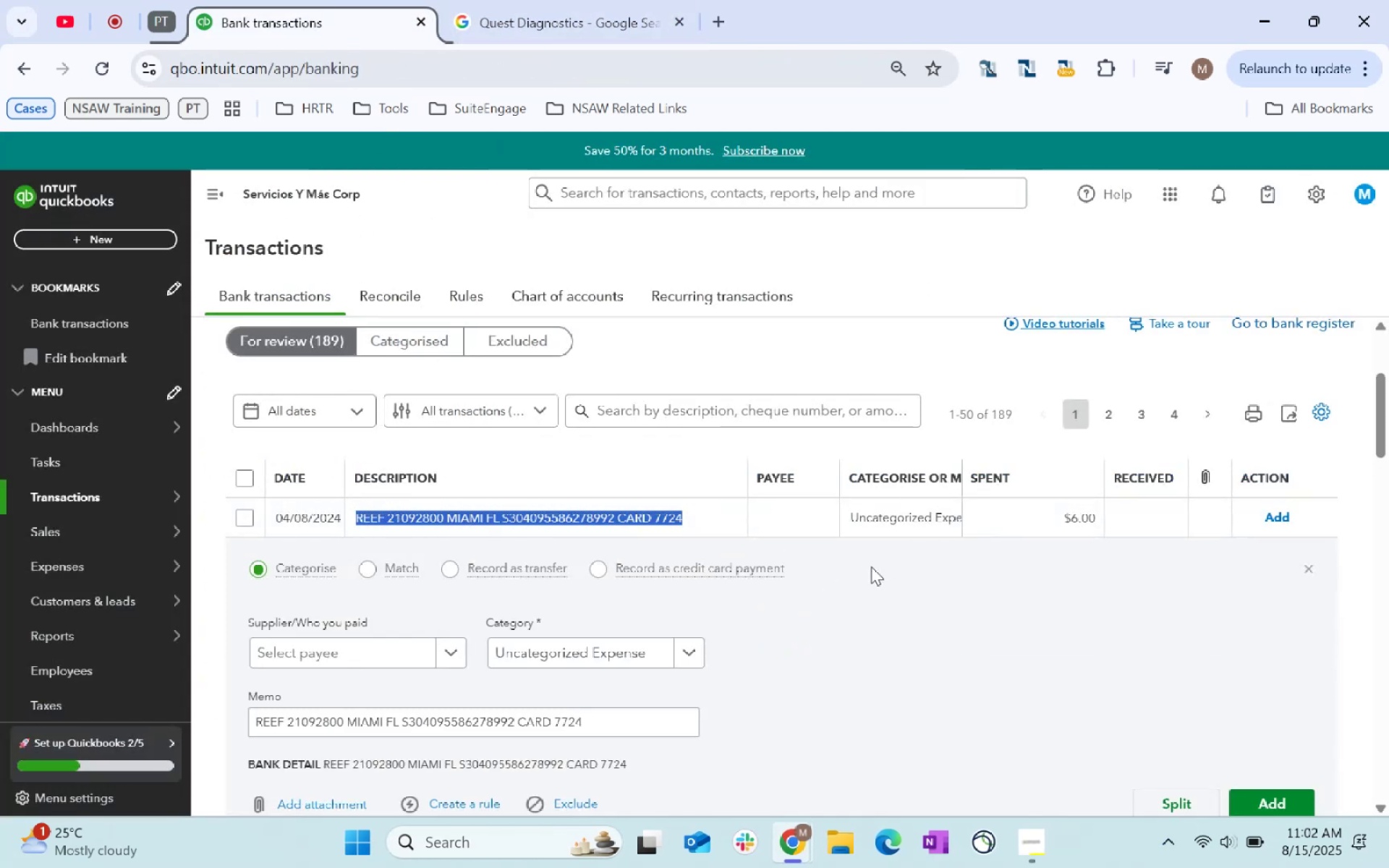 
key(Shift+ArrowLeft)
 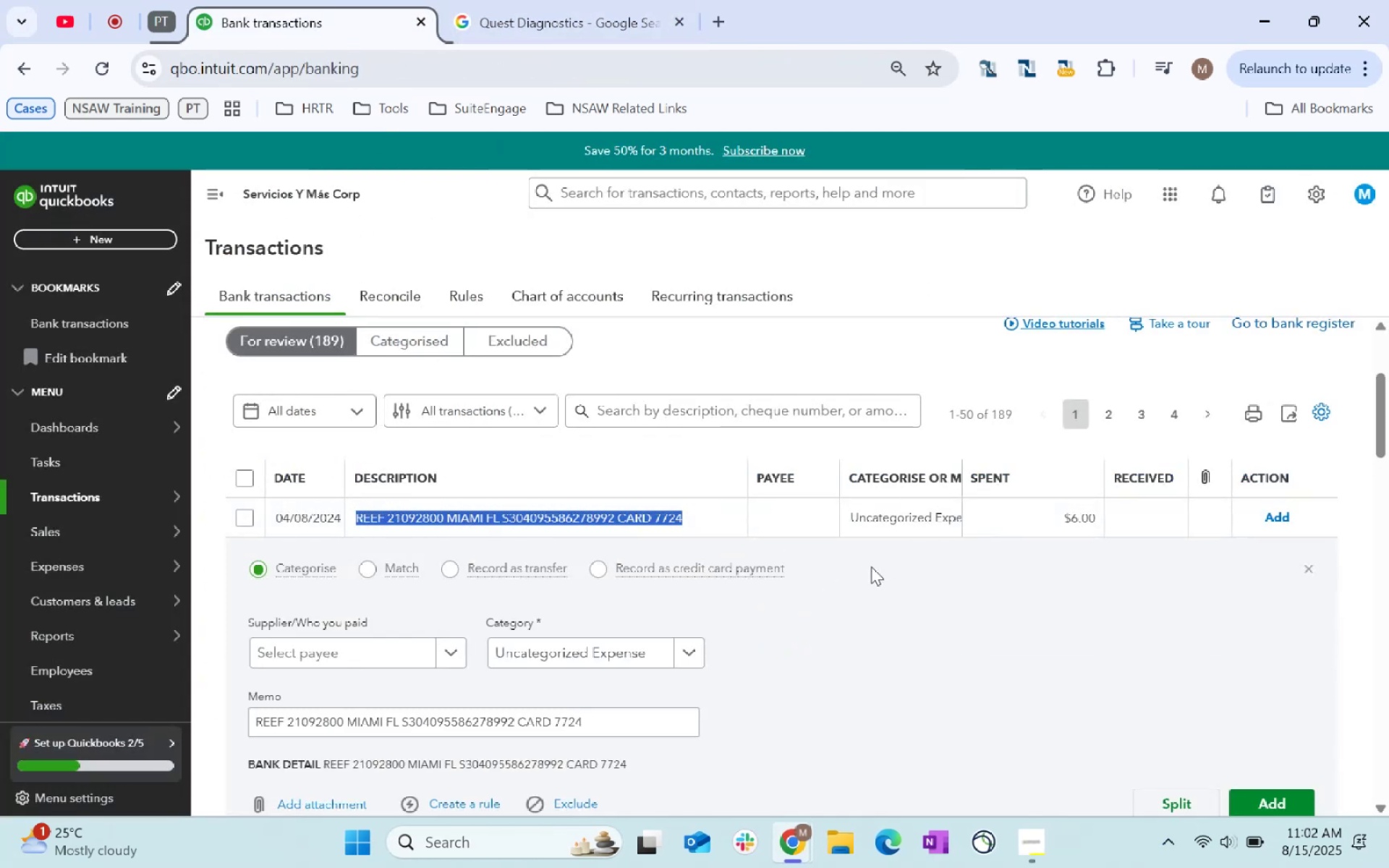 
key(Control+C)
 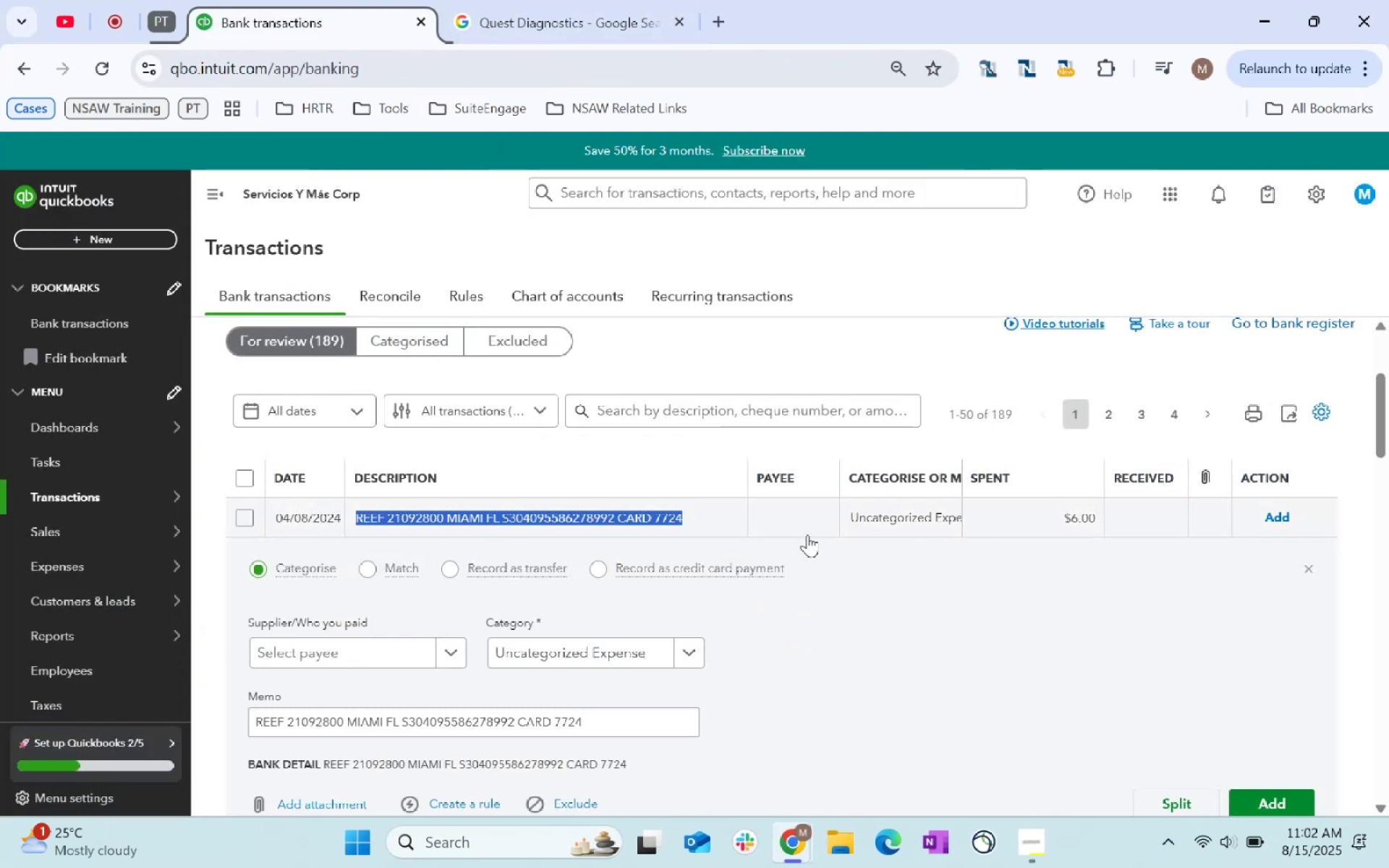 
key(Control+C)
 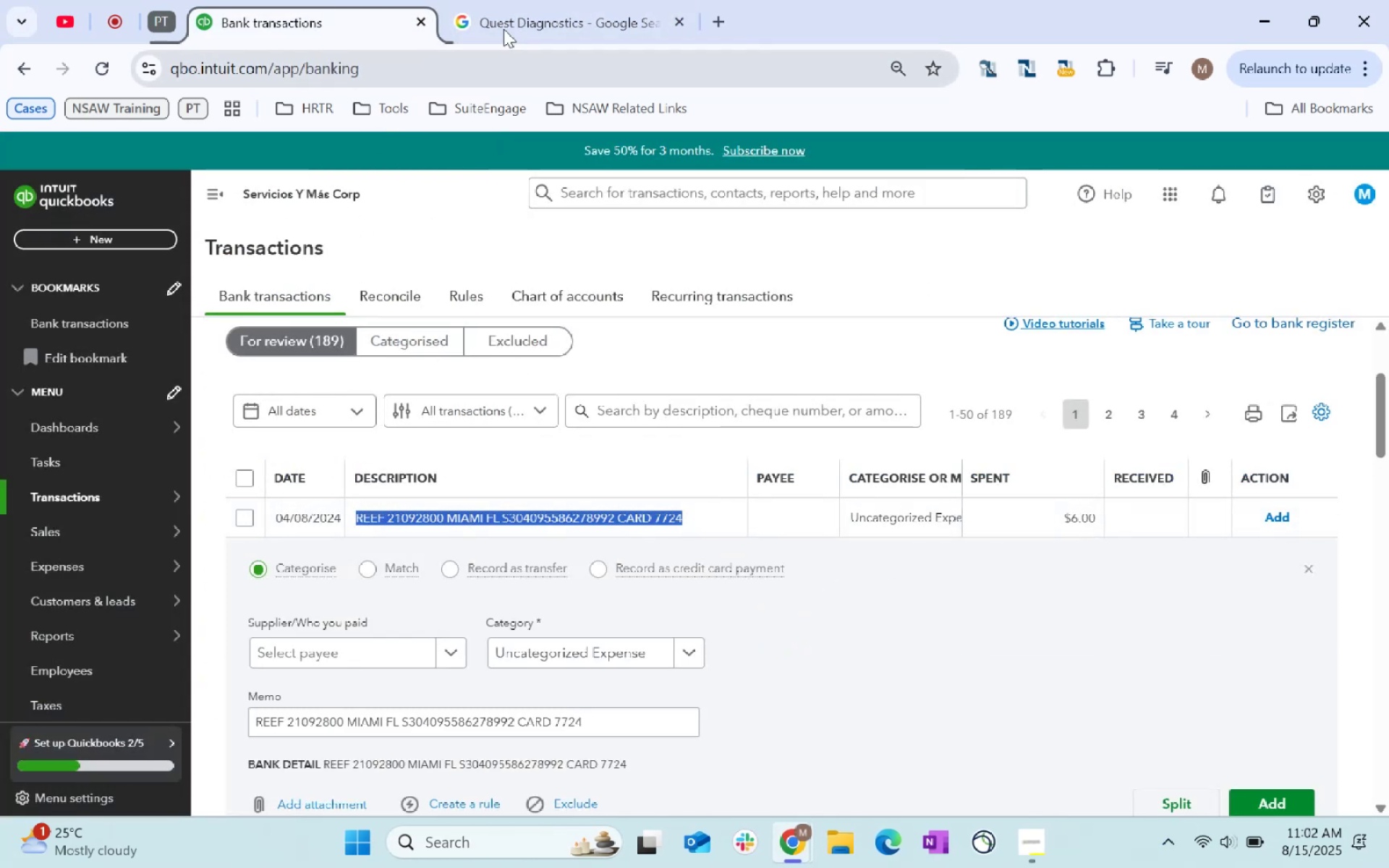 
left_click([532, 0])
 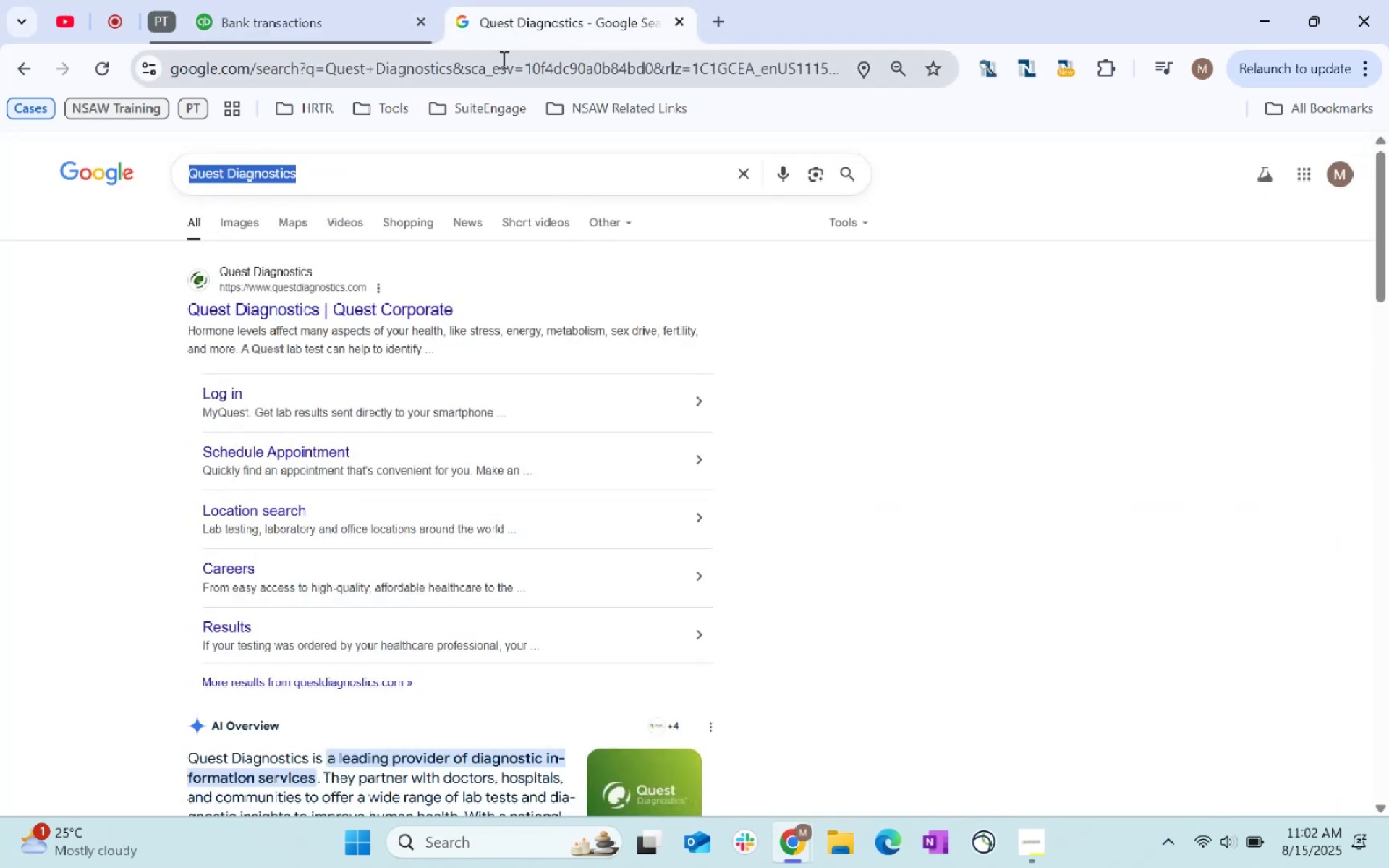 
left_click([502, 59])
 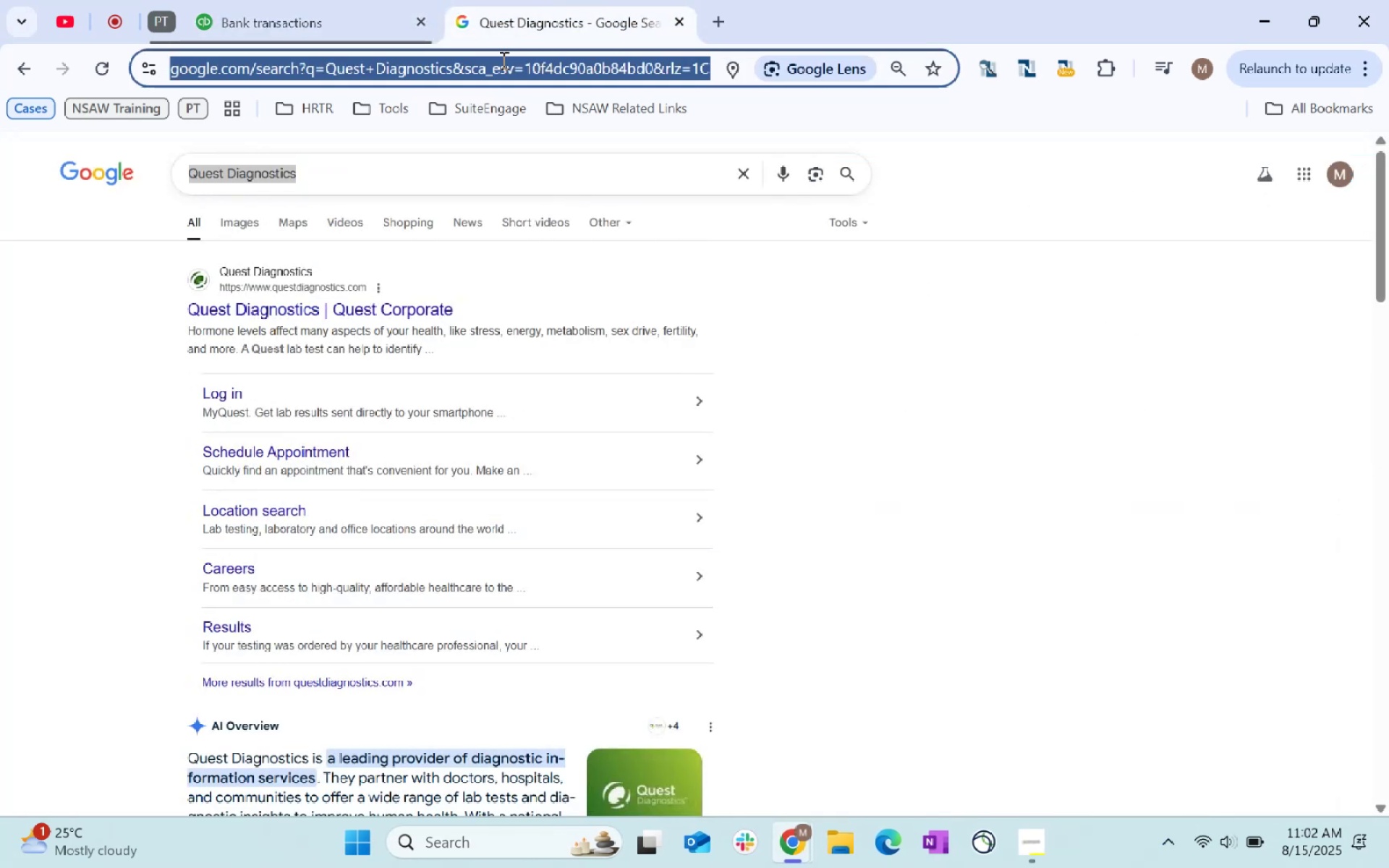 
key(Control+ControlLeft)
 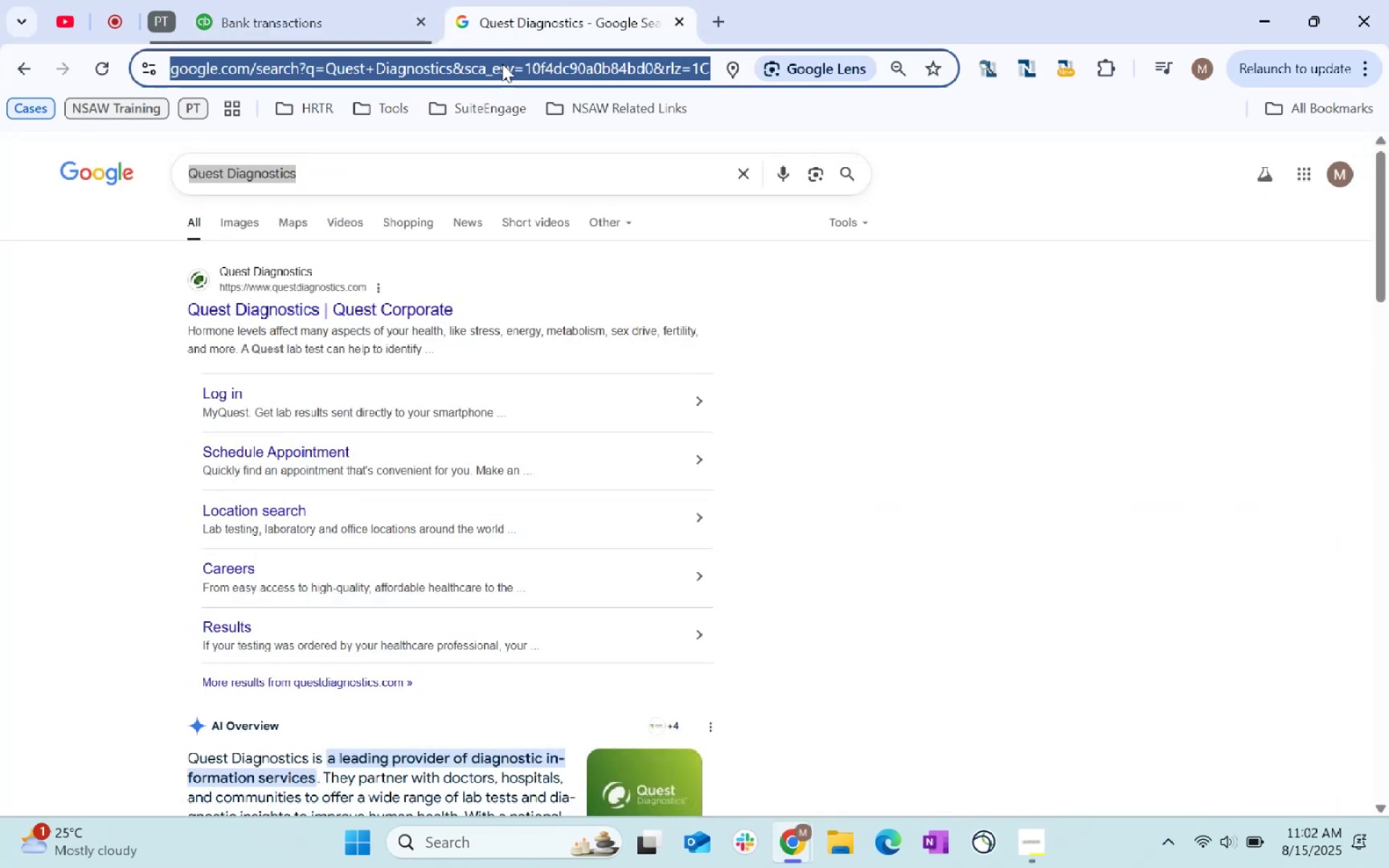 
key(Control+V)
 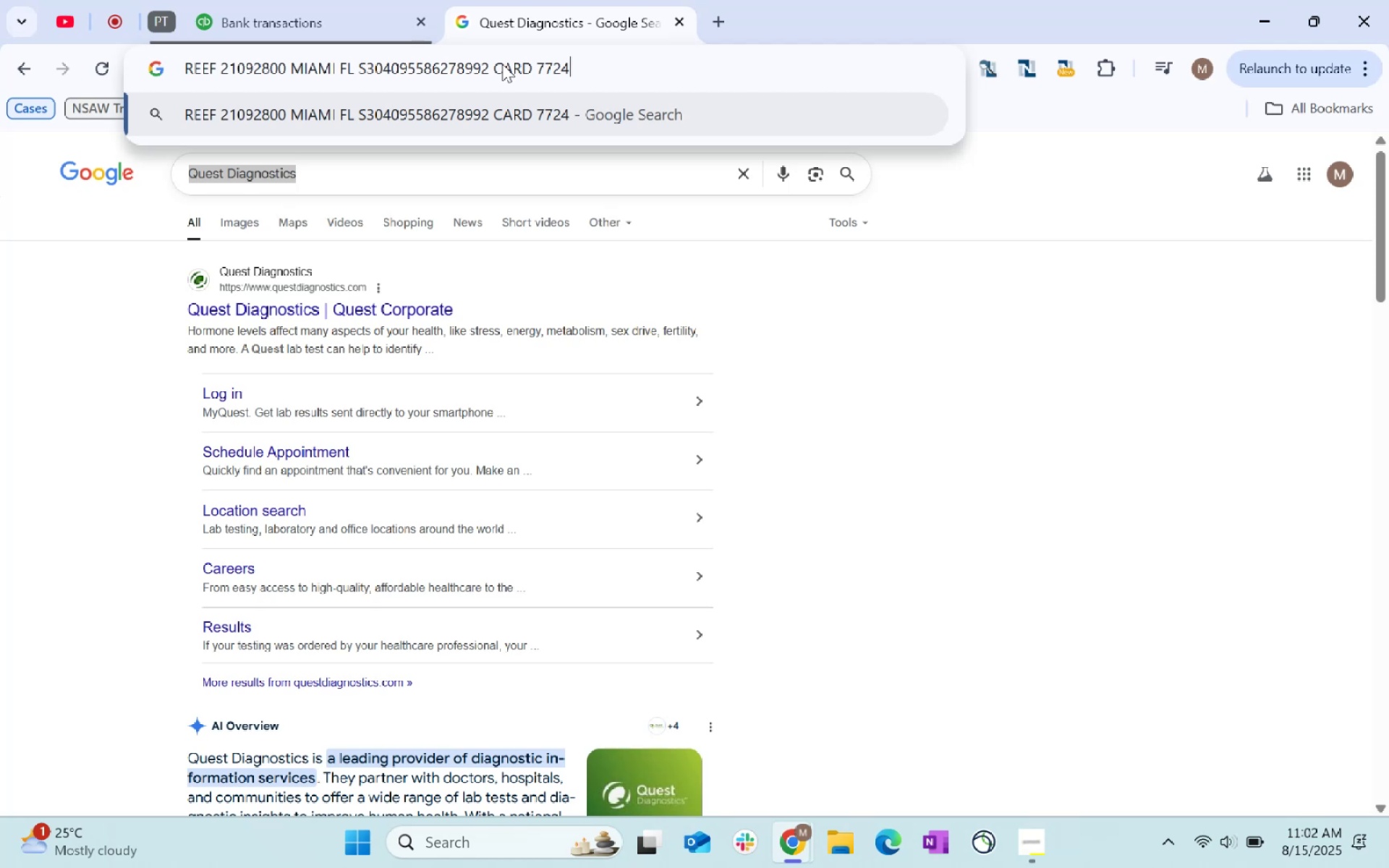 
key(Enter)
 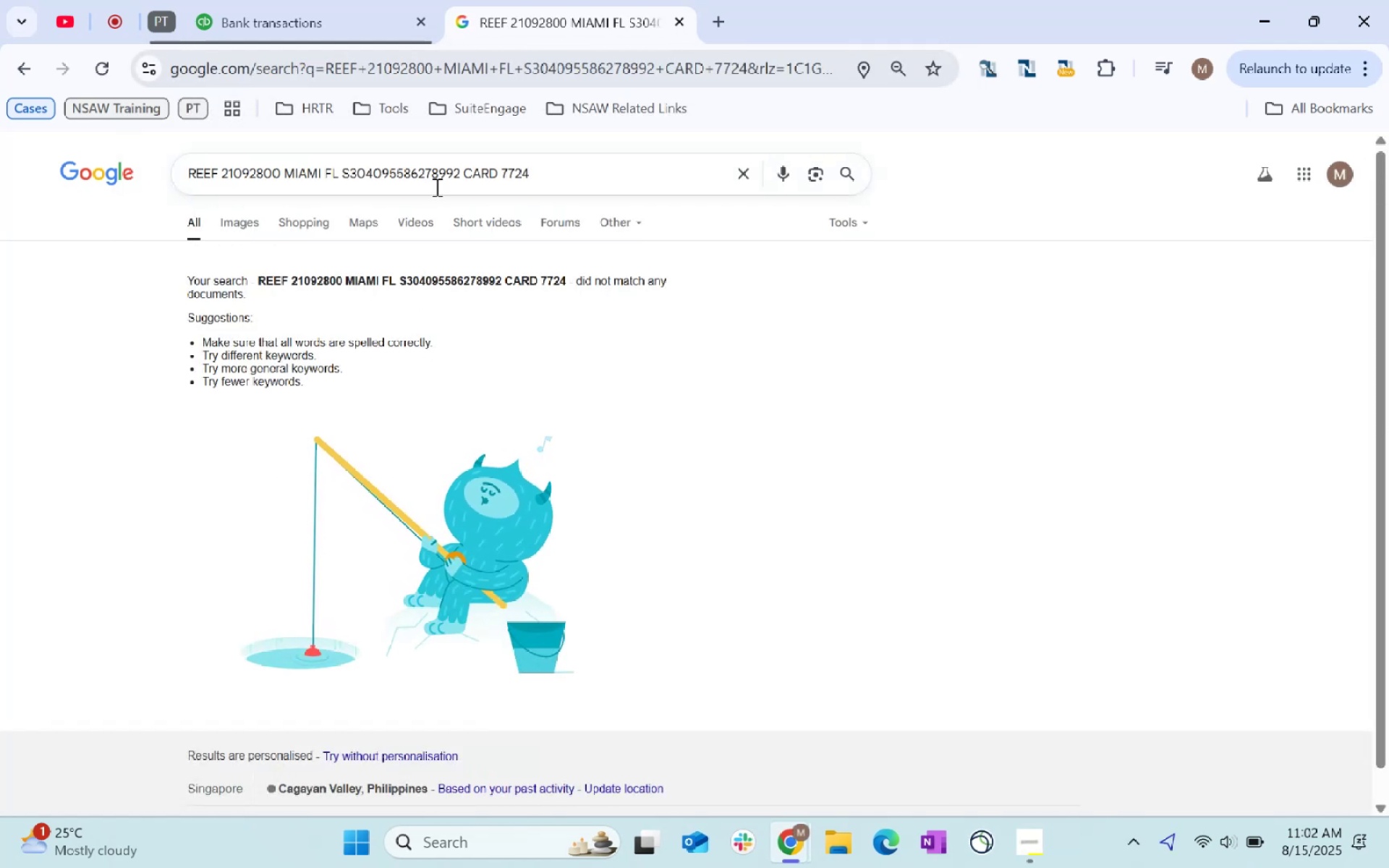 
left_click([320, 0])
 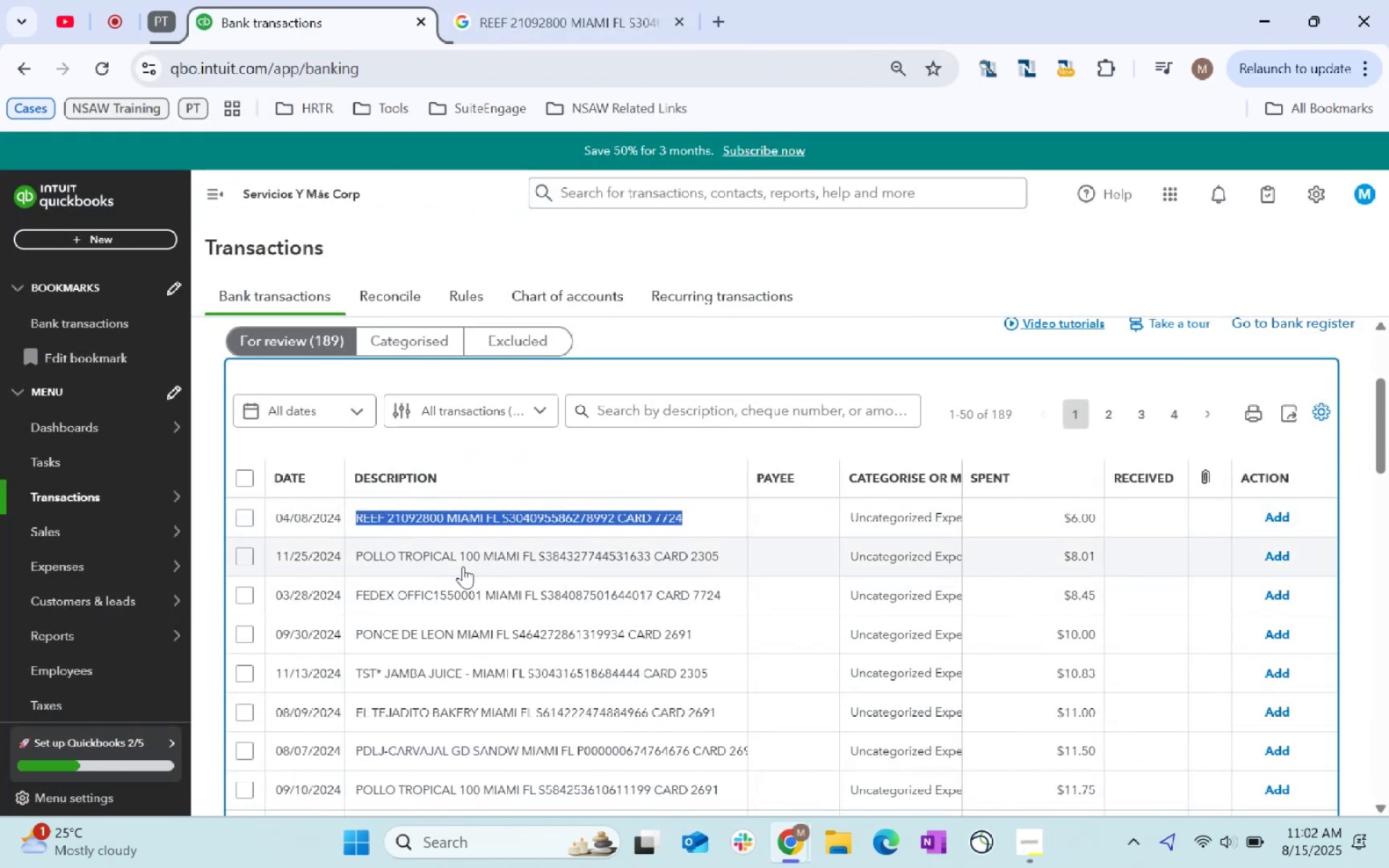 
left_click([637, 409])
 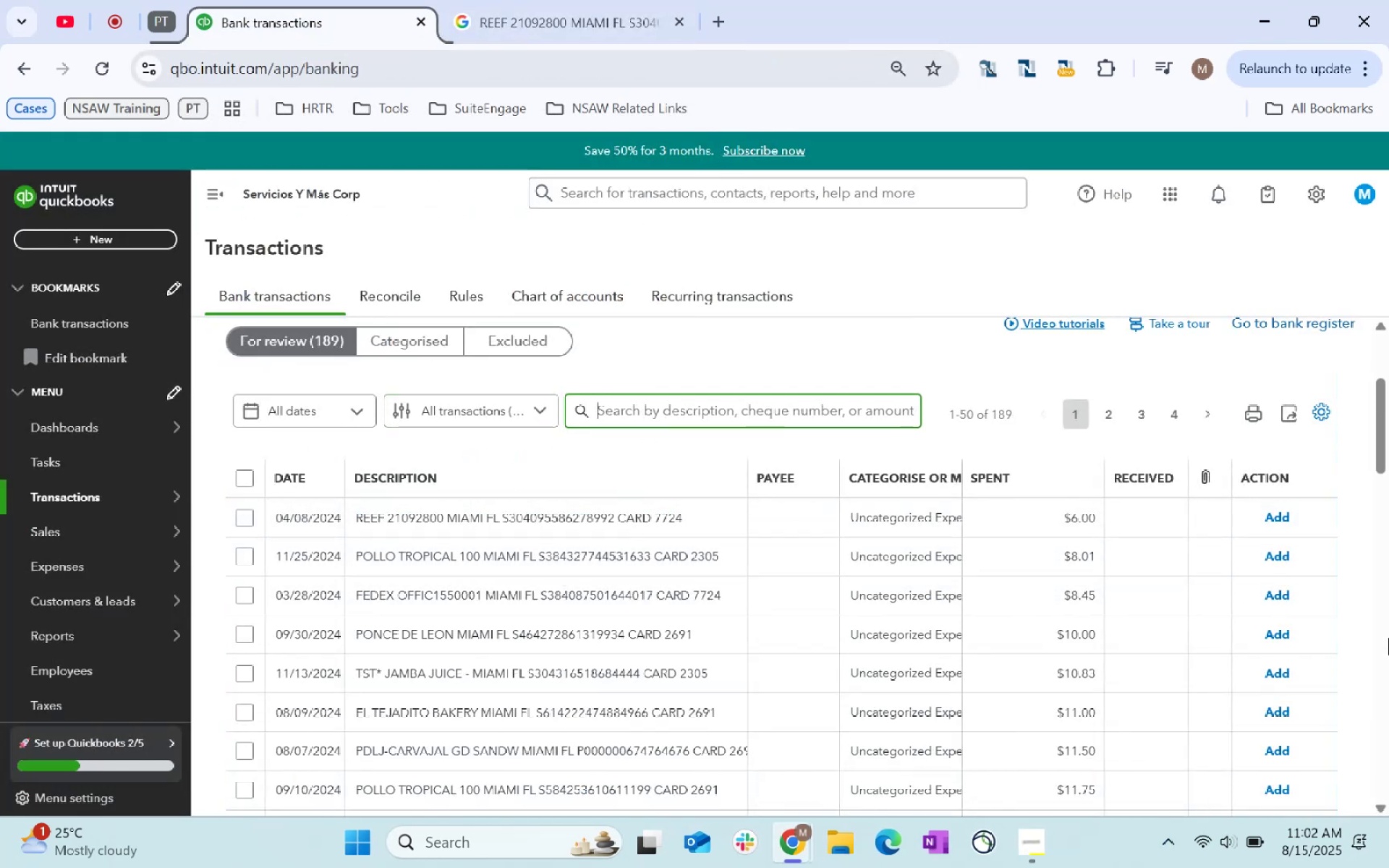 
type(reef)
 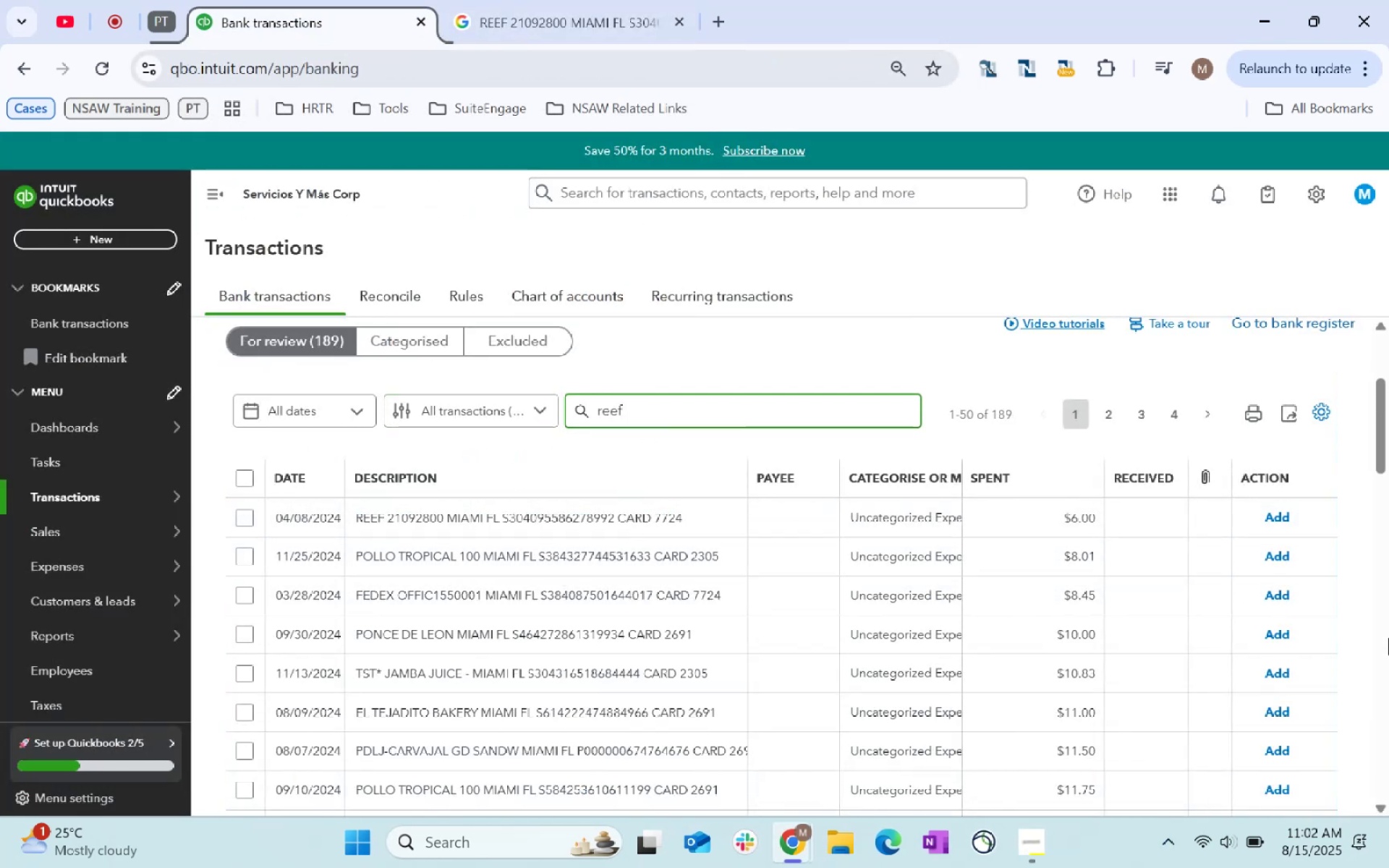 
key(Enter)
 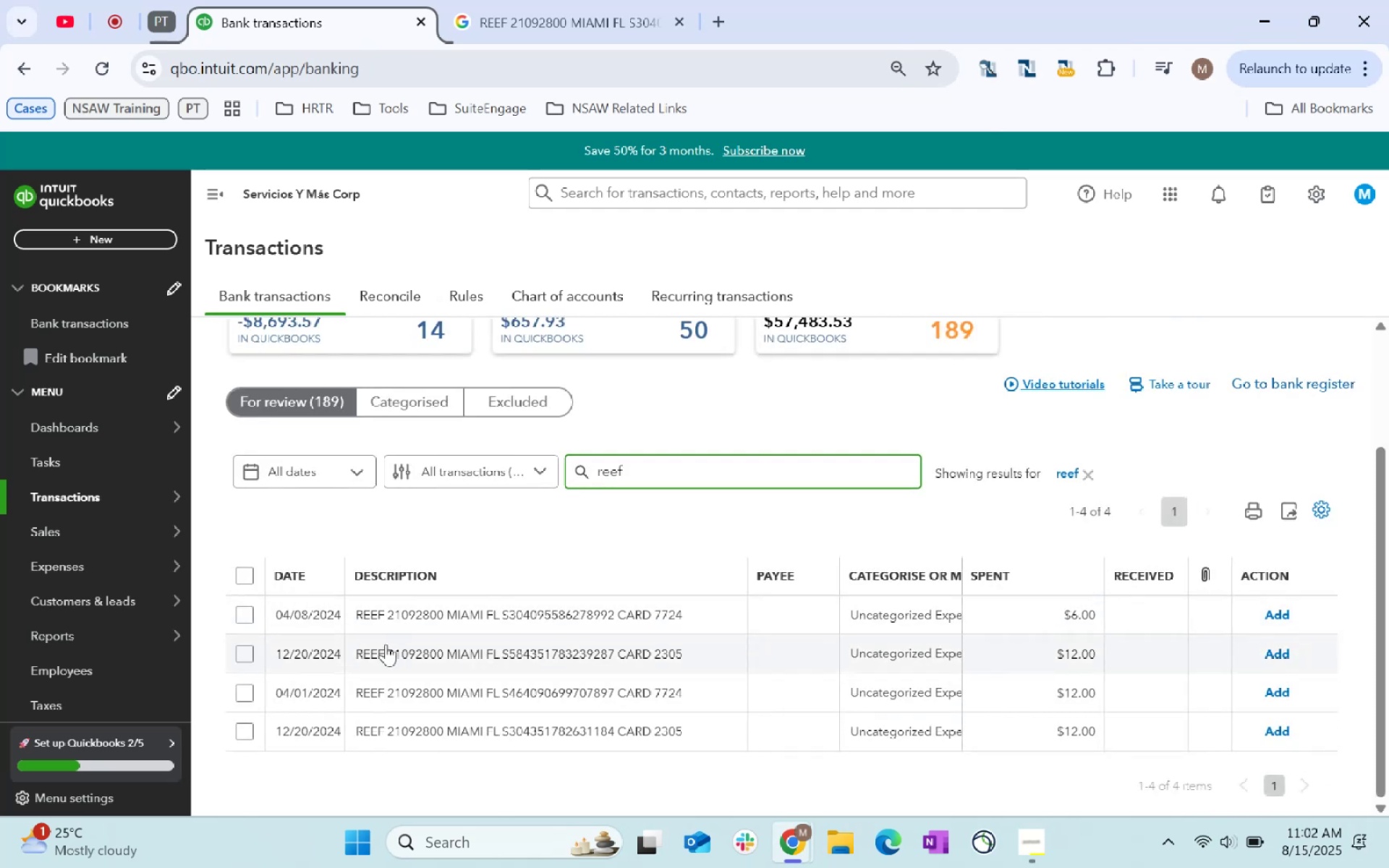 
left_click([236, 574])
 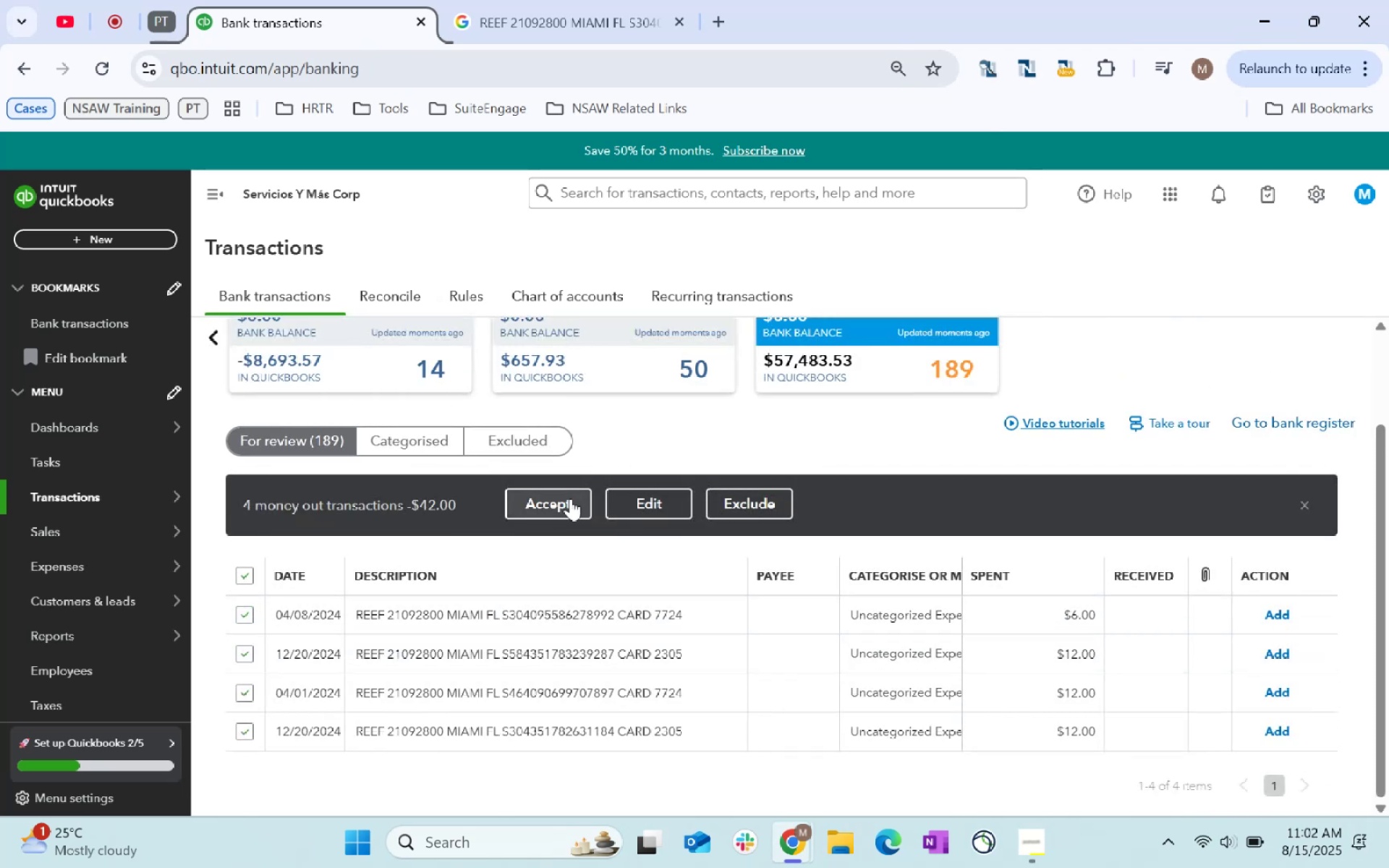 
left_click([645, 507])
 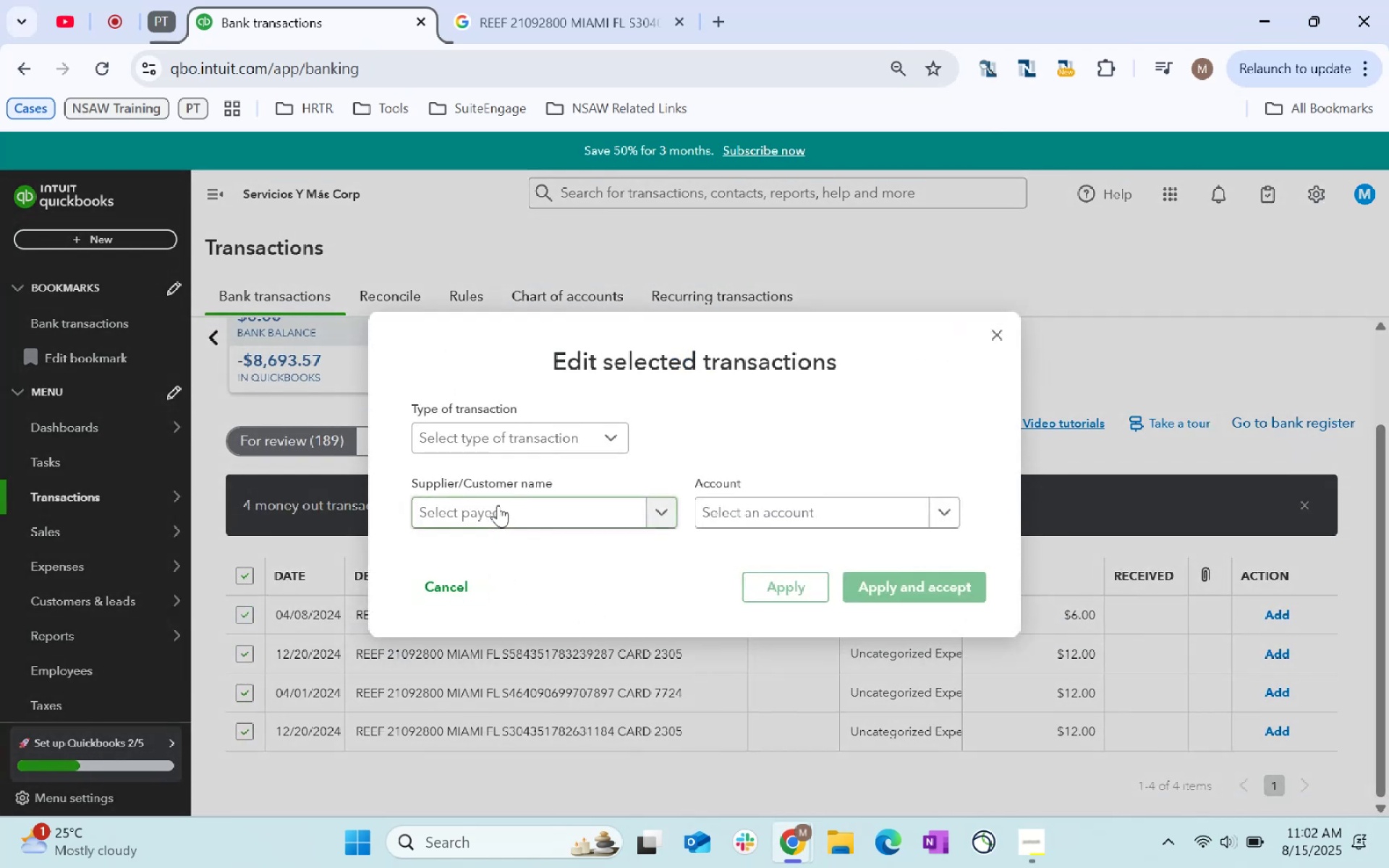 
type(F)
key(Backspace)
type(Reef)
key(Tab)
 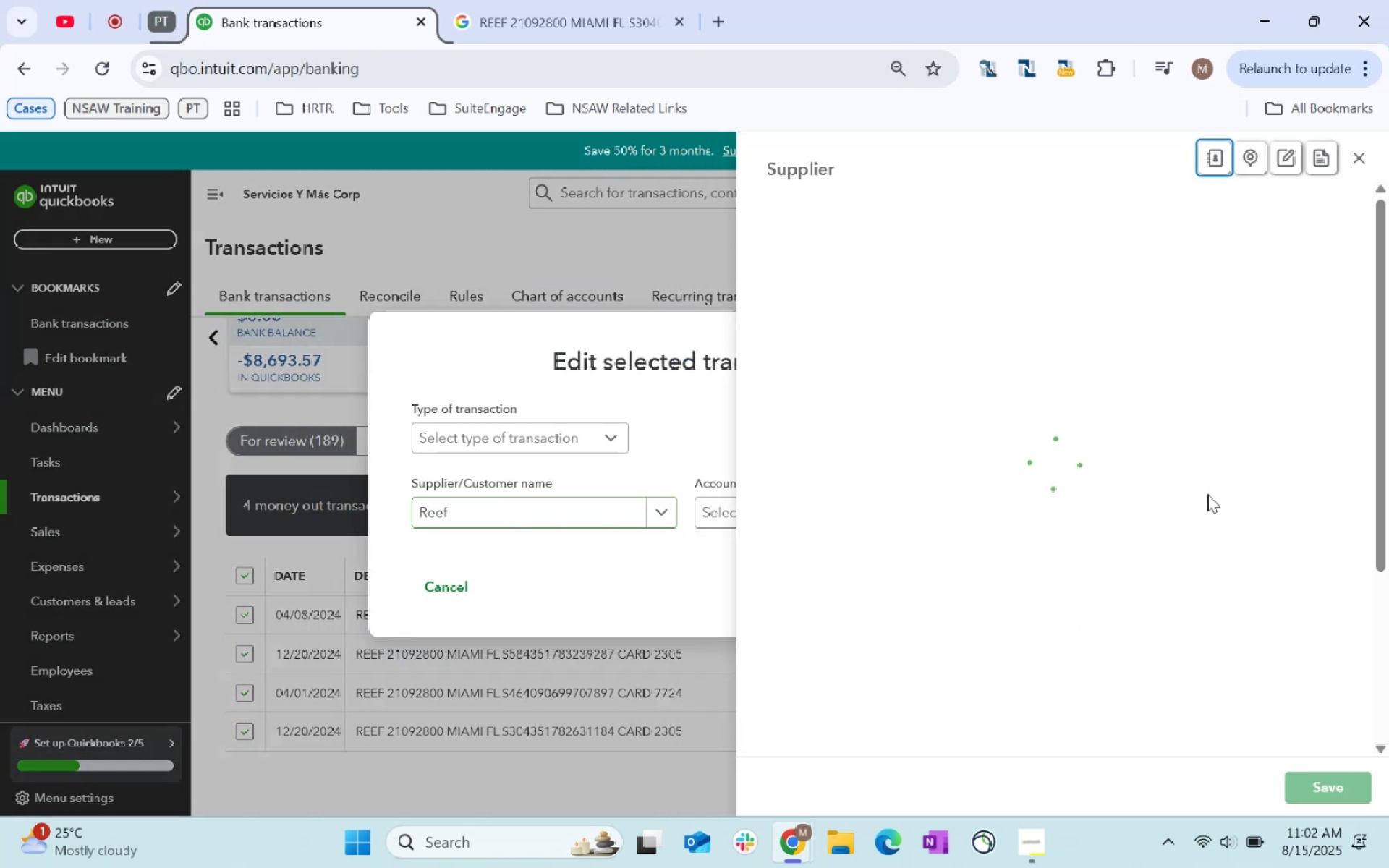 
scroll: coordinate [1064, 506], scroll_direction: down, amount: 262.0
 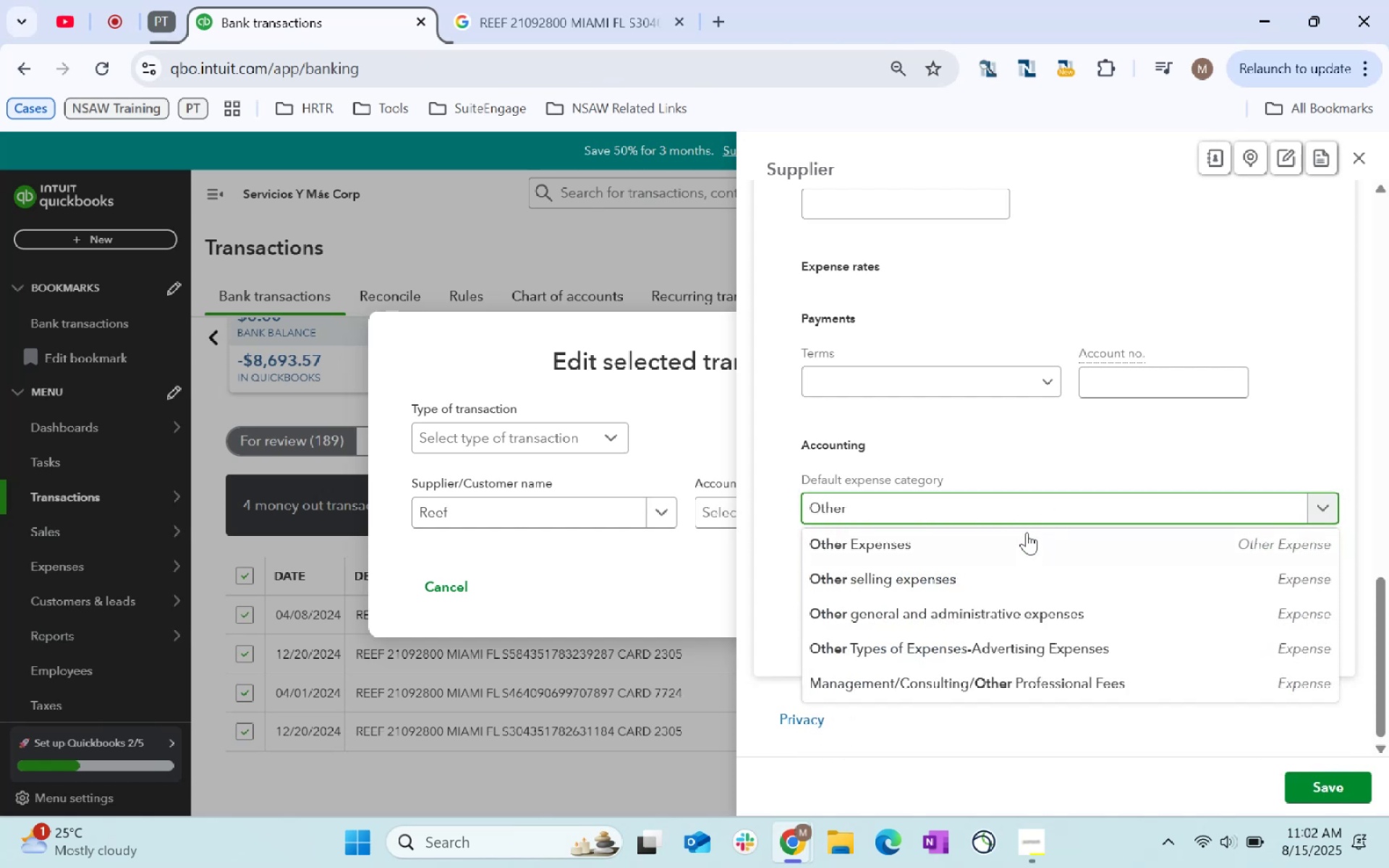 
left_click([1064, 505])
 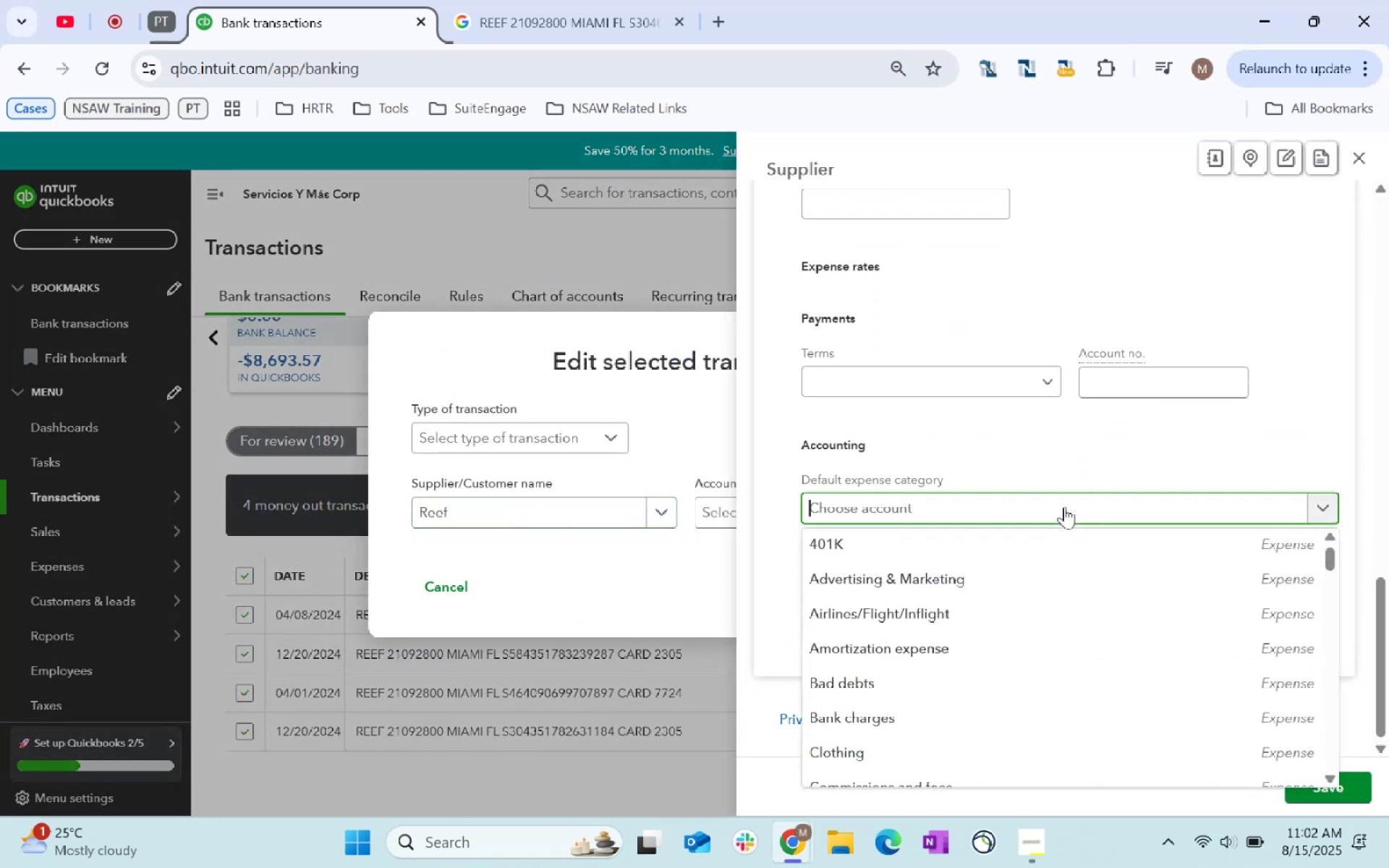 
type(Other)
 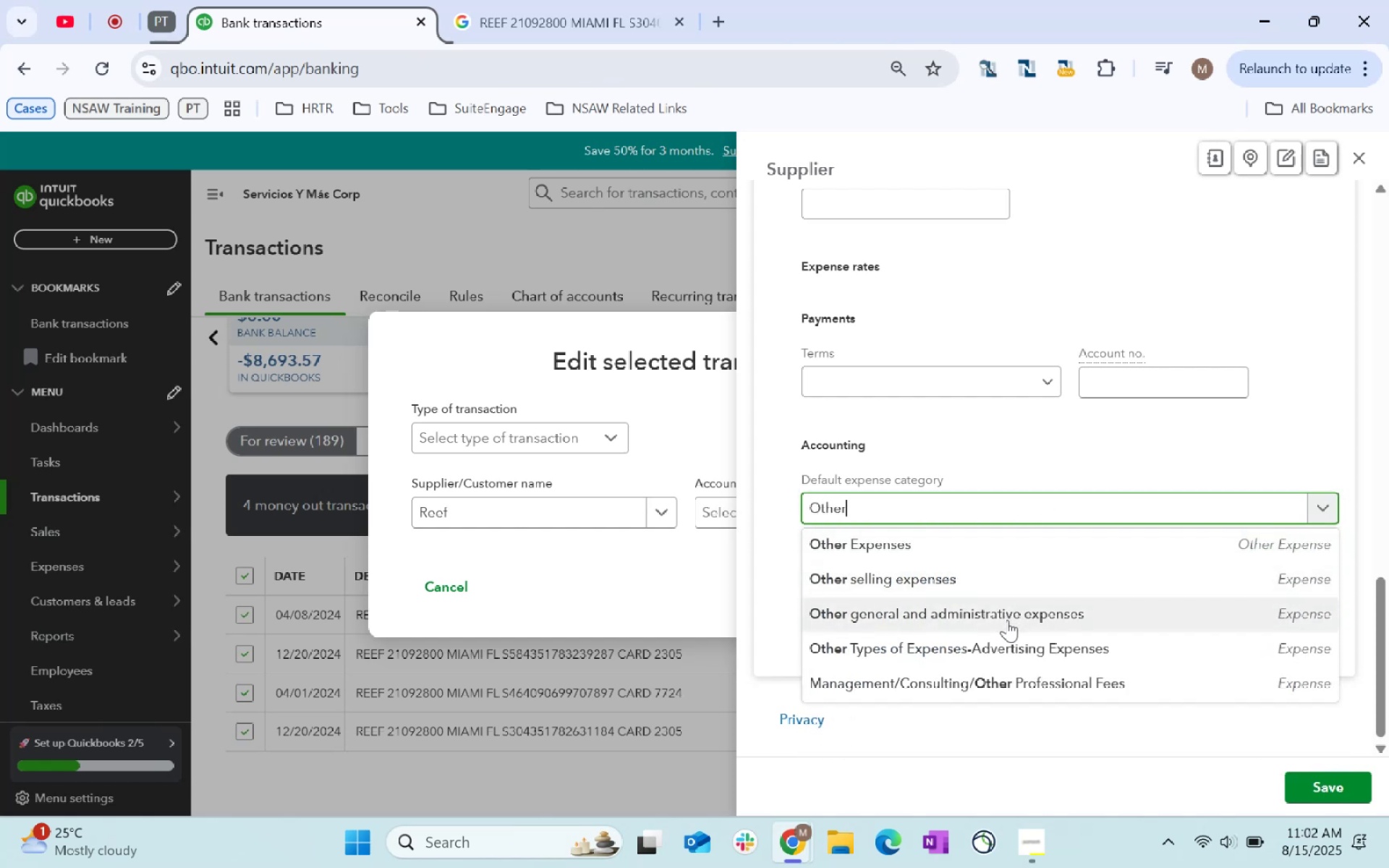 
left_click([1007, 620])
 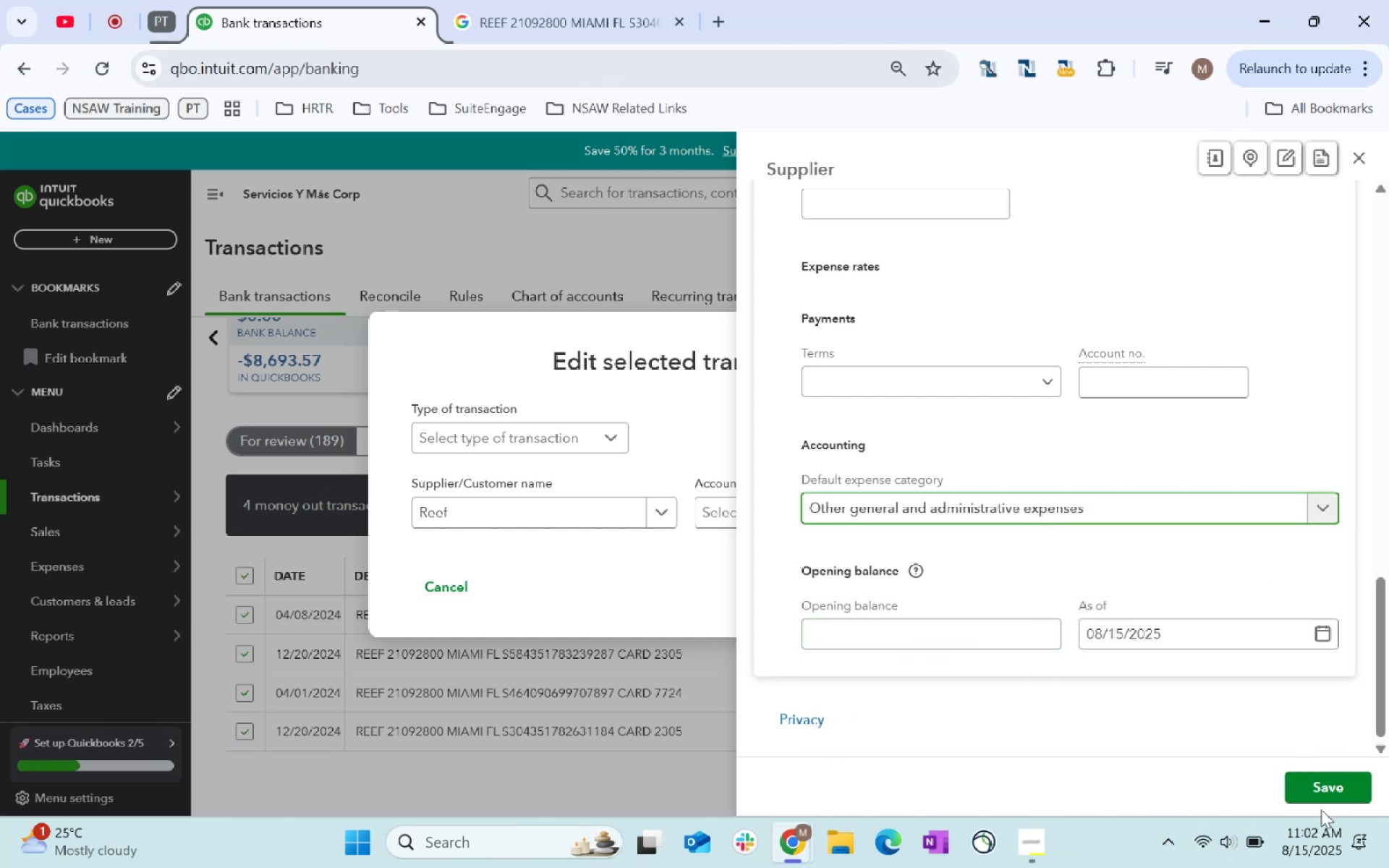 
left_click([1322, 793])
 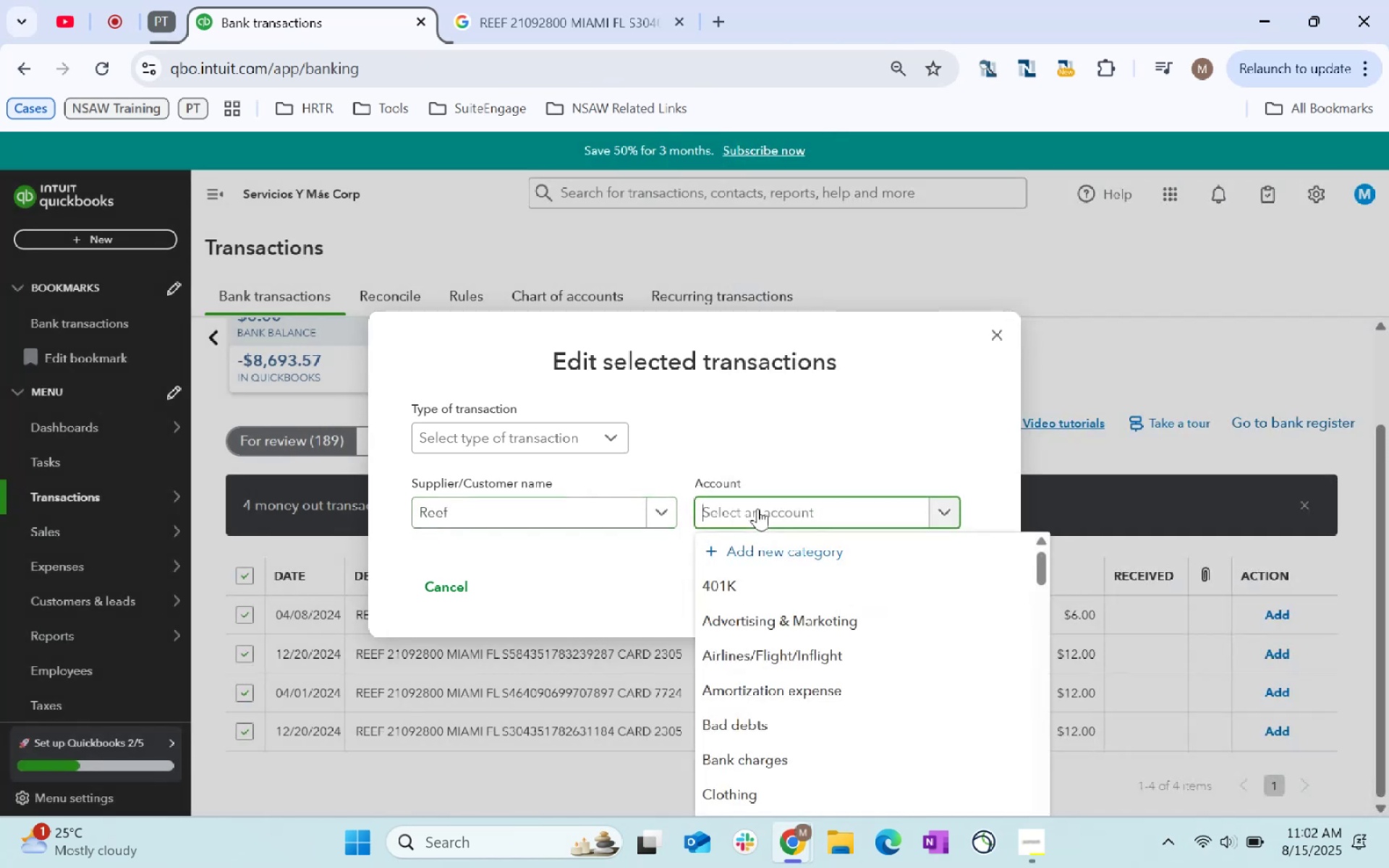 
type(other)
 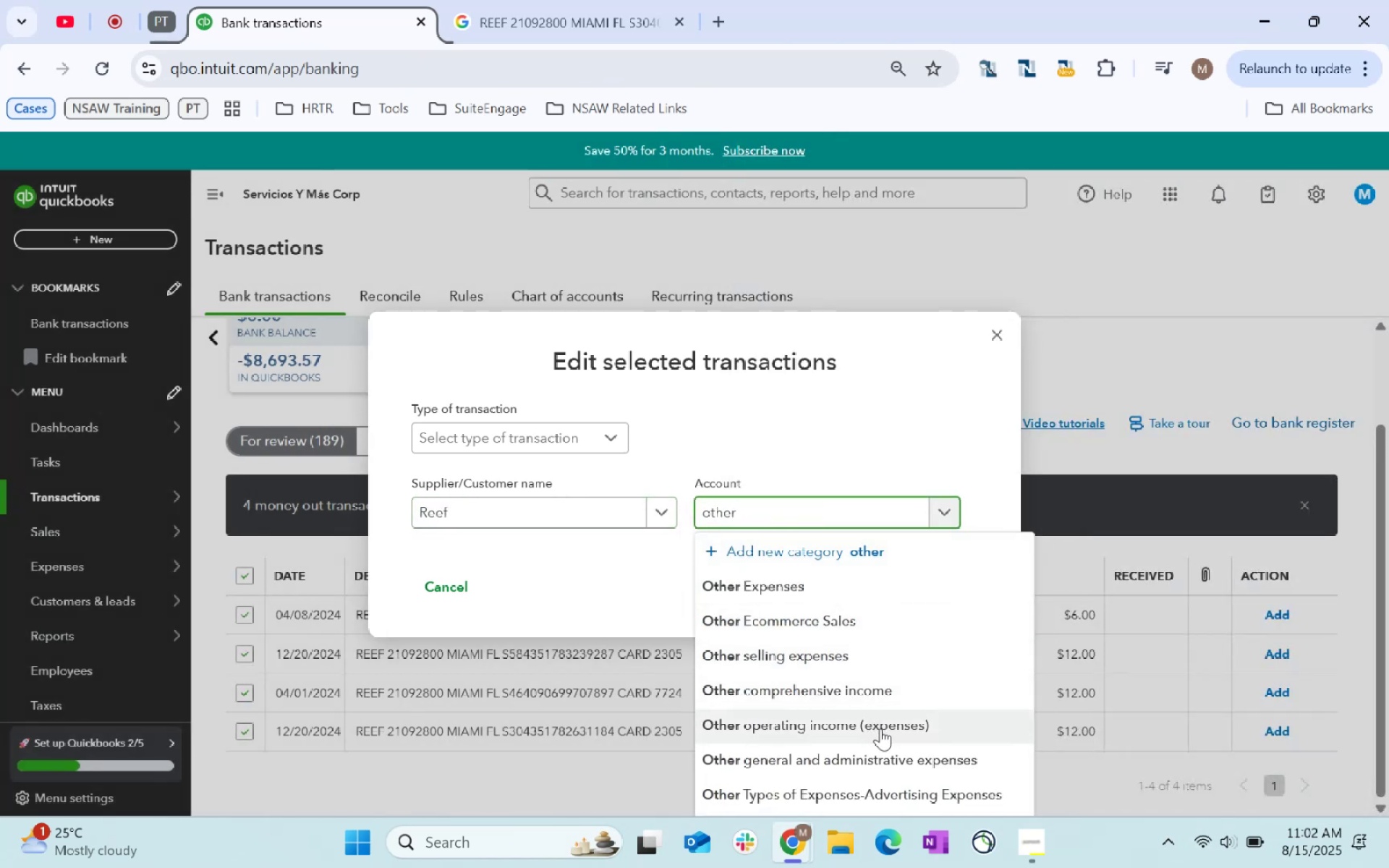 
left_click([894, 762])
 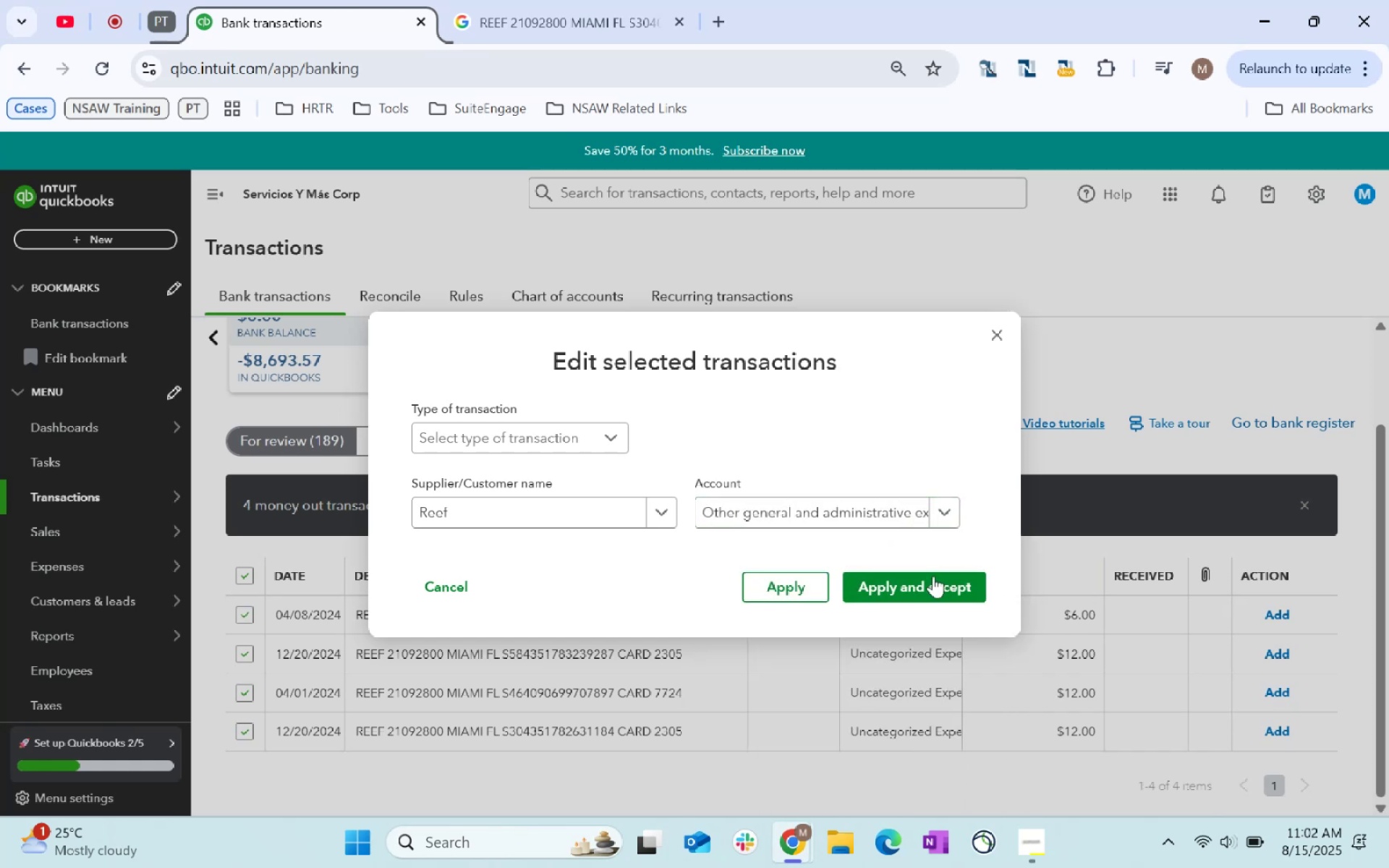 
left_click([930, 576])
 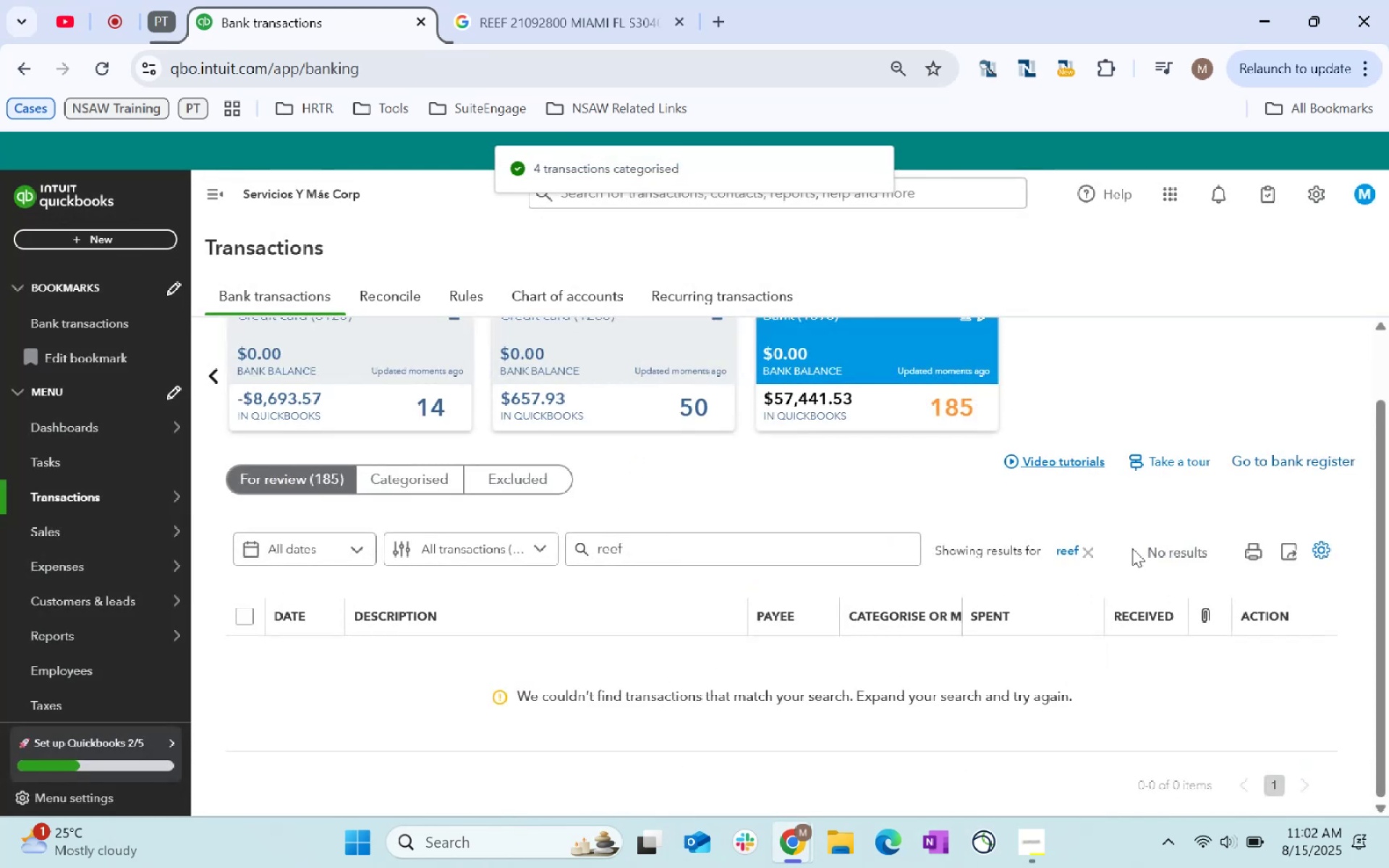 
left_click([1087, 558])
 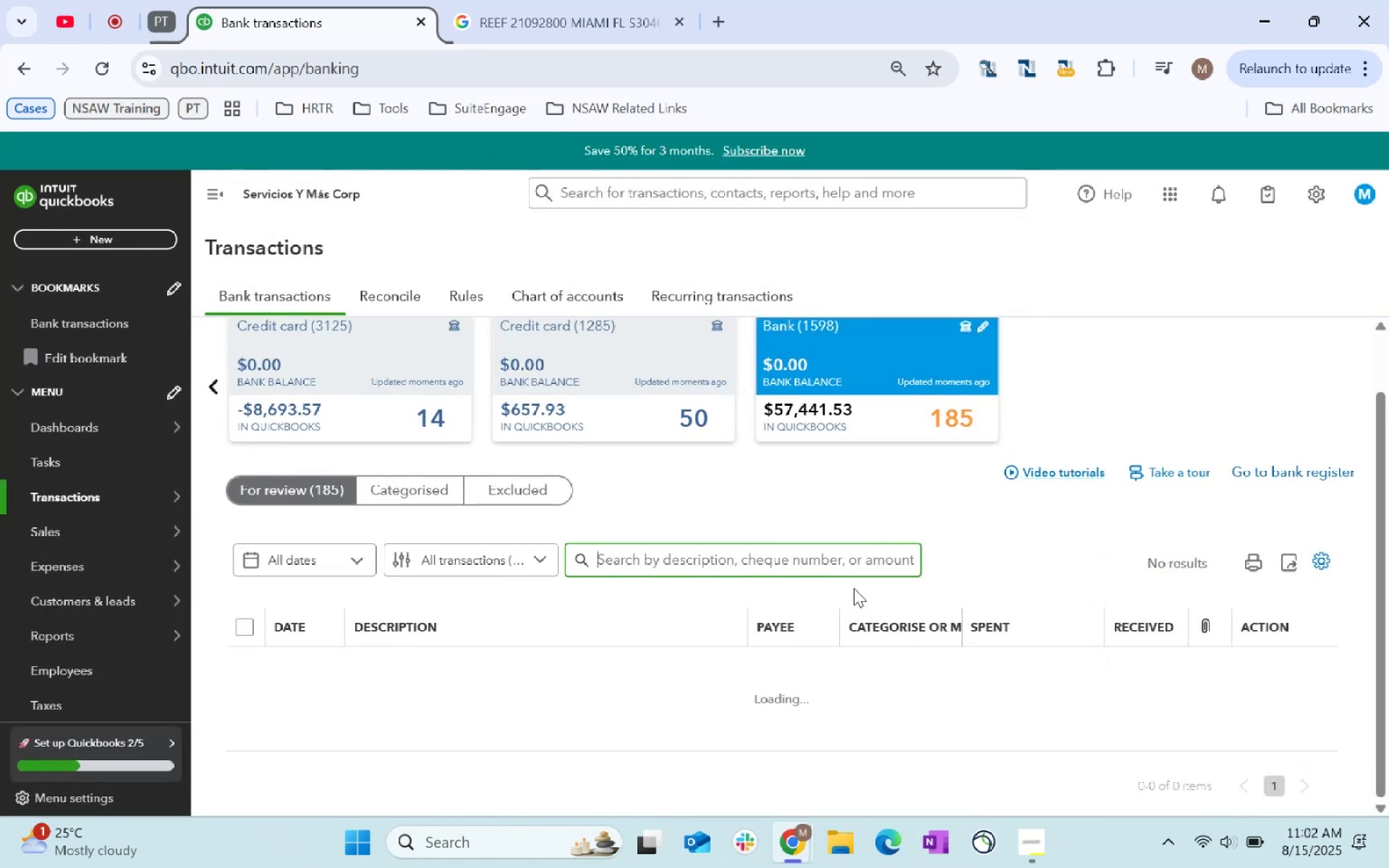 
wait(5.06)
 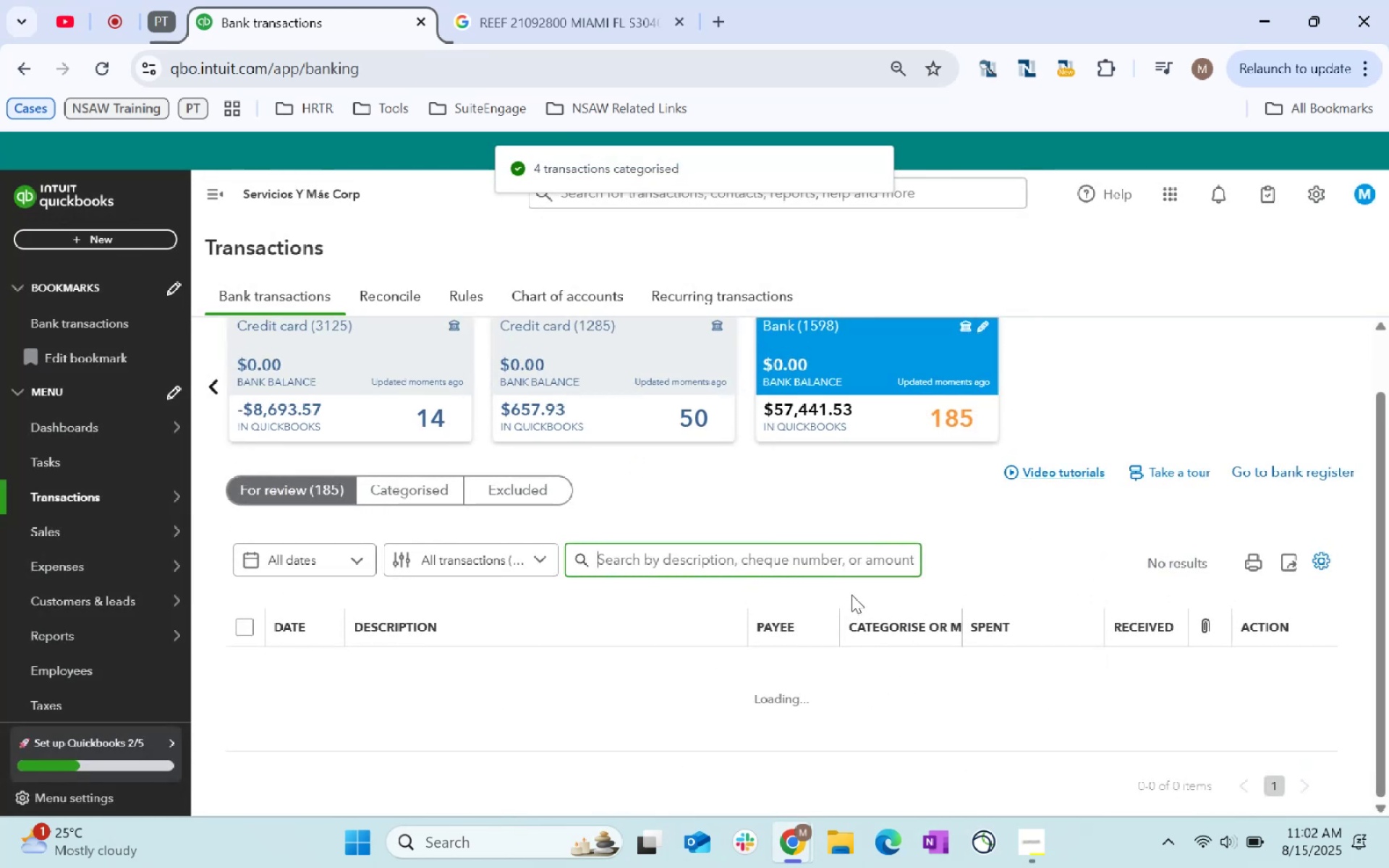 
scroll: coordinate [836, 636], scroll_direction: down, amount: 1.0
 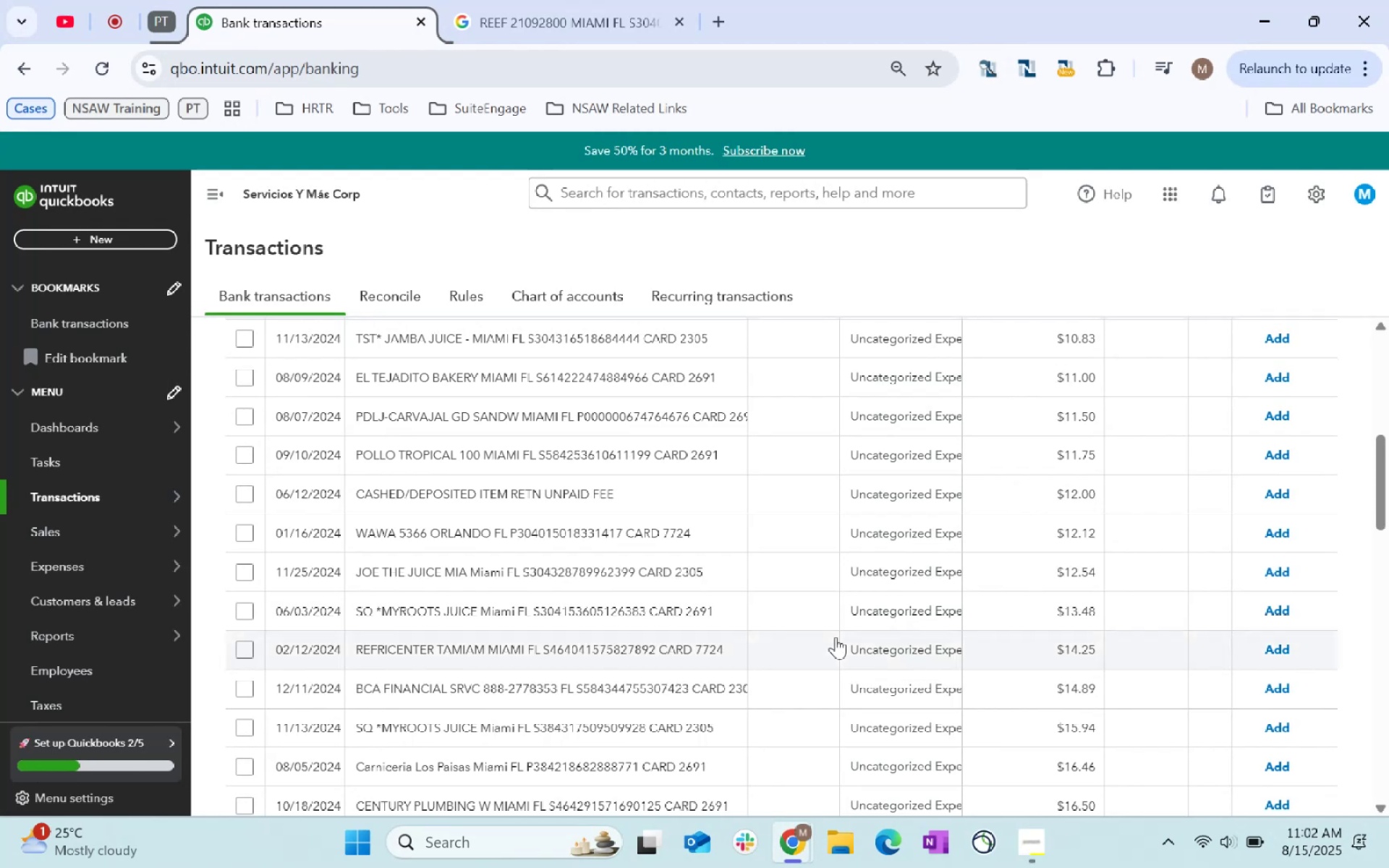 
scroll: coordinate [825, 606], scroll_direction: up, amount: 5.0
 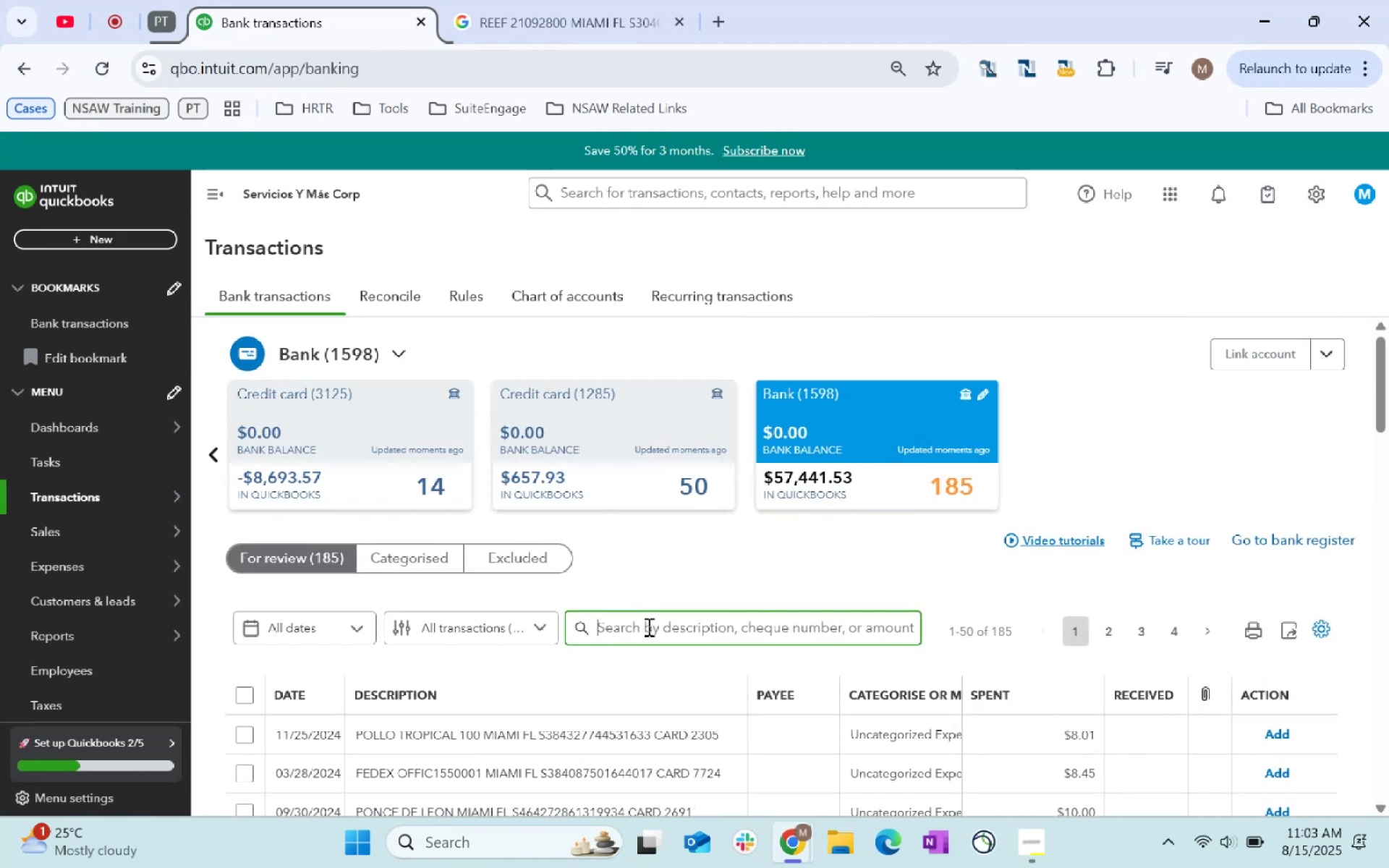 
type(bakery)
 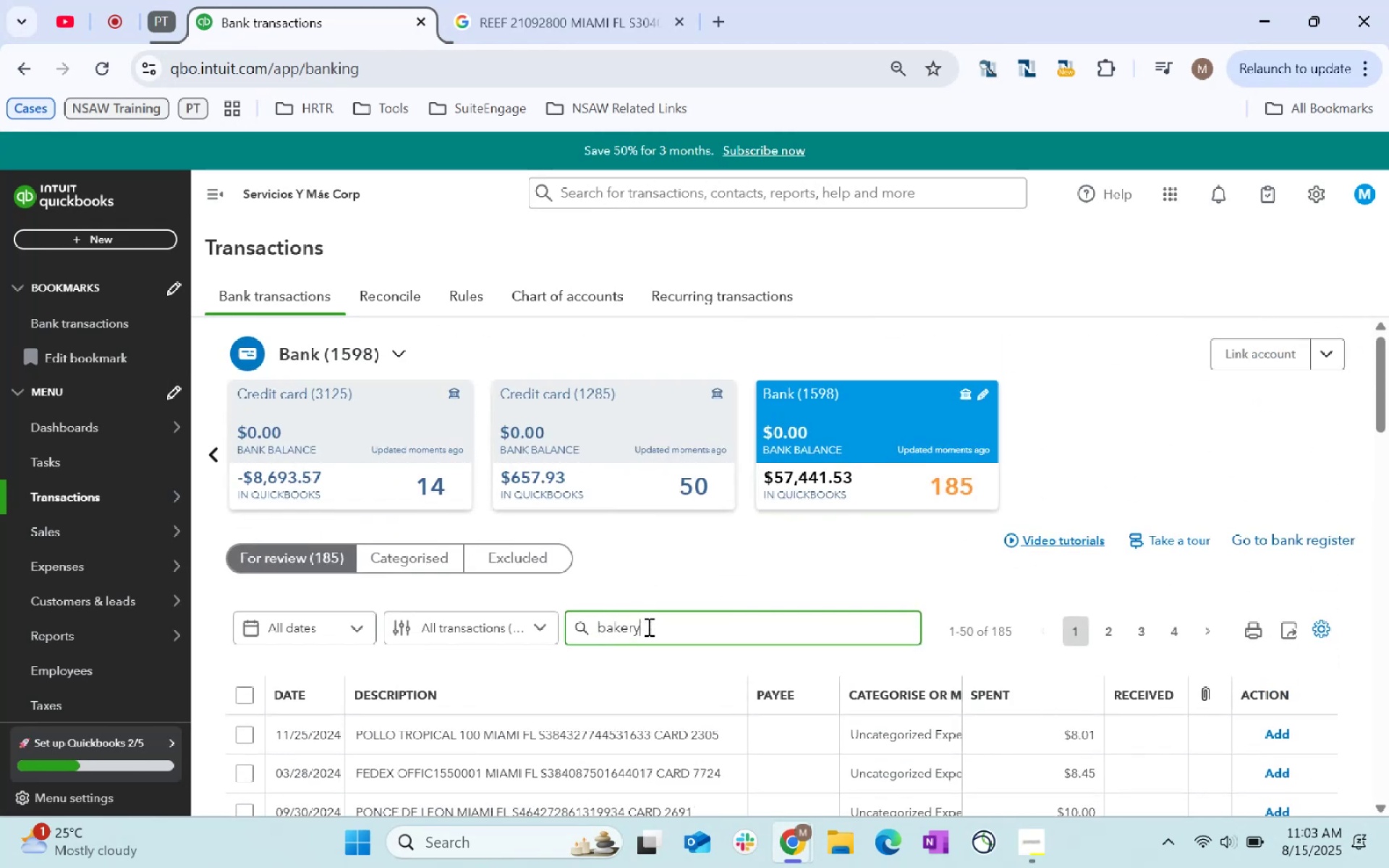 
key(Enter)
 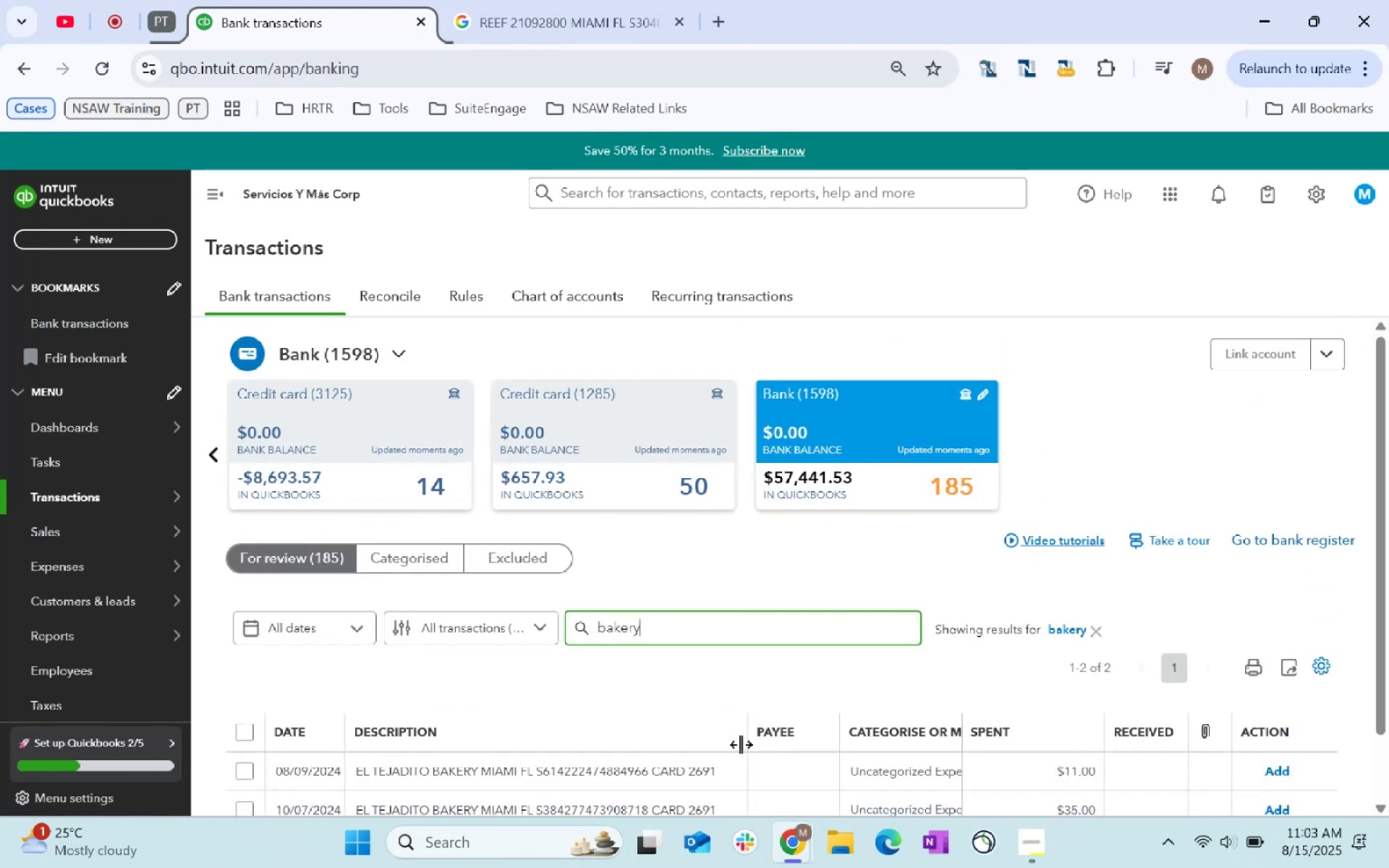 
scroll: coordinate [731, 745], scroll_direction: down, amount: 2.0
 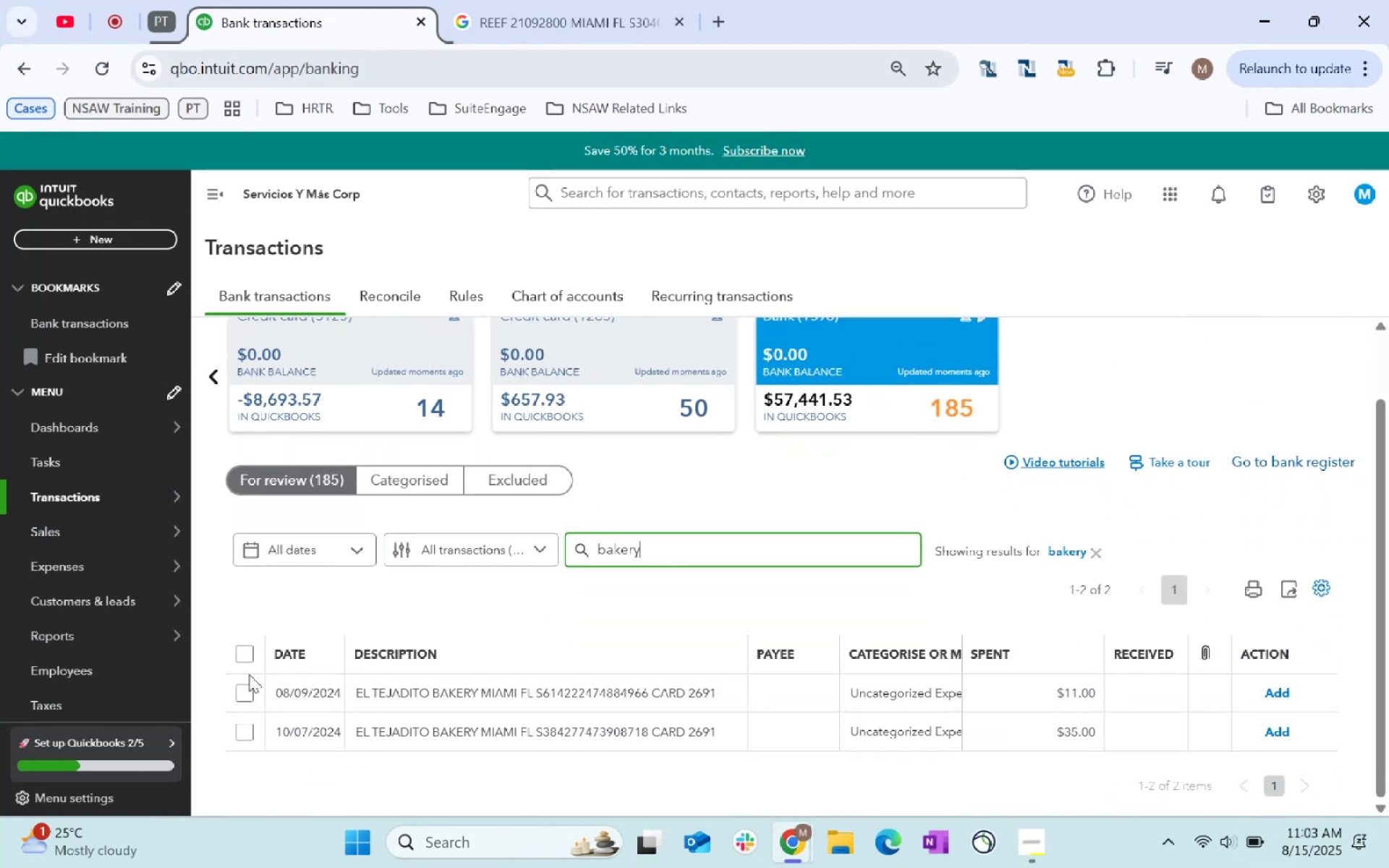 
left_click([237, 655])
 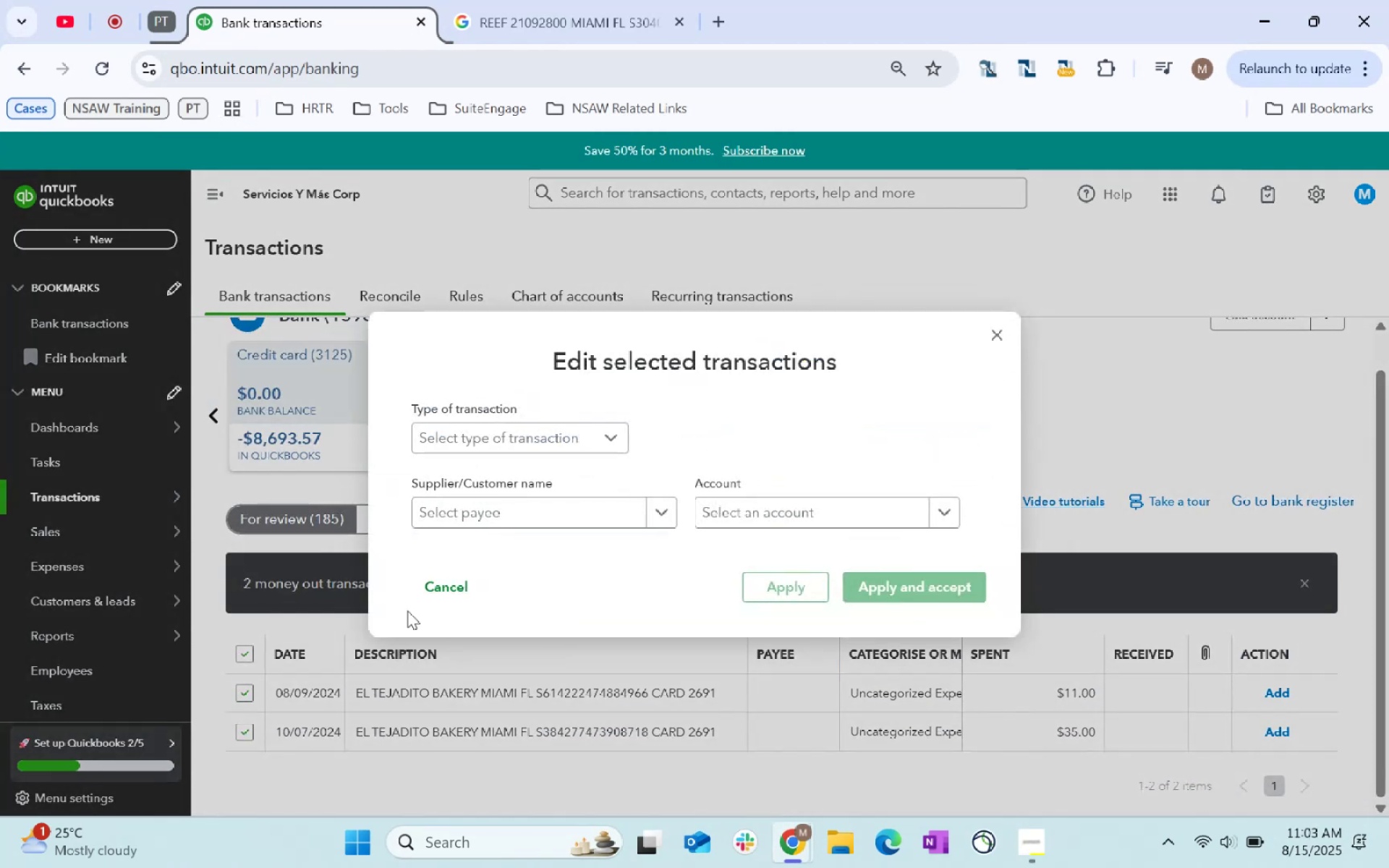 
left_click([509, 513])
 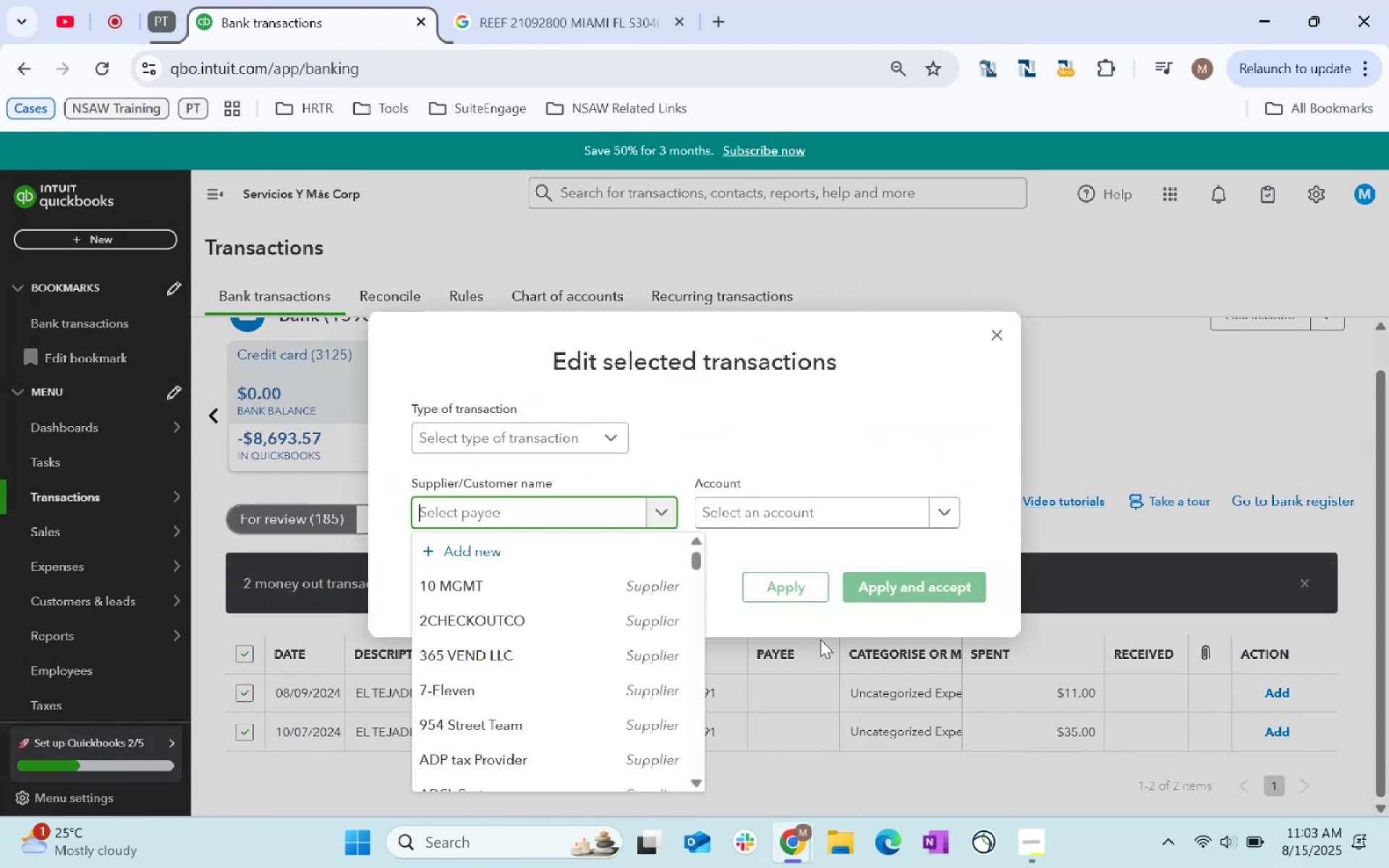 
type(Resta)
 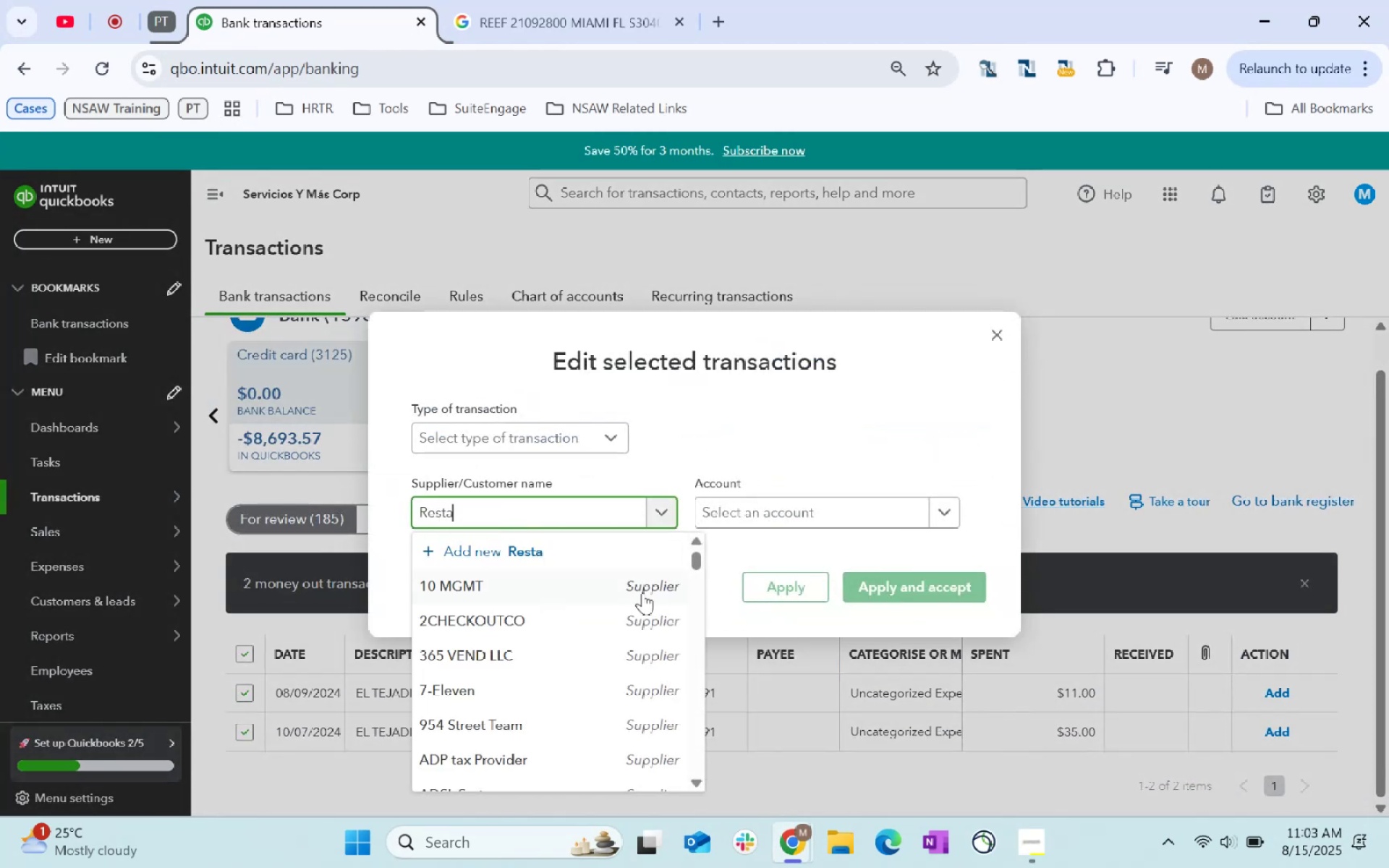 
left_click([574, 581])
 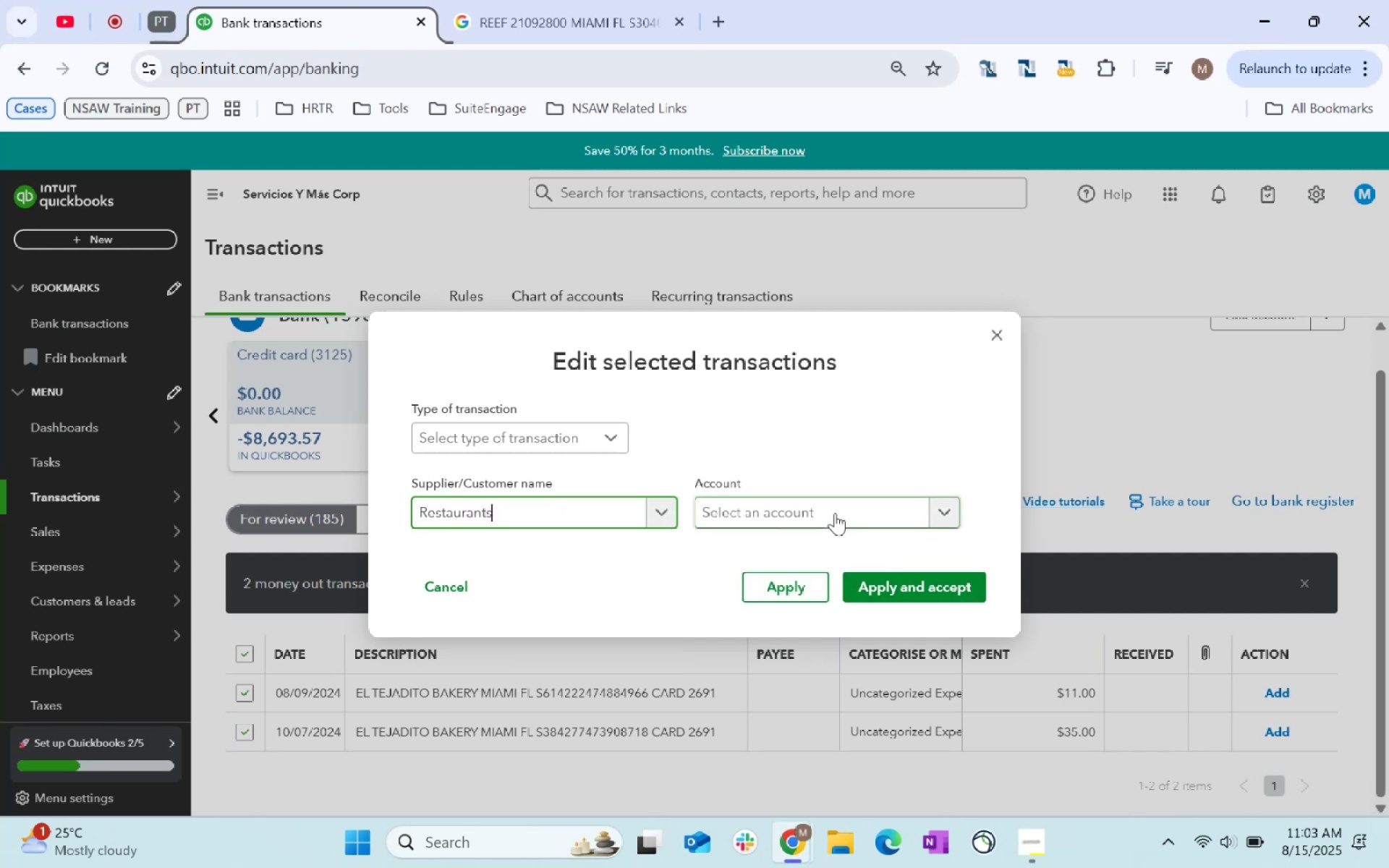 
left_click([822, 510])
 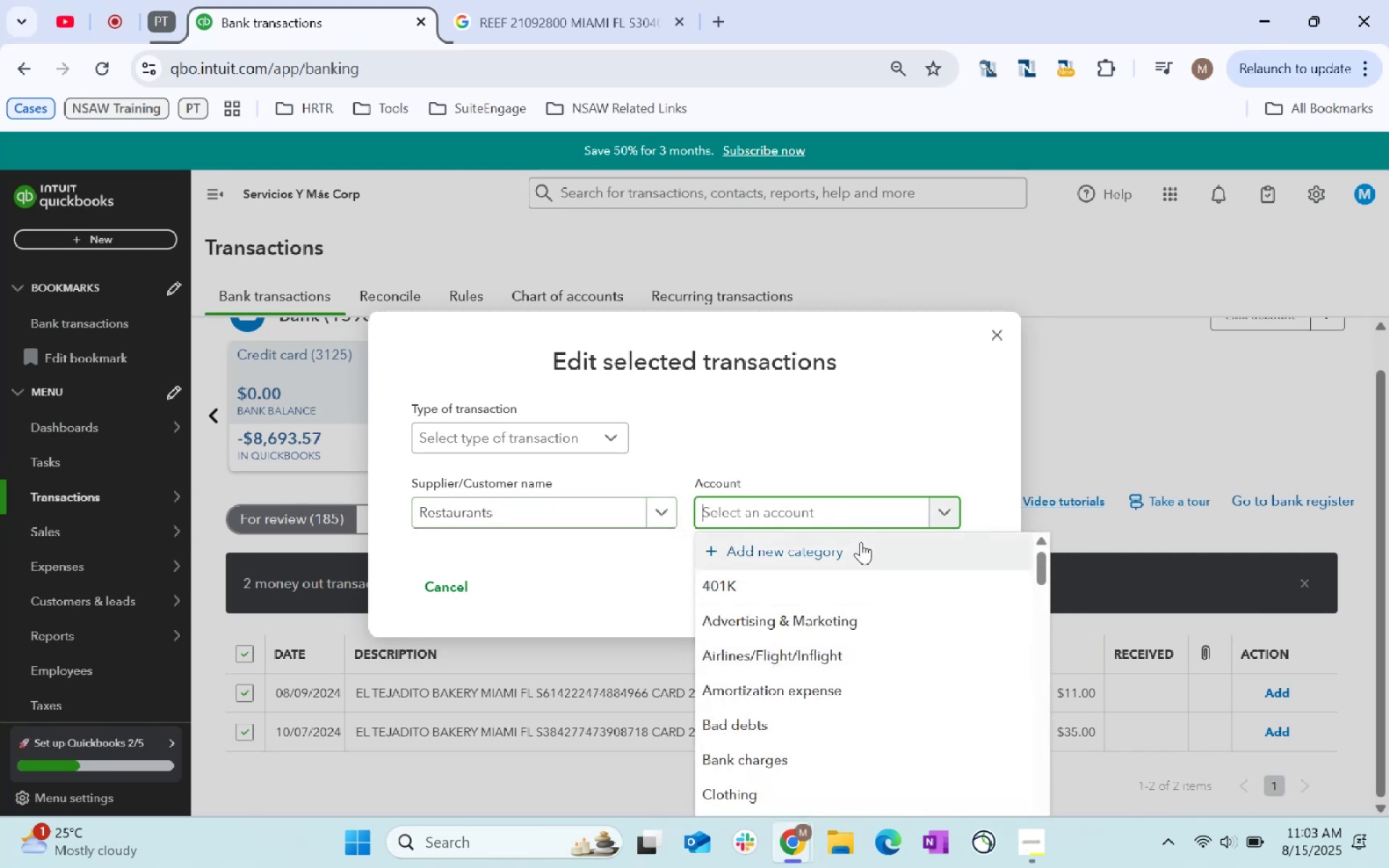 
type(staff)
 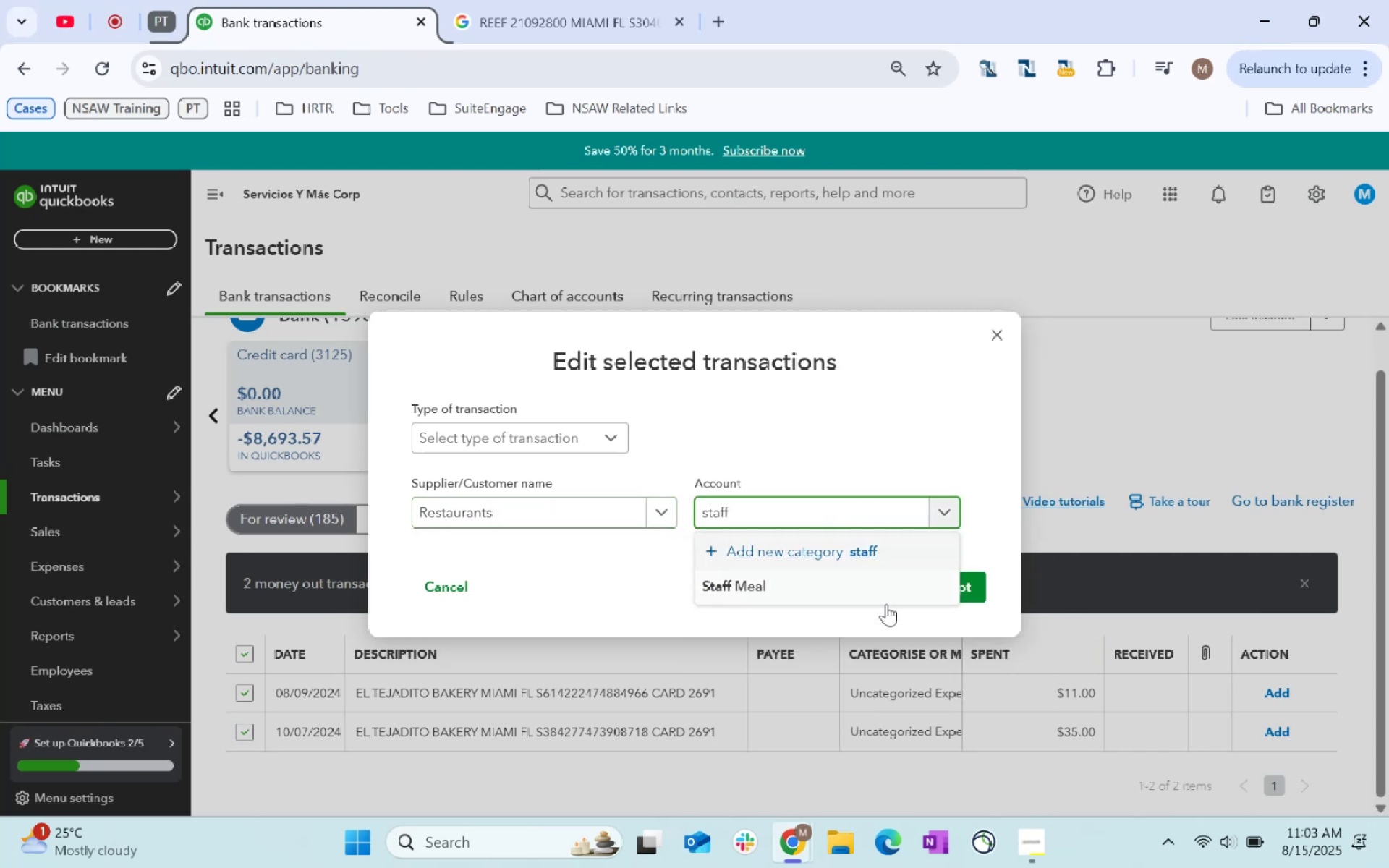 
left_click([886, 574])
 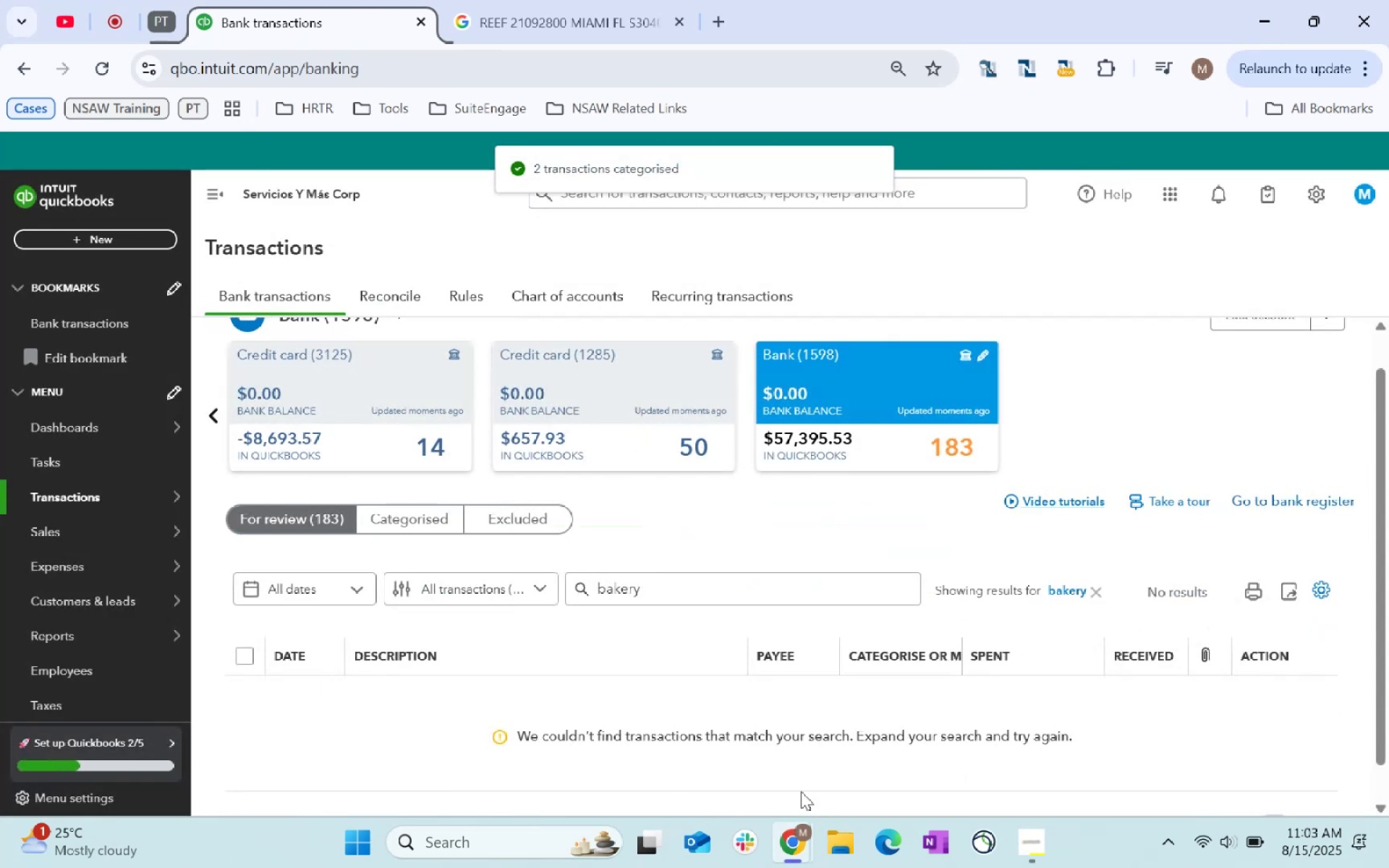 
left_click([1090, 590])
 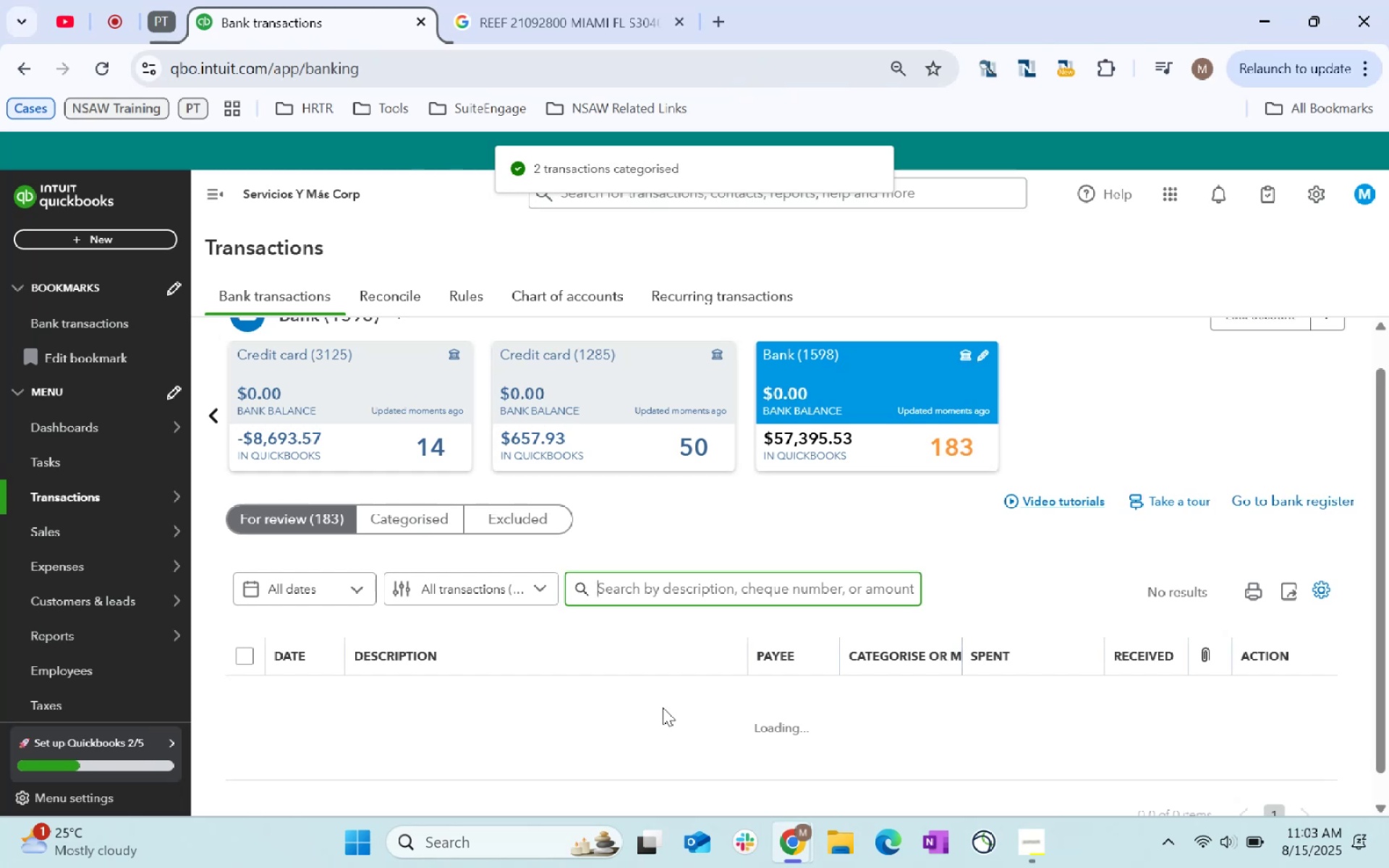 
scroll: coordinate [649, 709], scroll_direction: down, amount: 5.0
 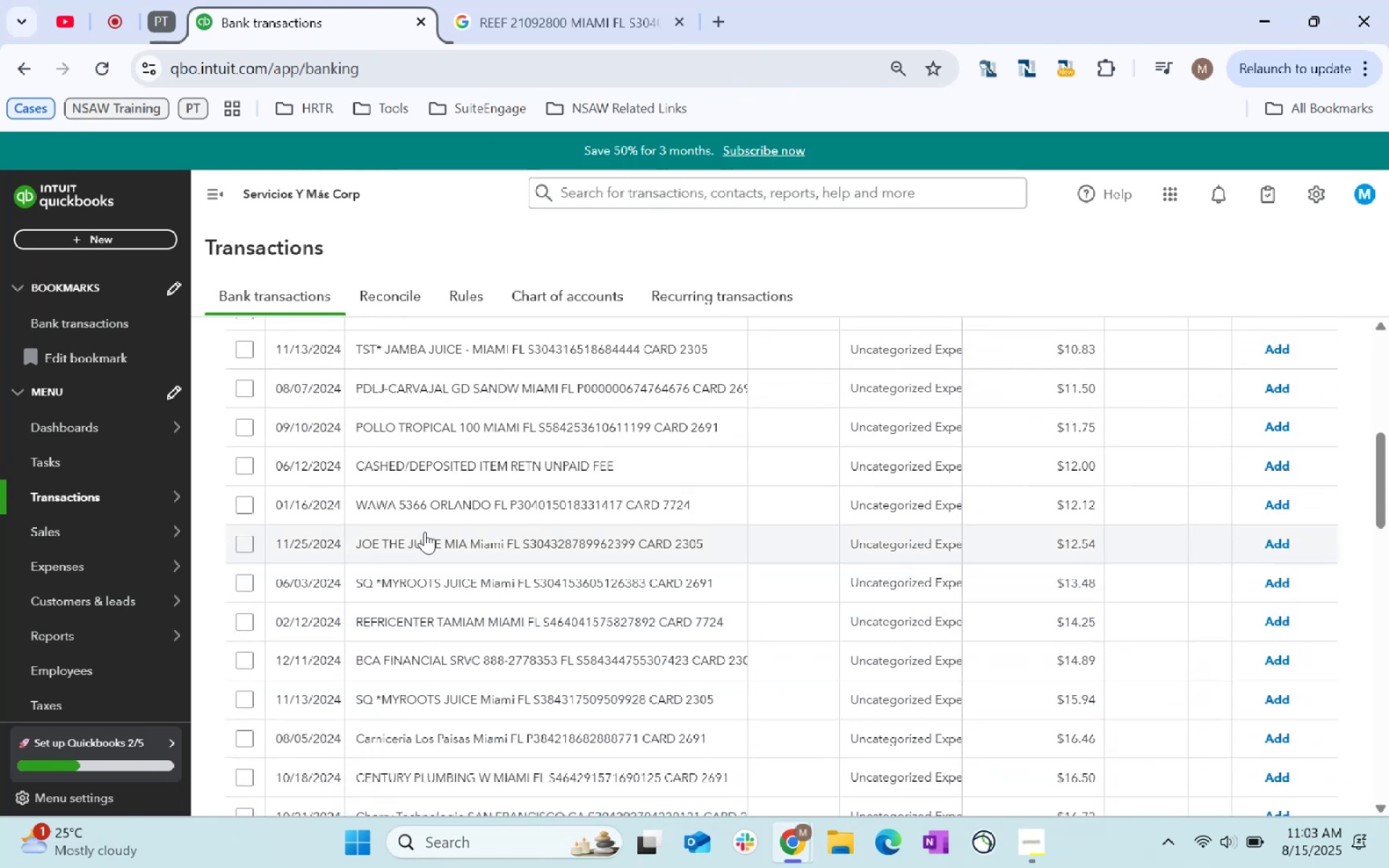 
scroll: coordinate [482, 771], scroll_direction: up, amount: 3.0
 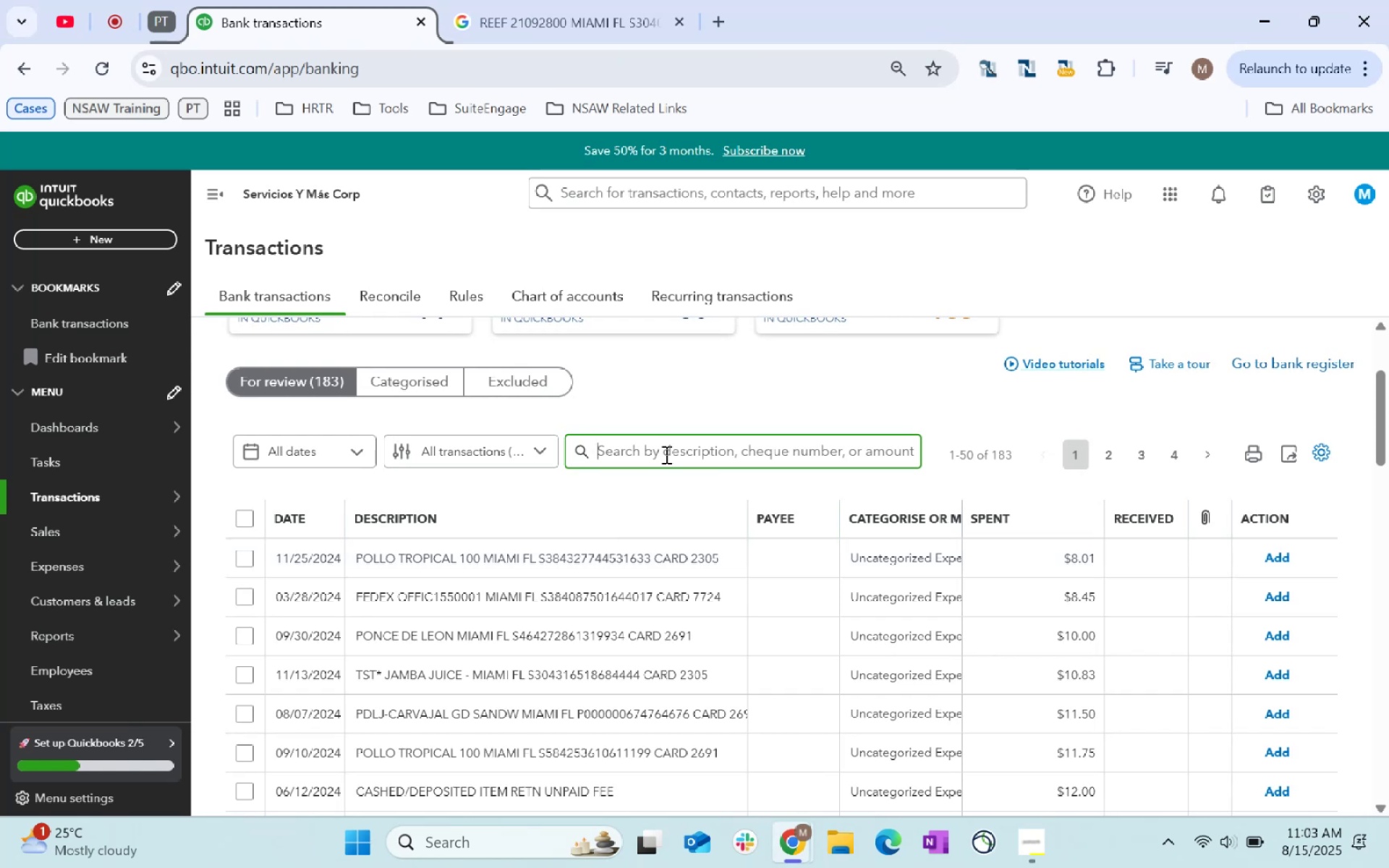 
type(juice)
 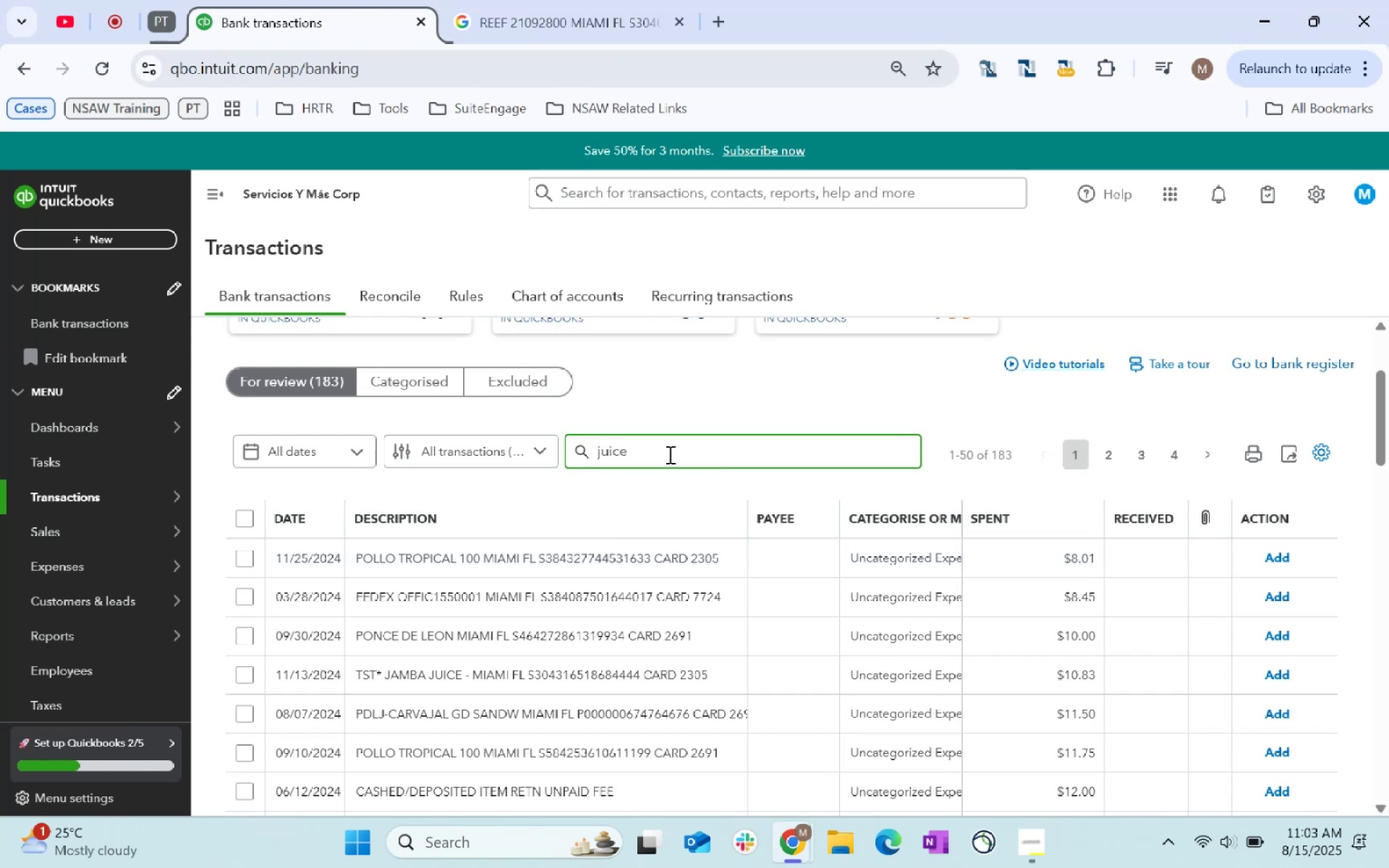 
key(Enter)
 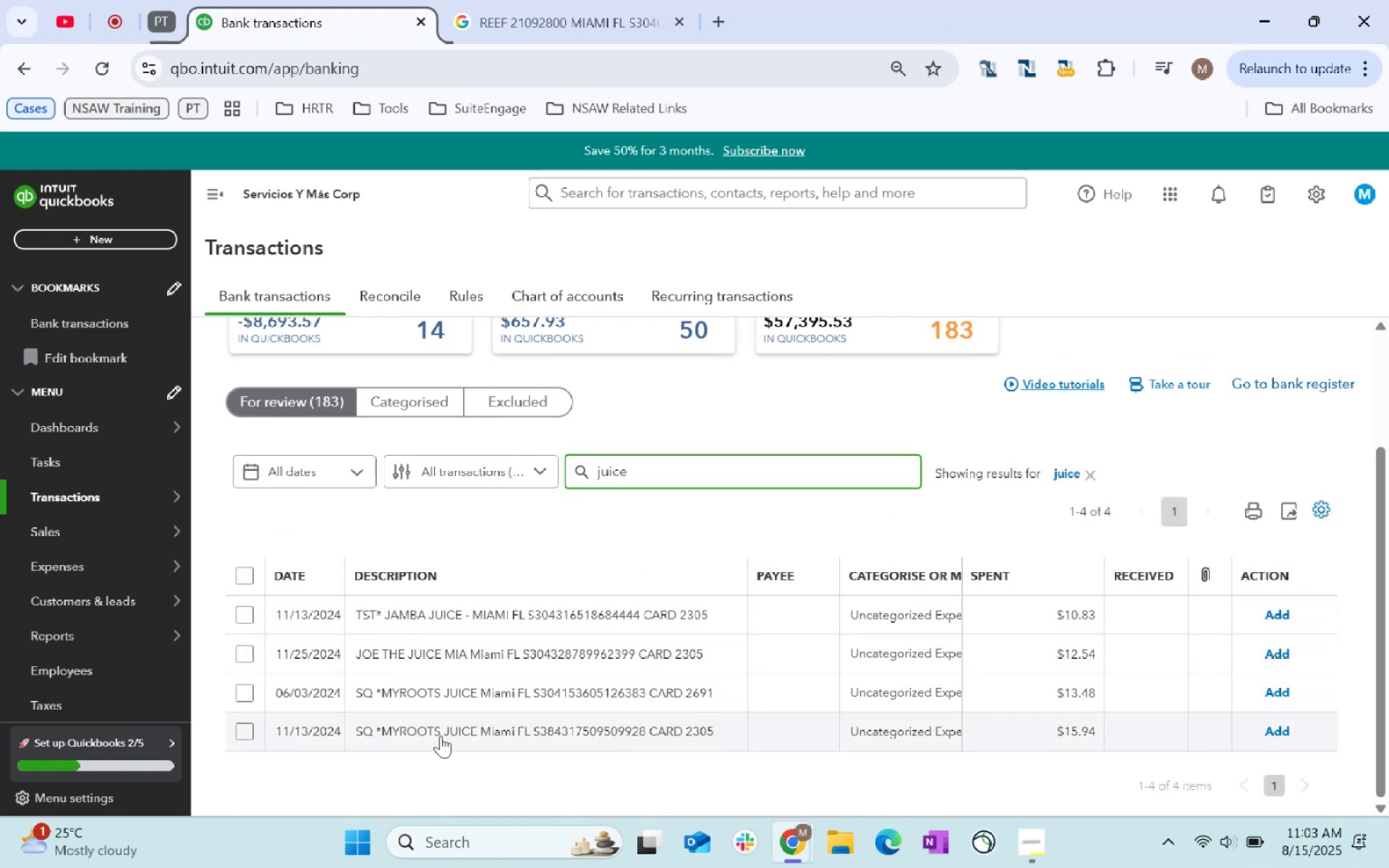 
left_click([247, 574])
 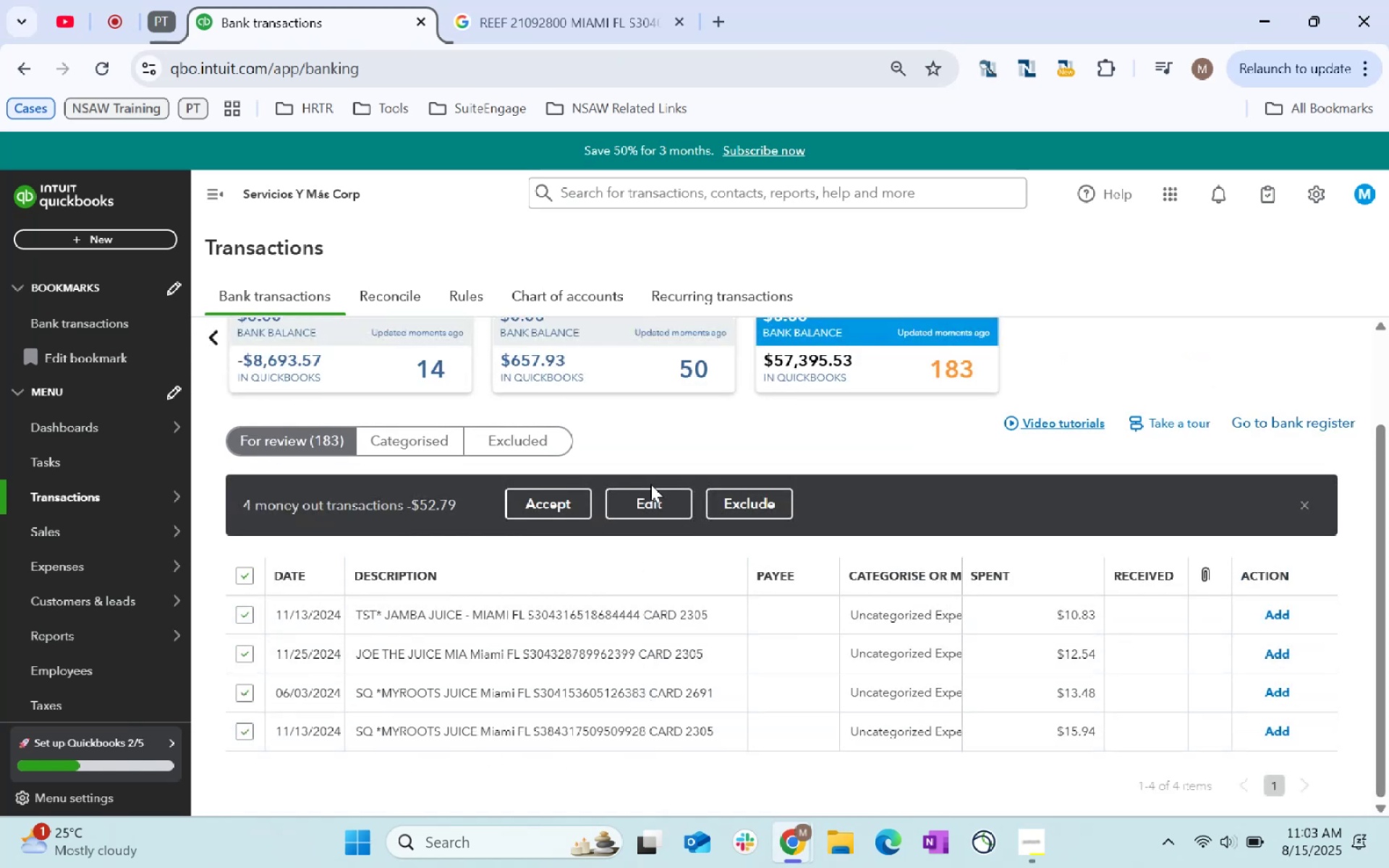 
double_click([649, 499])
 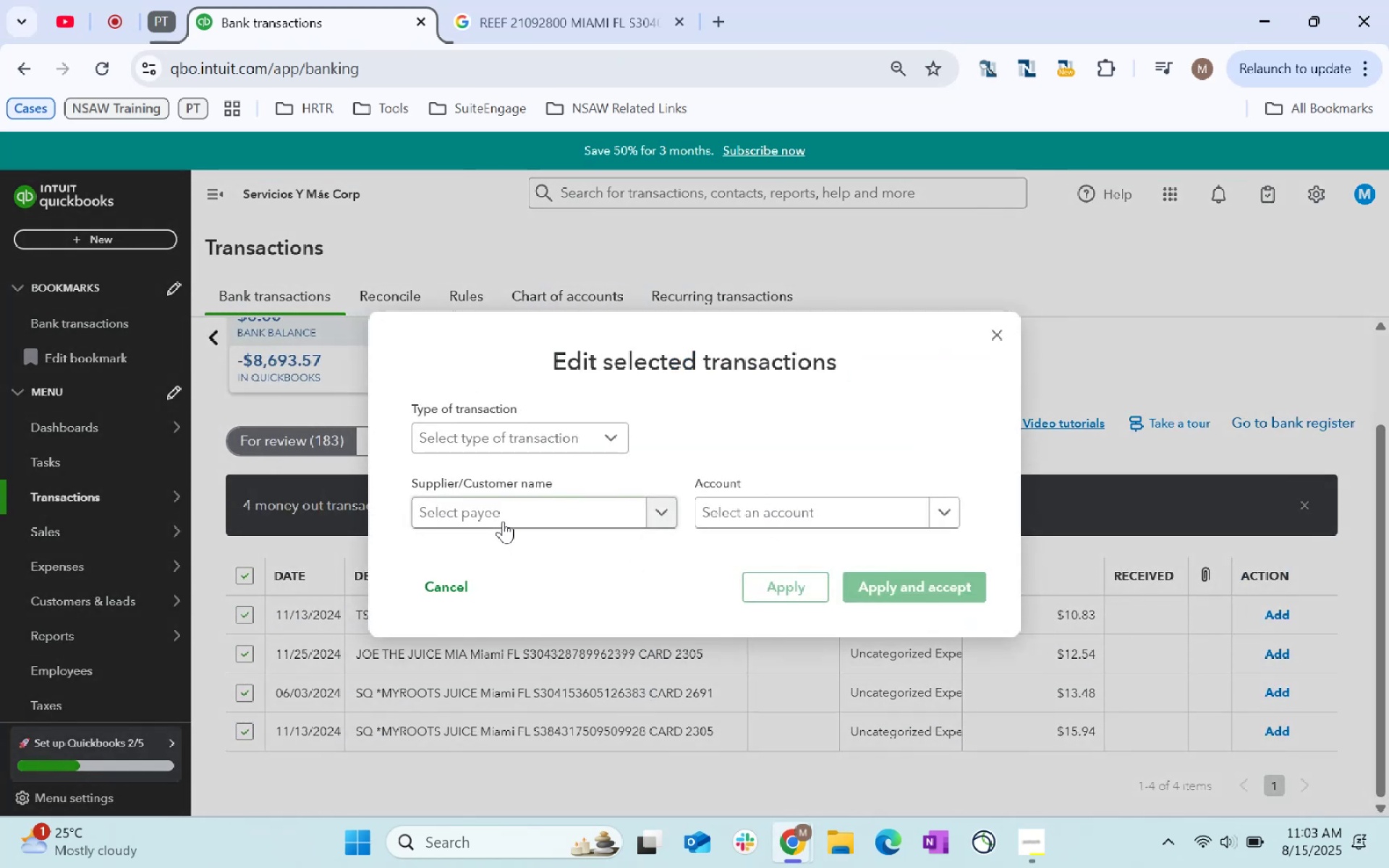 
left_click([507, 514])
 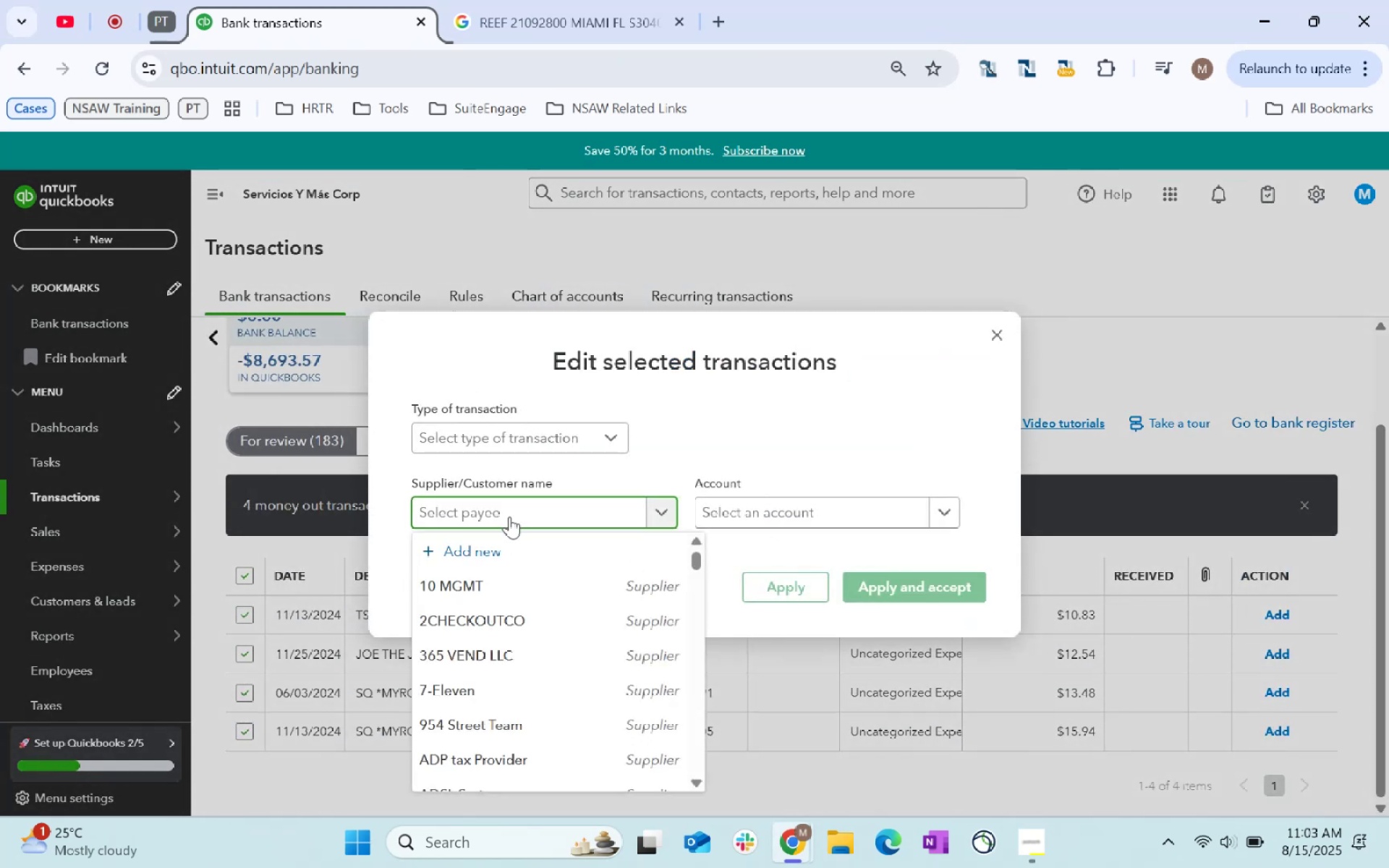 
type(resta)
key(Backspace)
key(Backspace)
key(Backspace)
key(Backspace)
key(Backspace)
key(Backspace)
key(Backspace)
type(Food & Beverages)
key(Tab)
 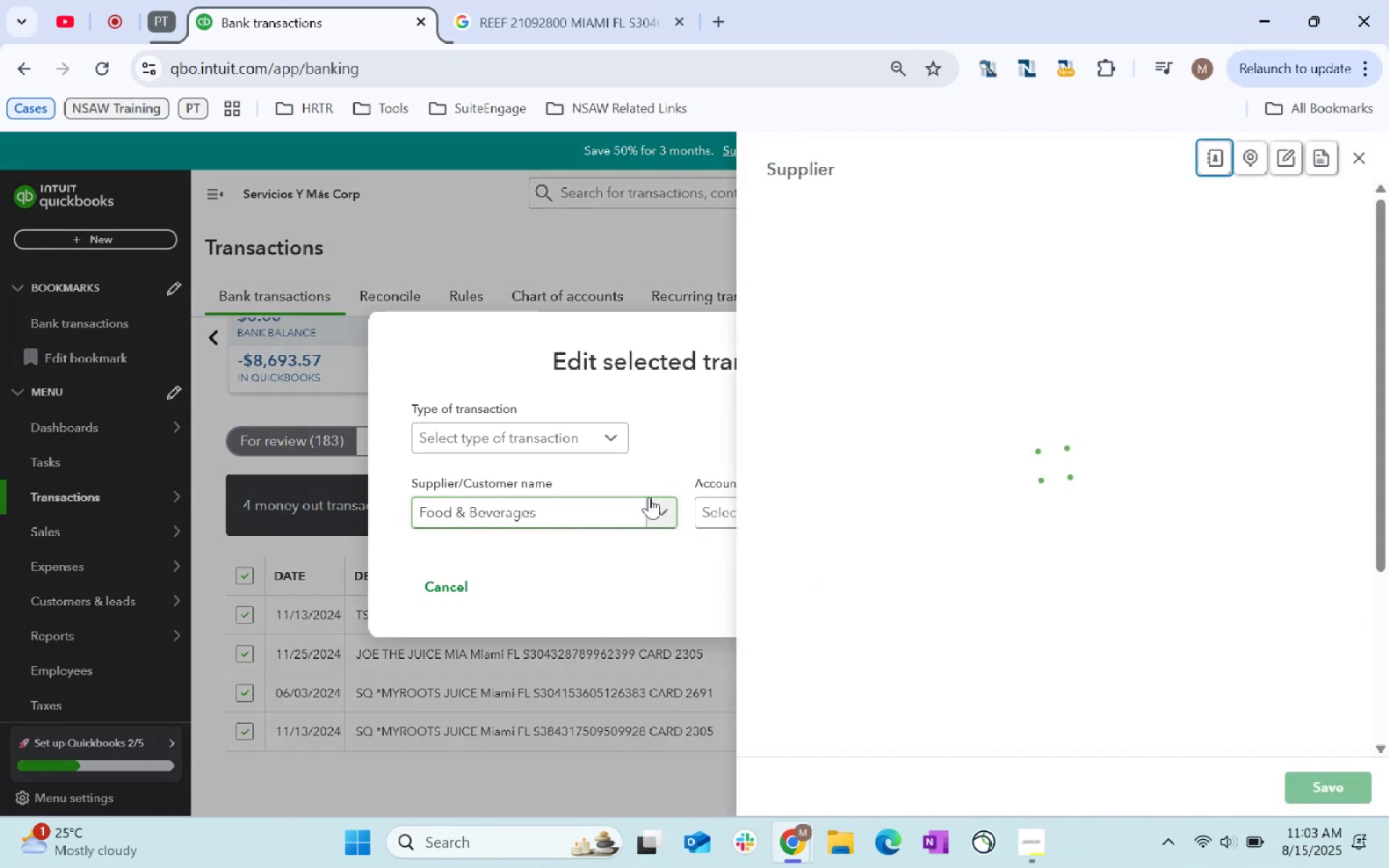 
scroll: coordinate [982, 499], scroll_direction: down, amount: 297.0
 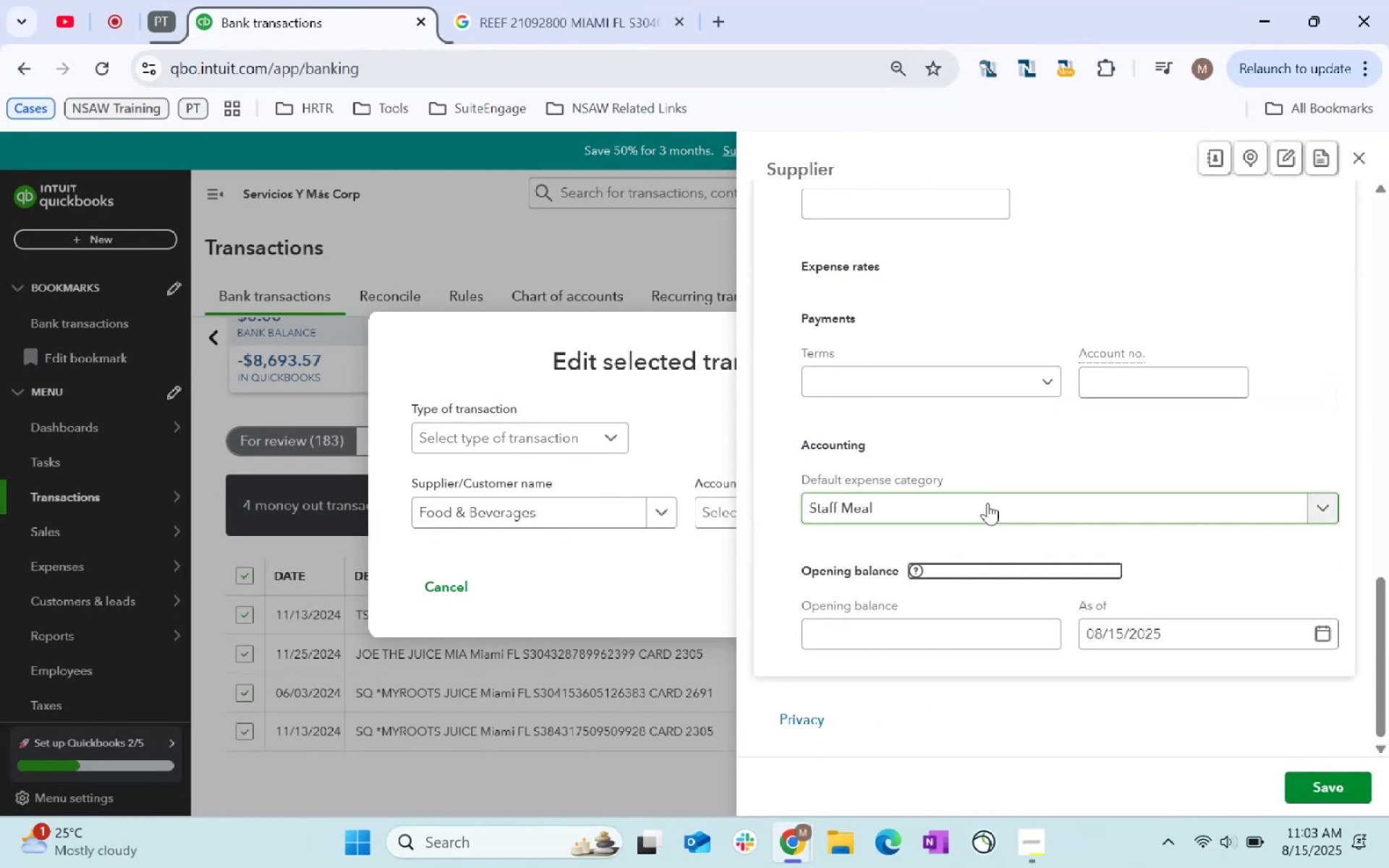 
left_click([993, 503])
 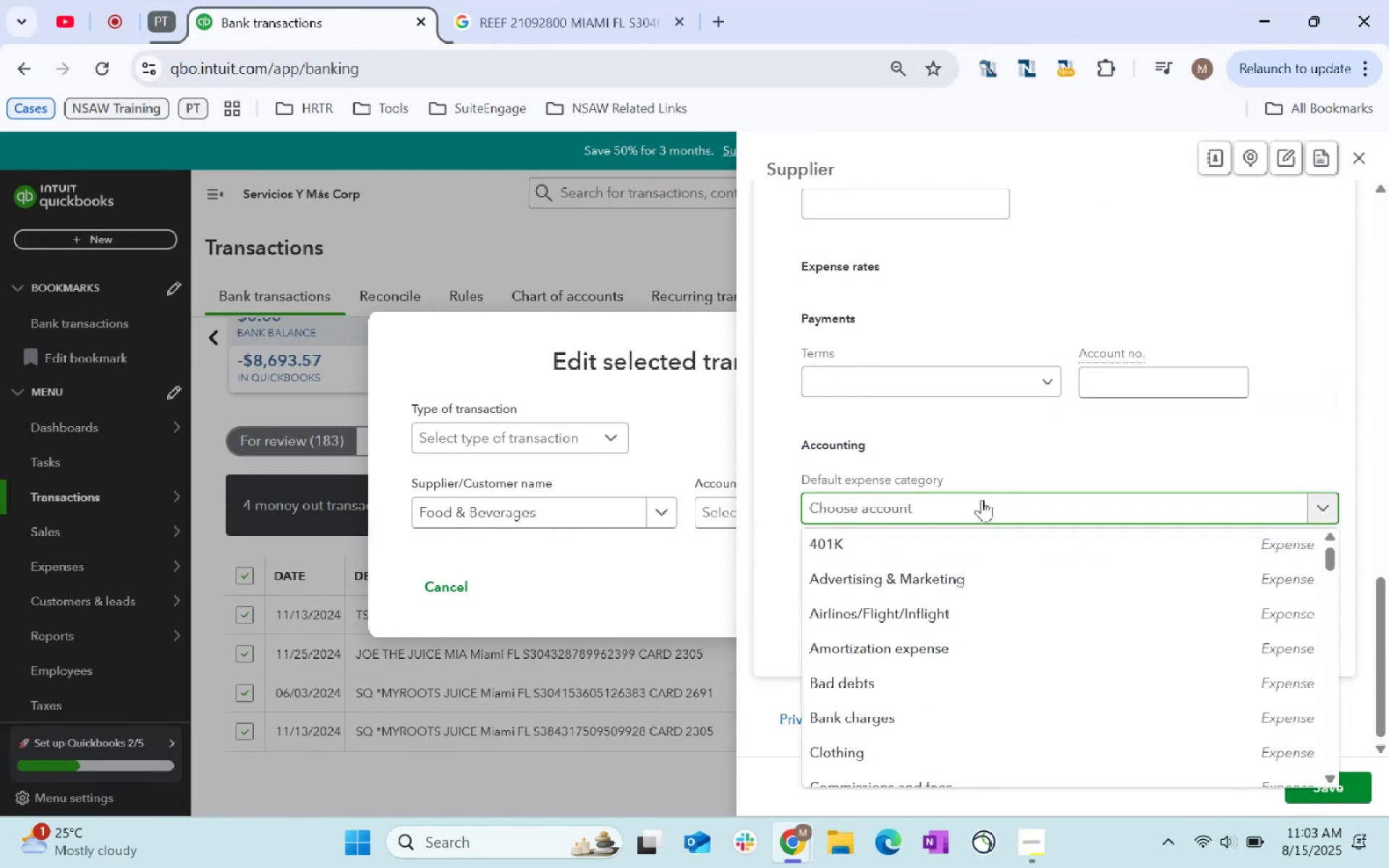 
type(staff)
key(Tab)
 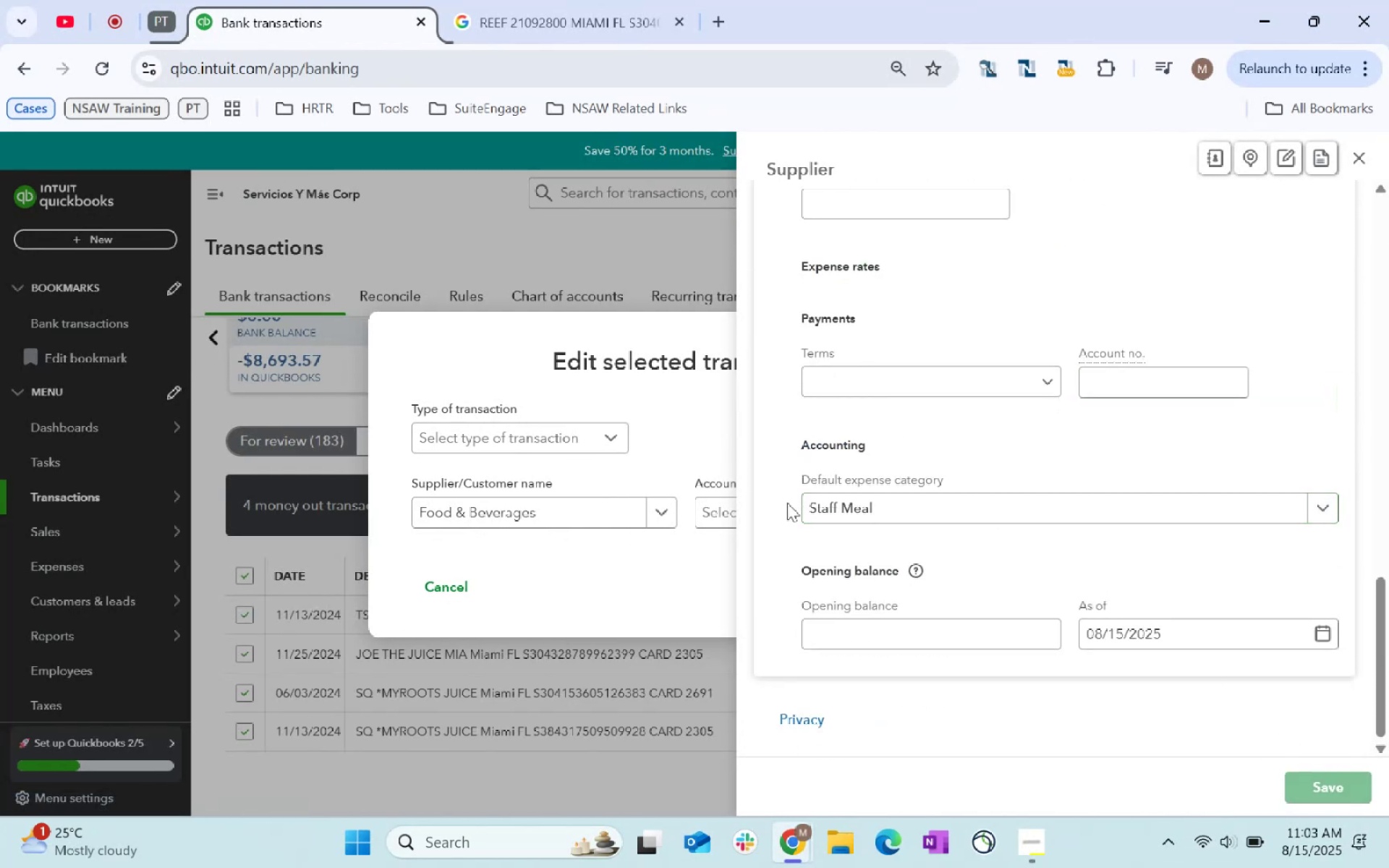 
left_click([777, 512])
 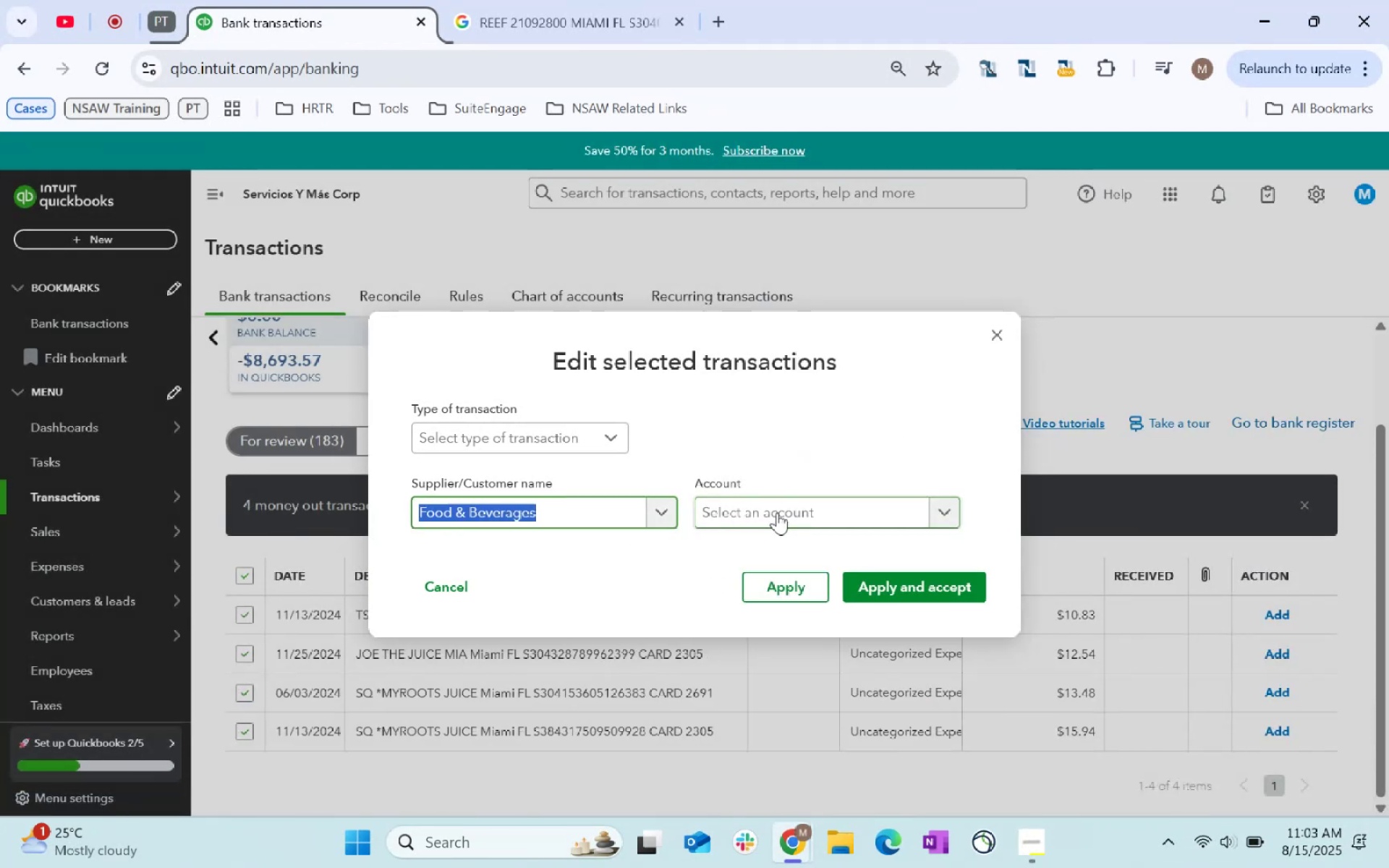 
left_click([777, 512])
 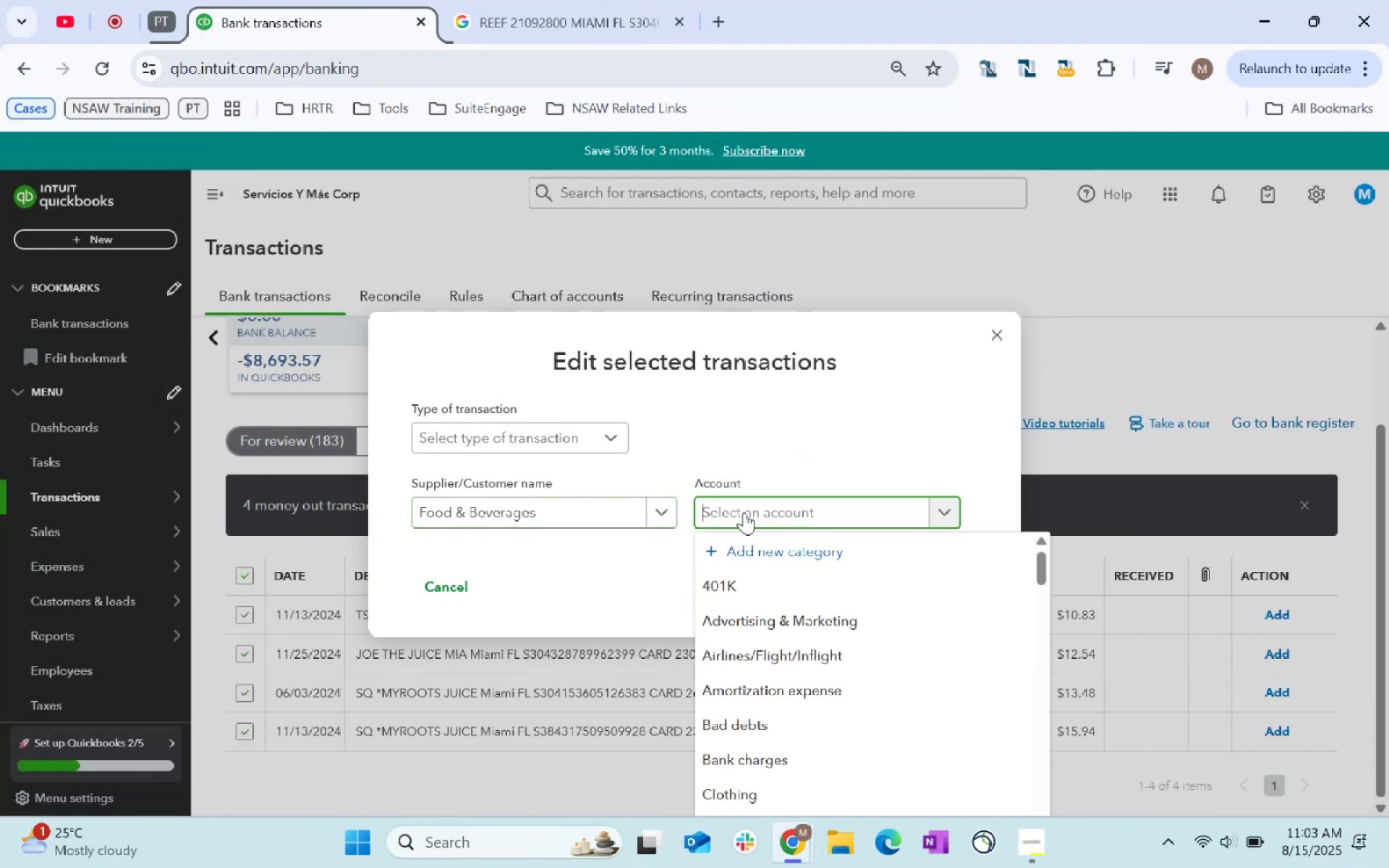 
type(staff)
key(Tab)
 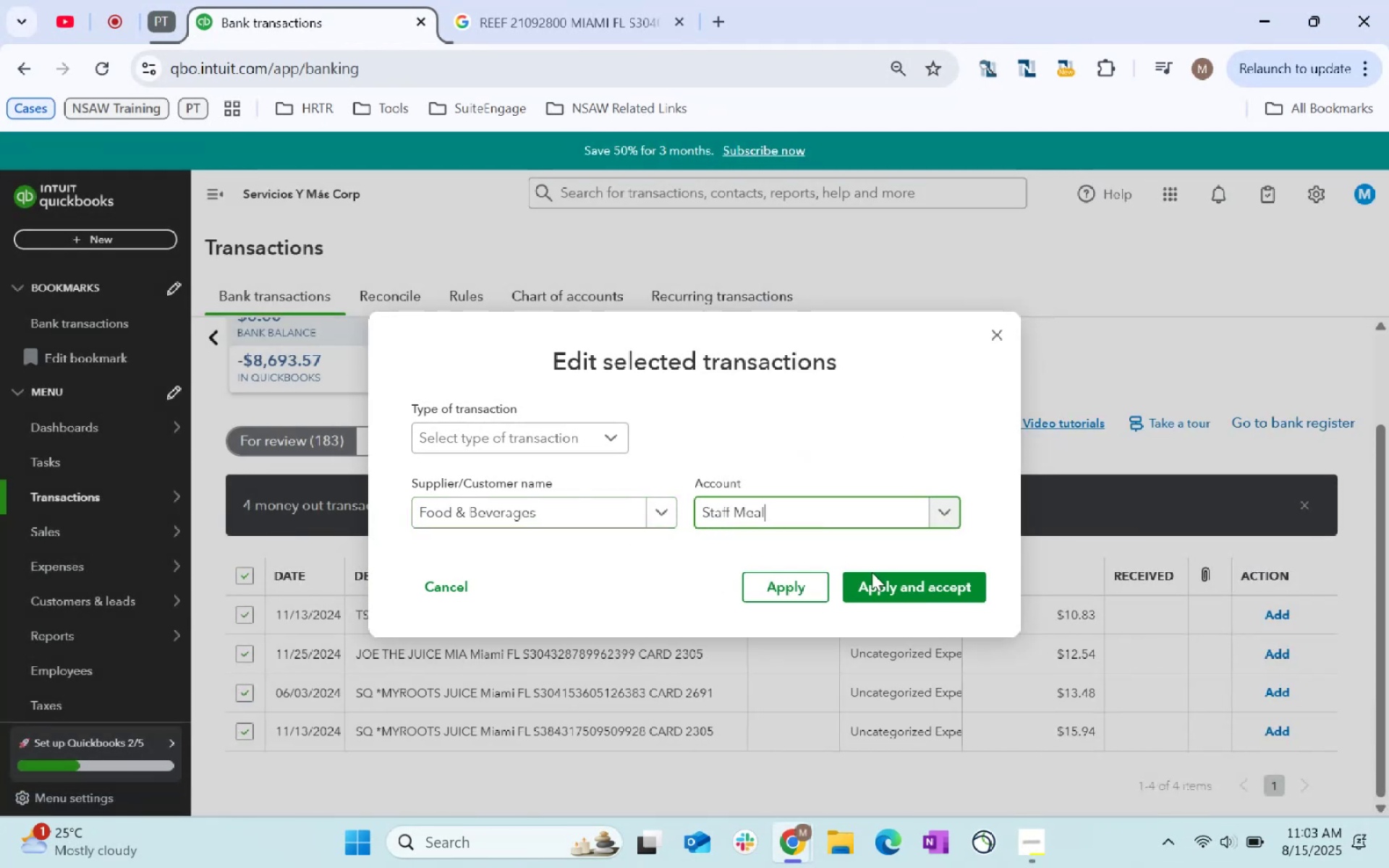 
left_click([888, 578])
 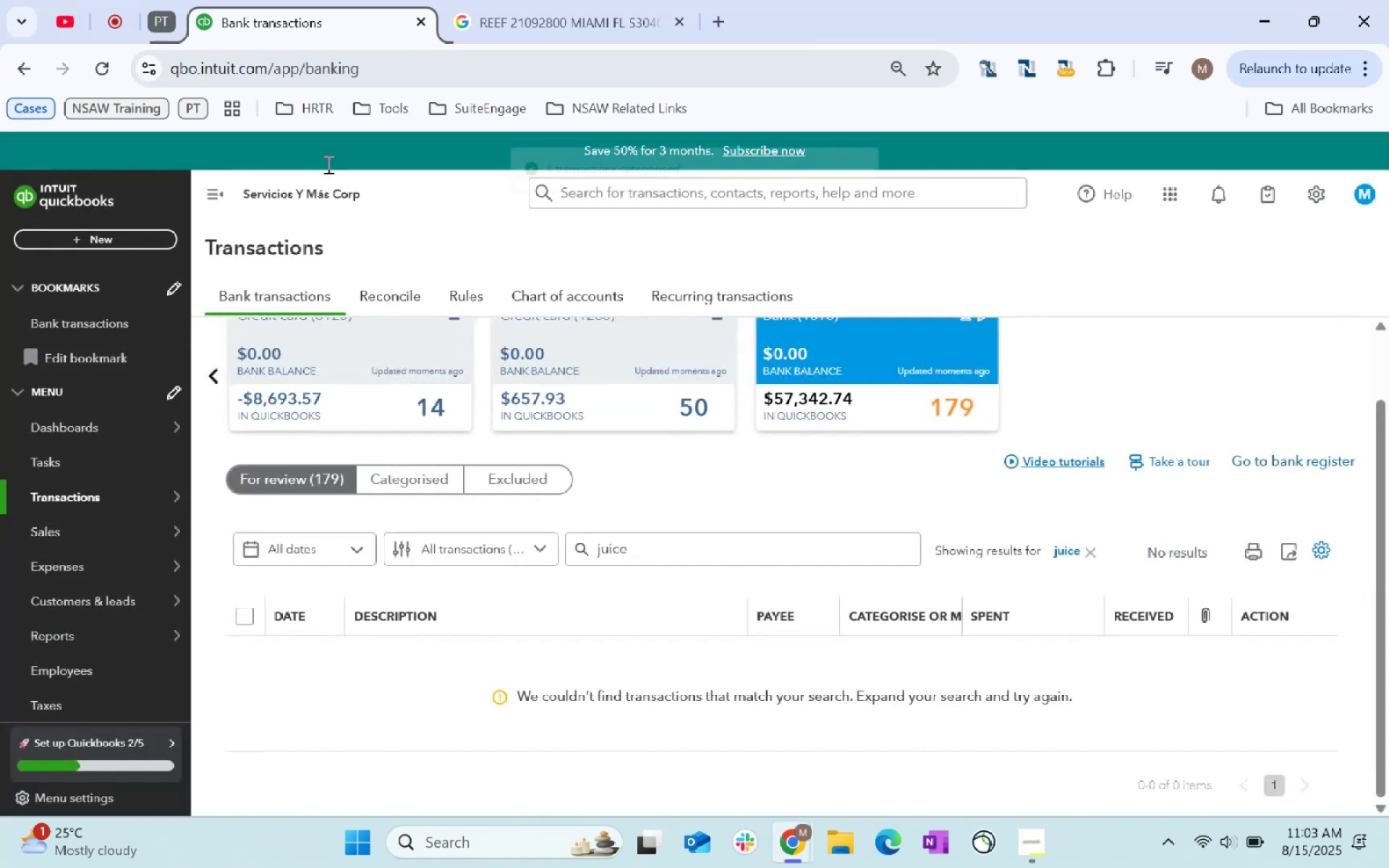 
left_click([118, 0])
 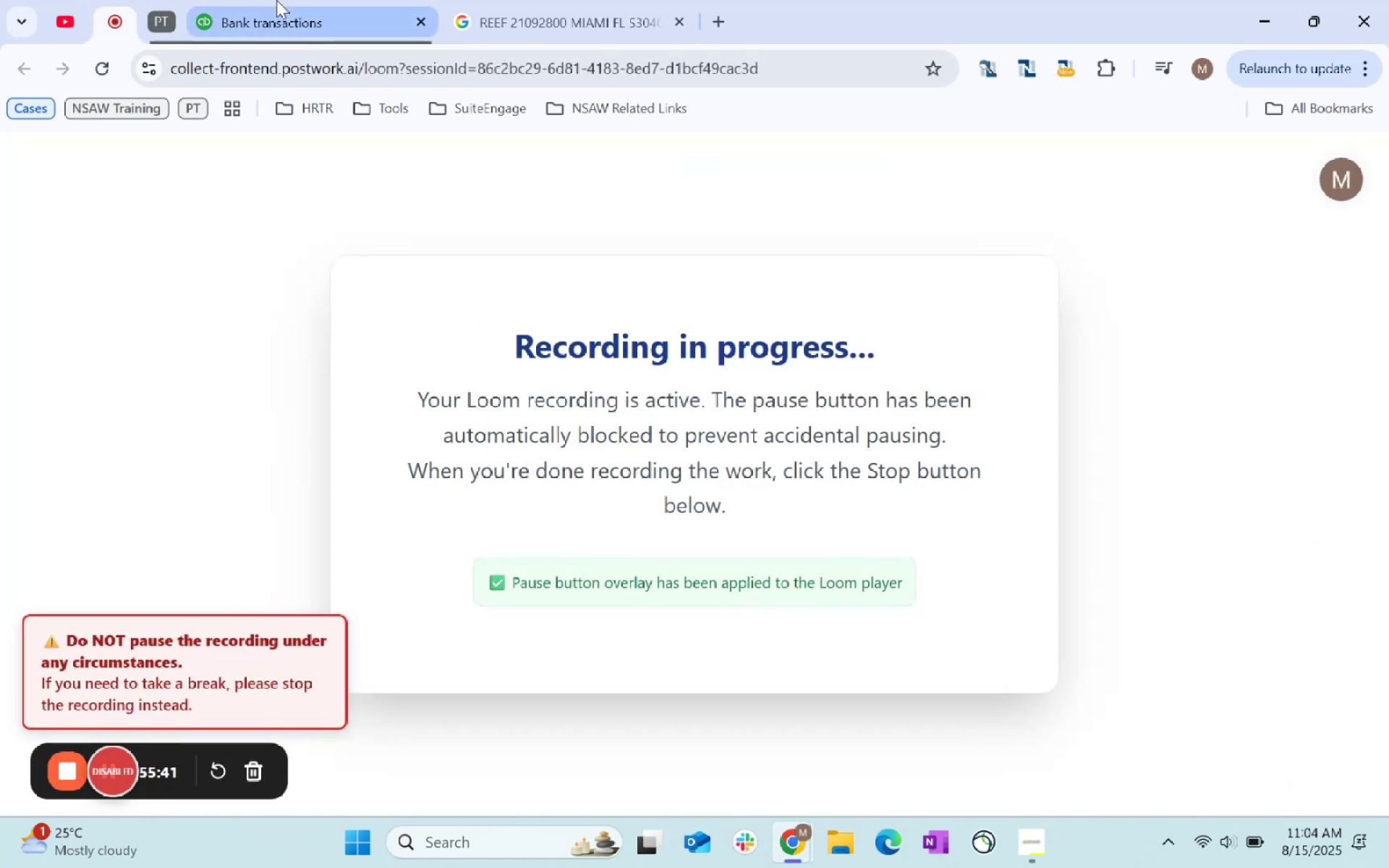 
left_click([276, 0])
 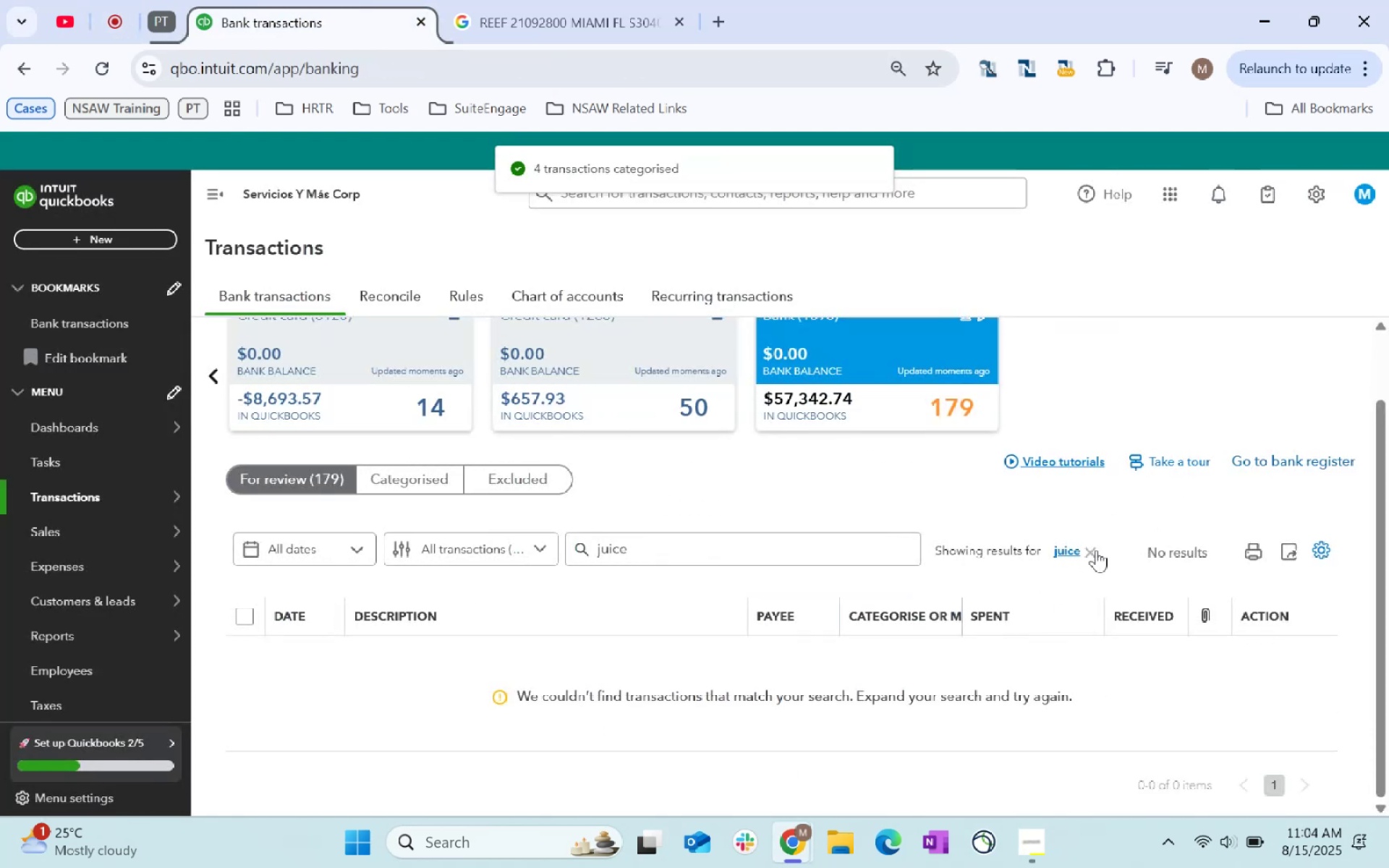 
left_click([1087, 556])
 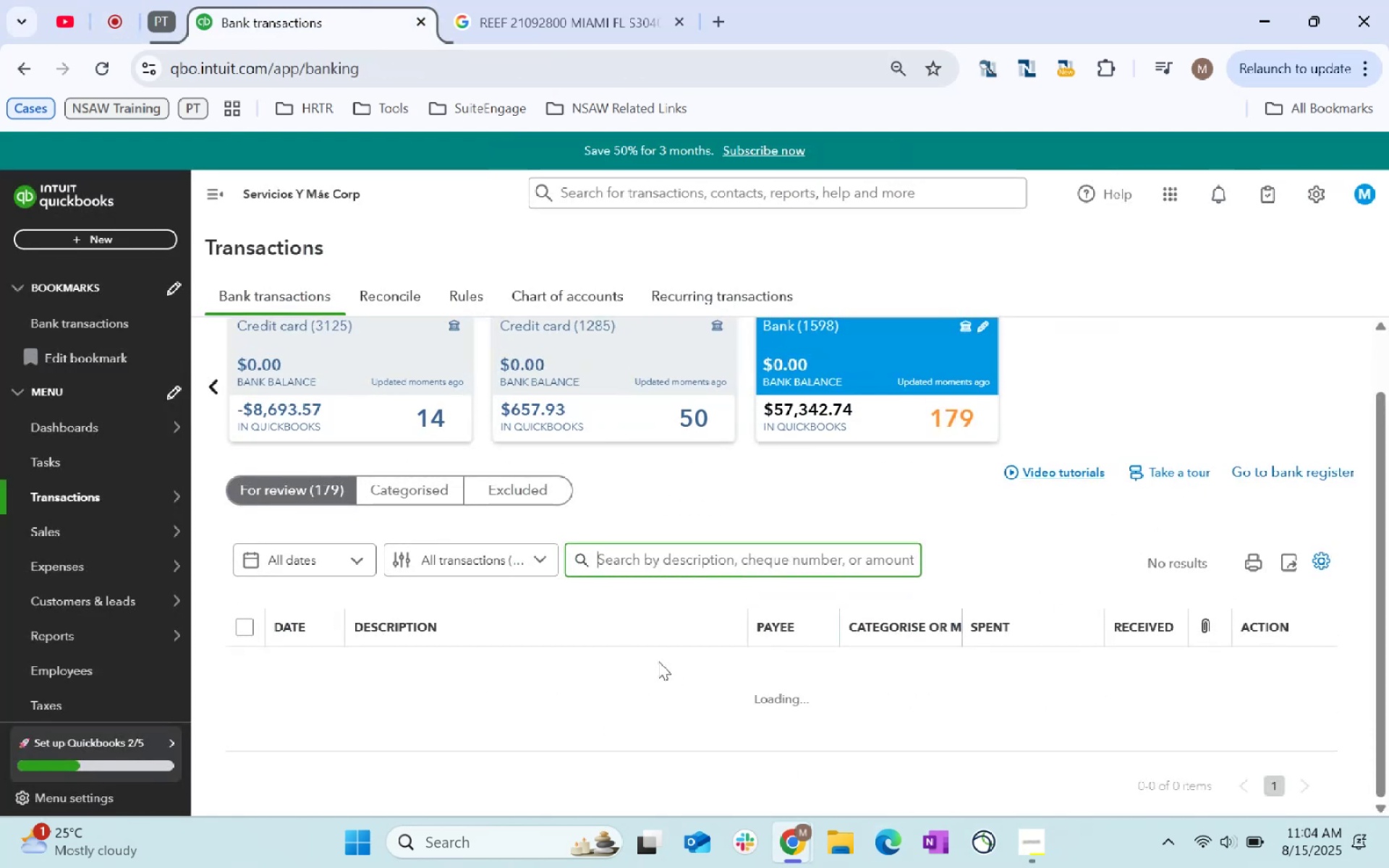 
scroll: coordinate [781, 662], scroll_direction: down, amount: 7.0
 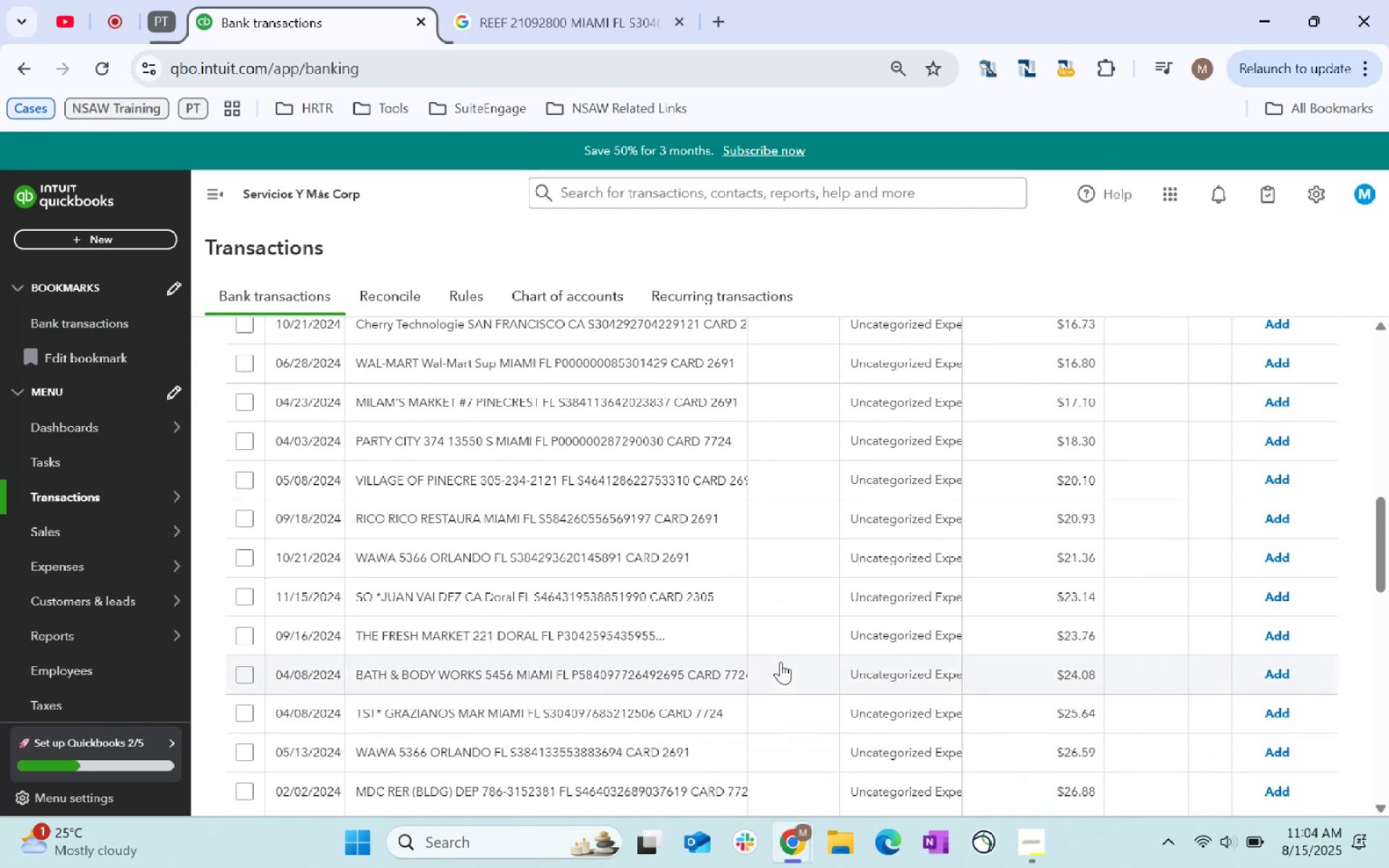 
scroll: coordinate [745, 619], scroll_direction: up, amount: 12.0
 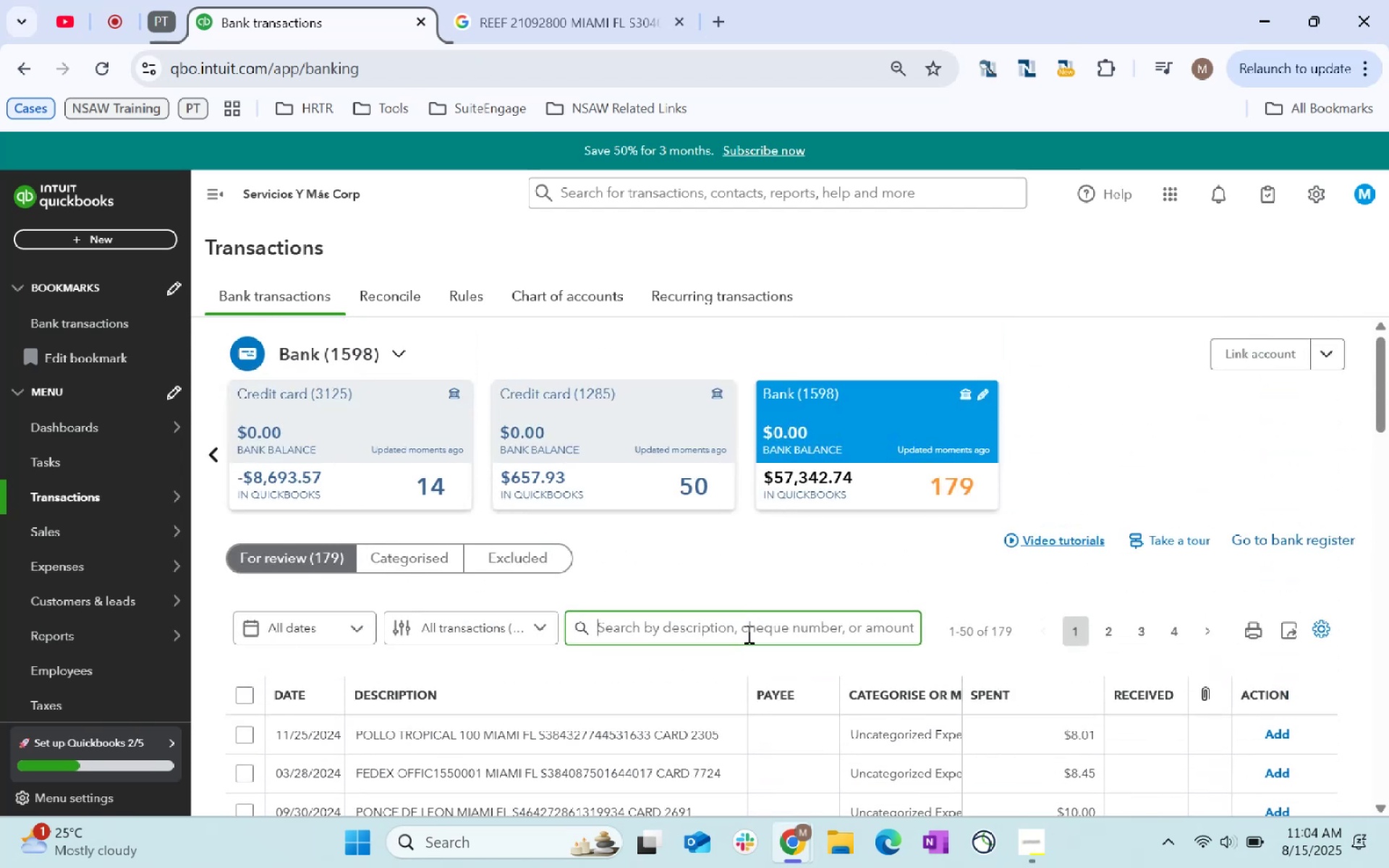 
type(wal-mart)
 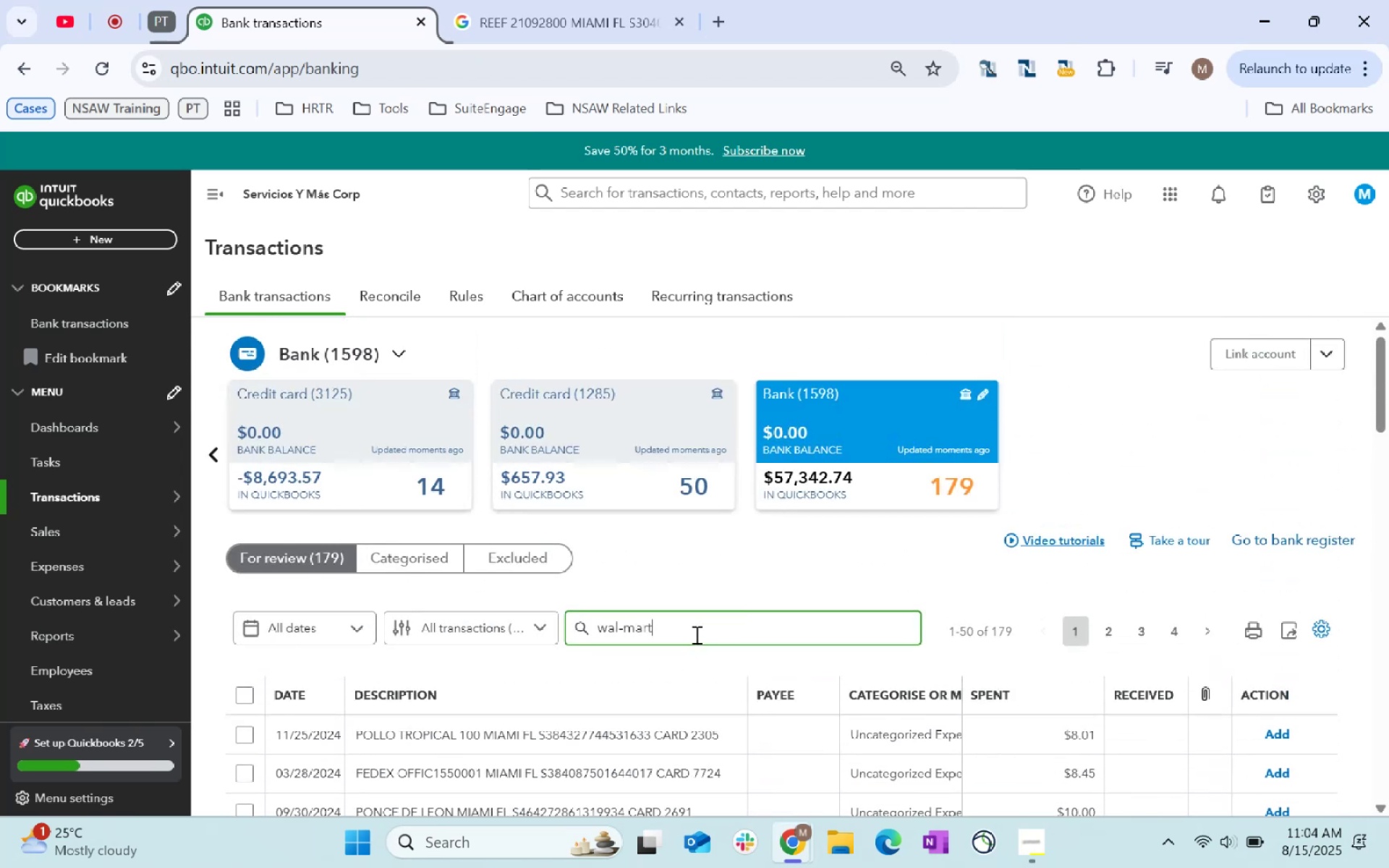 
key(Enter)
 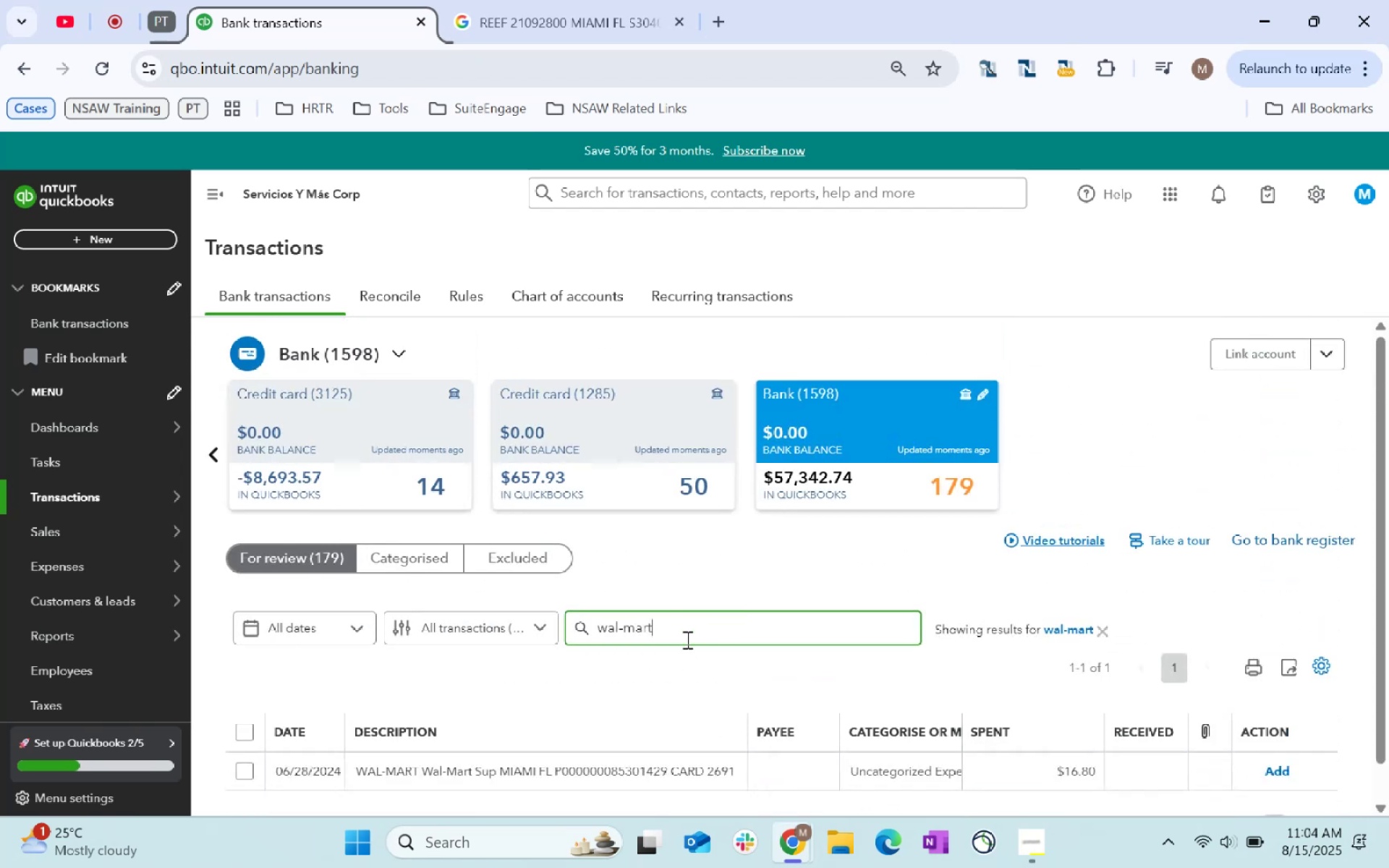 
scroll: coordinate [686, 639], scroll_direction: down, amount: 2.0
 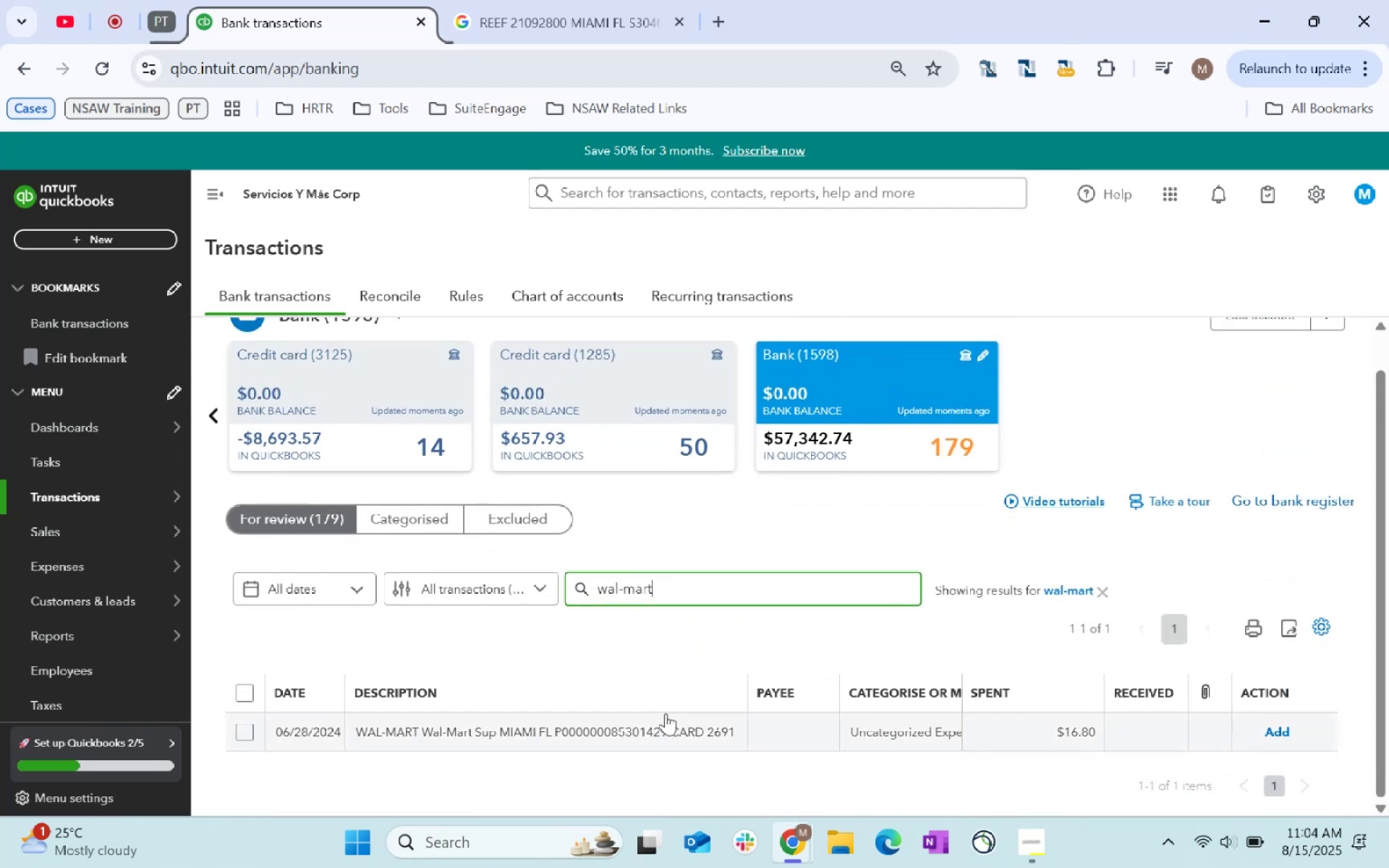 
left_click([668, 718])
 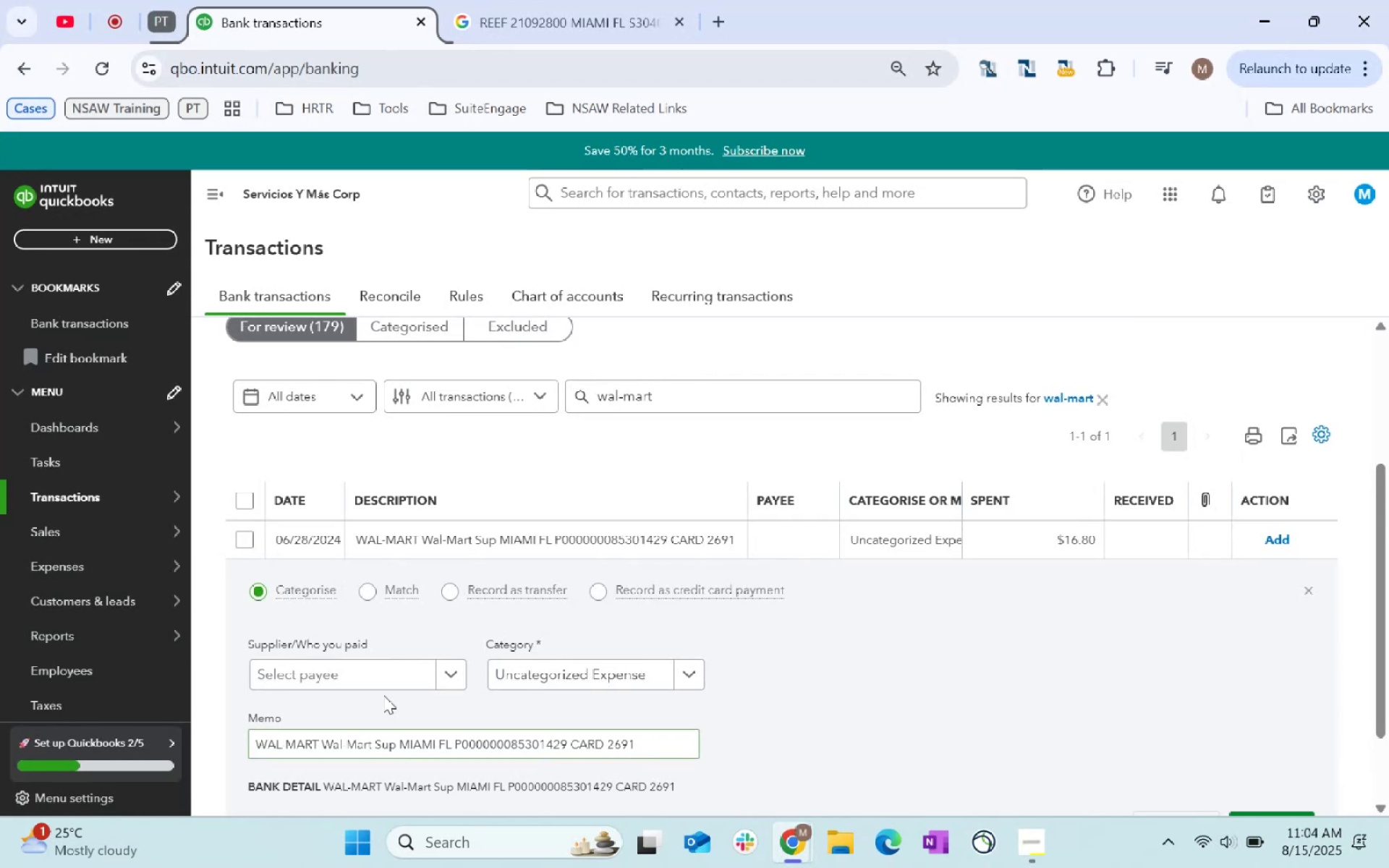 
left_click([349, 680])
 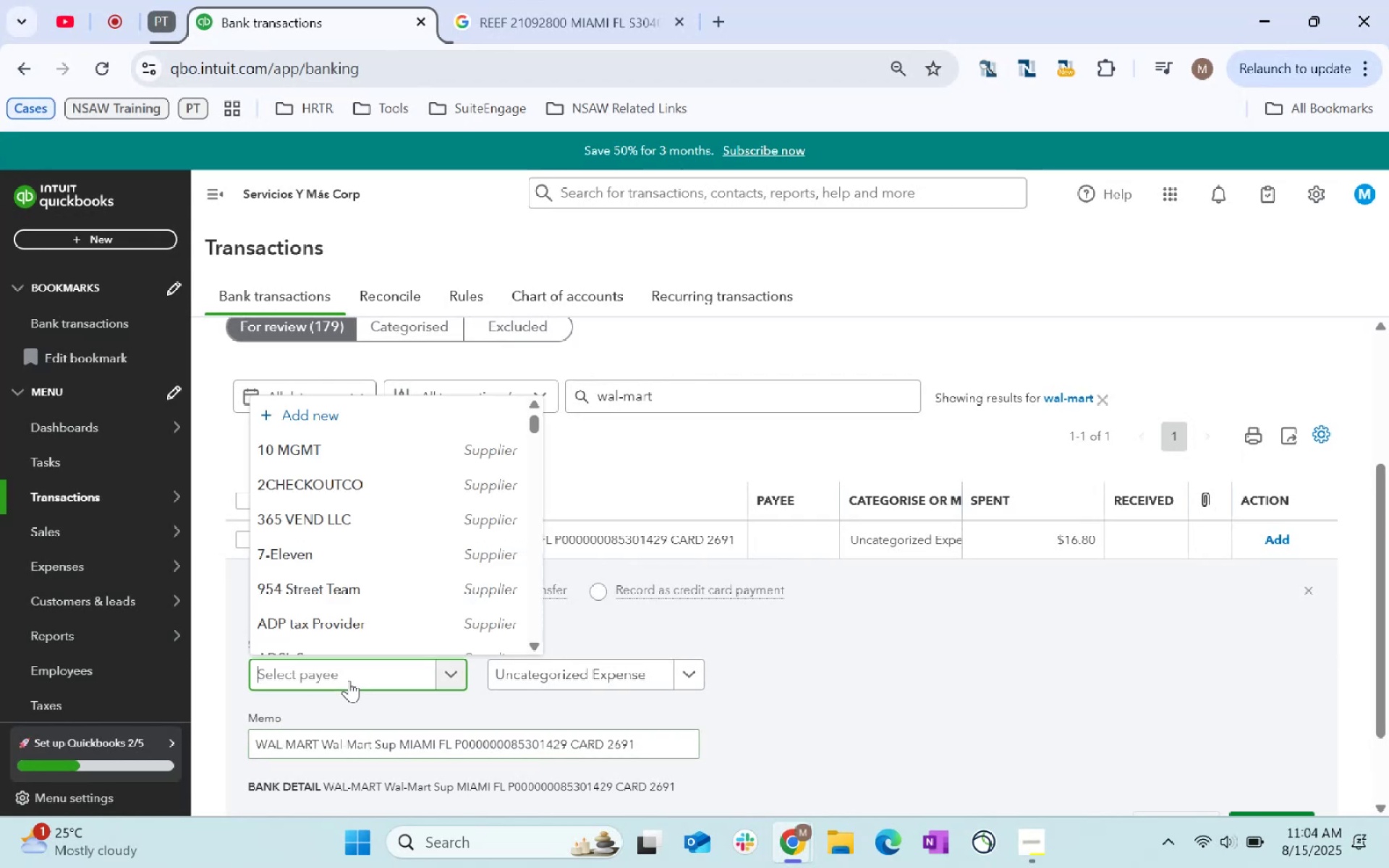 
type(wal)
 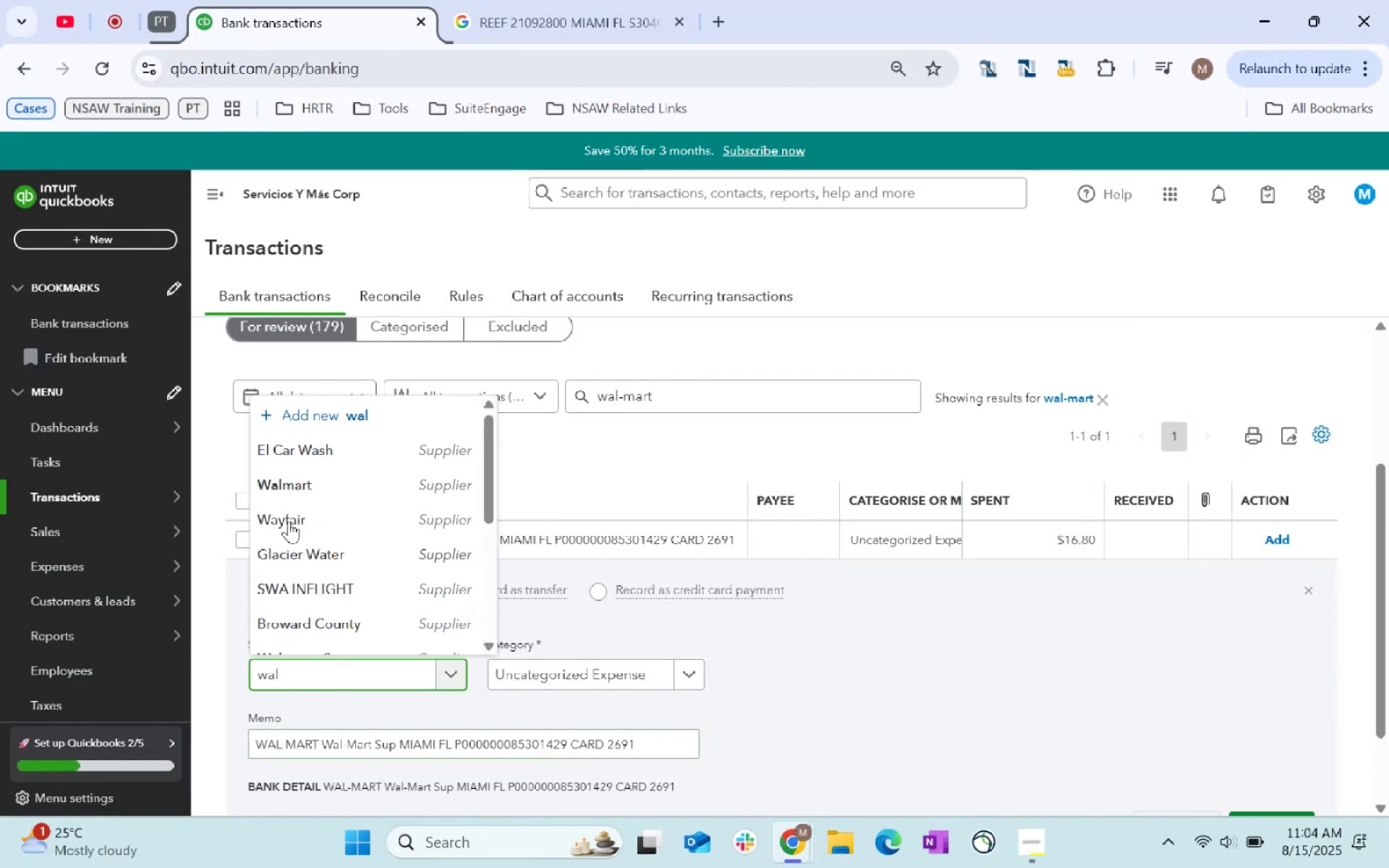 
left_click([285, 475])
 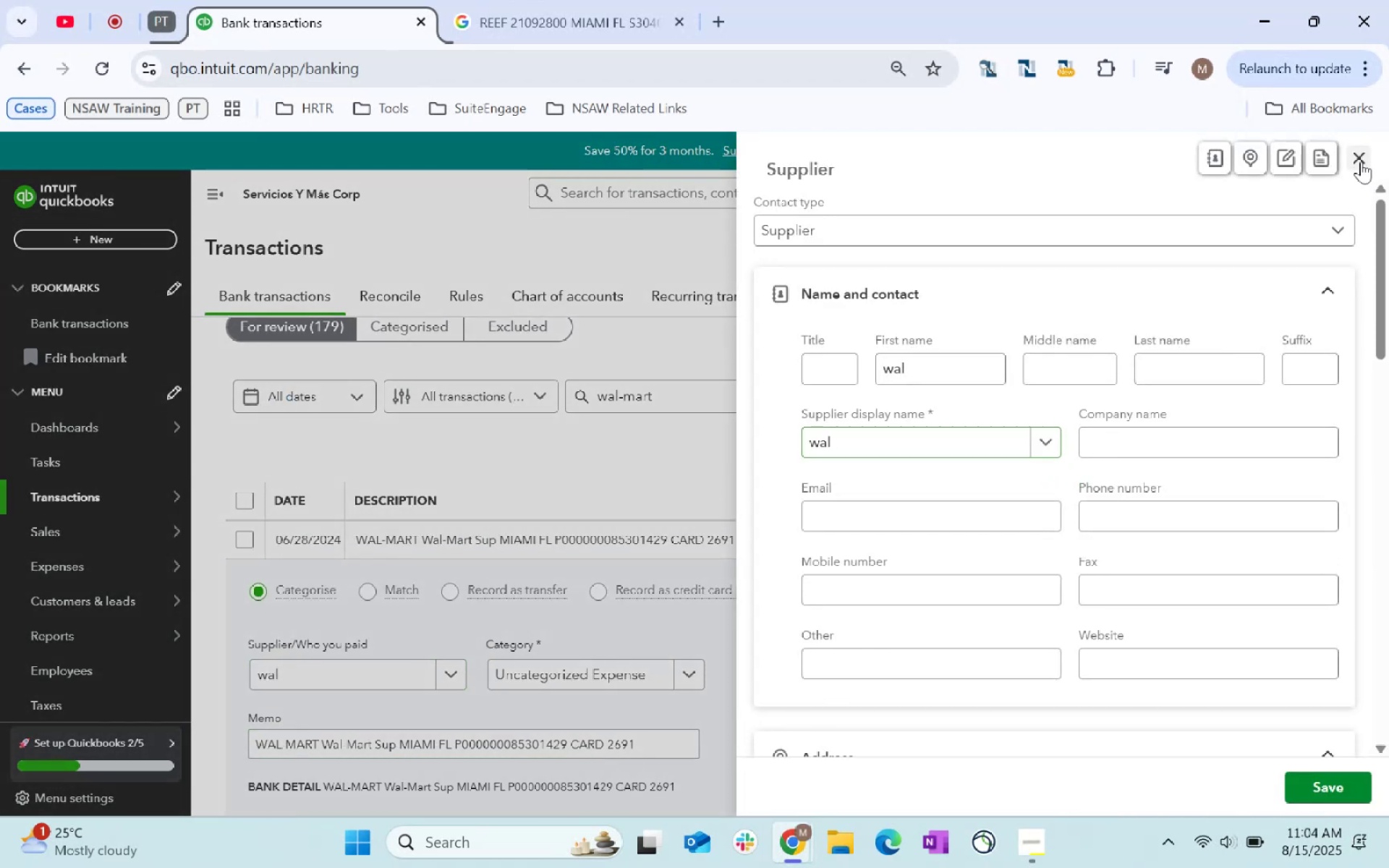 
left_click([370, 665])
 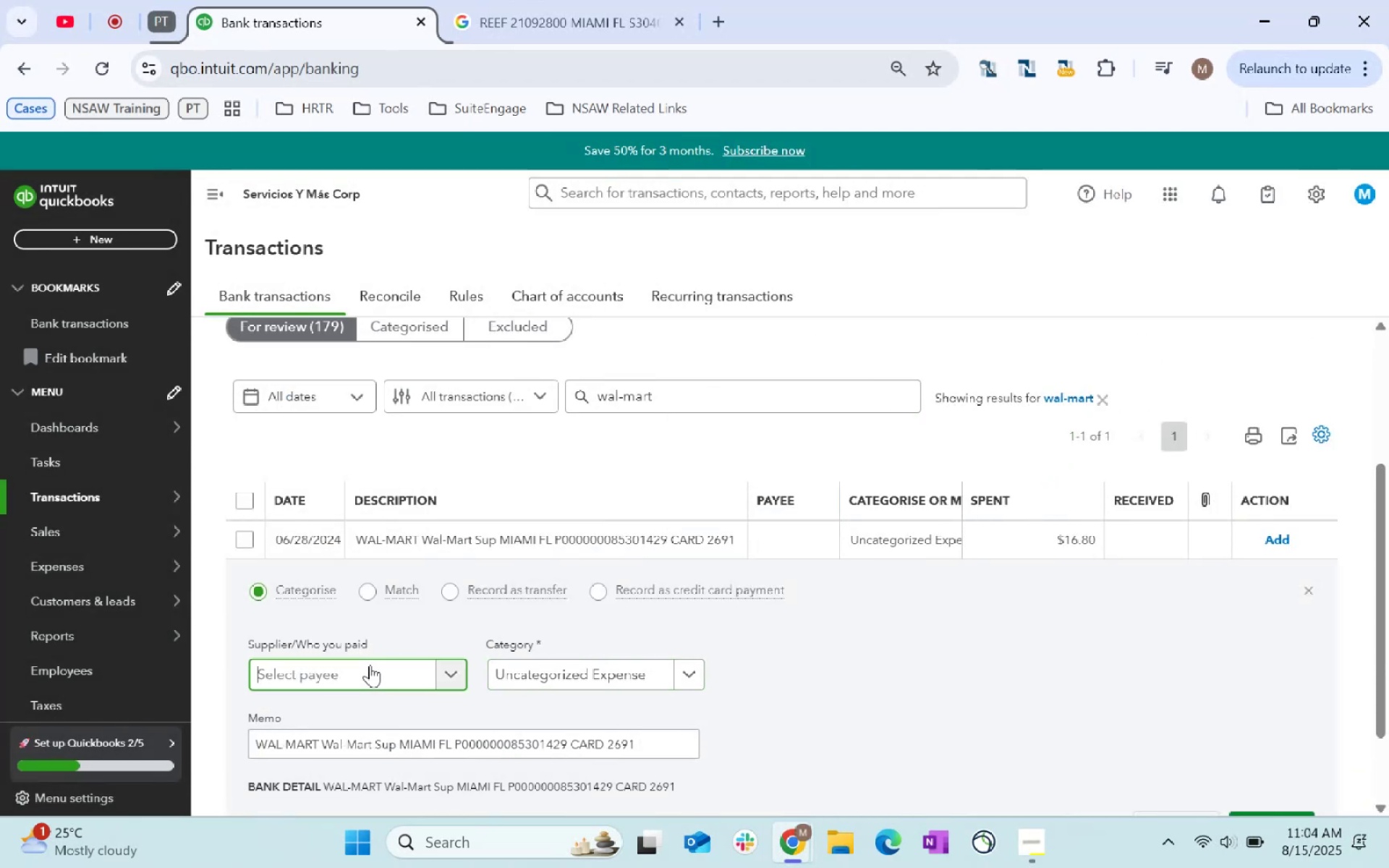 
type(walmart)
key(Tab)
type(supplie)
key(Tab)
 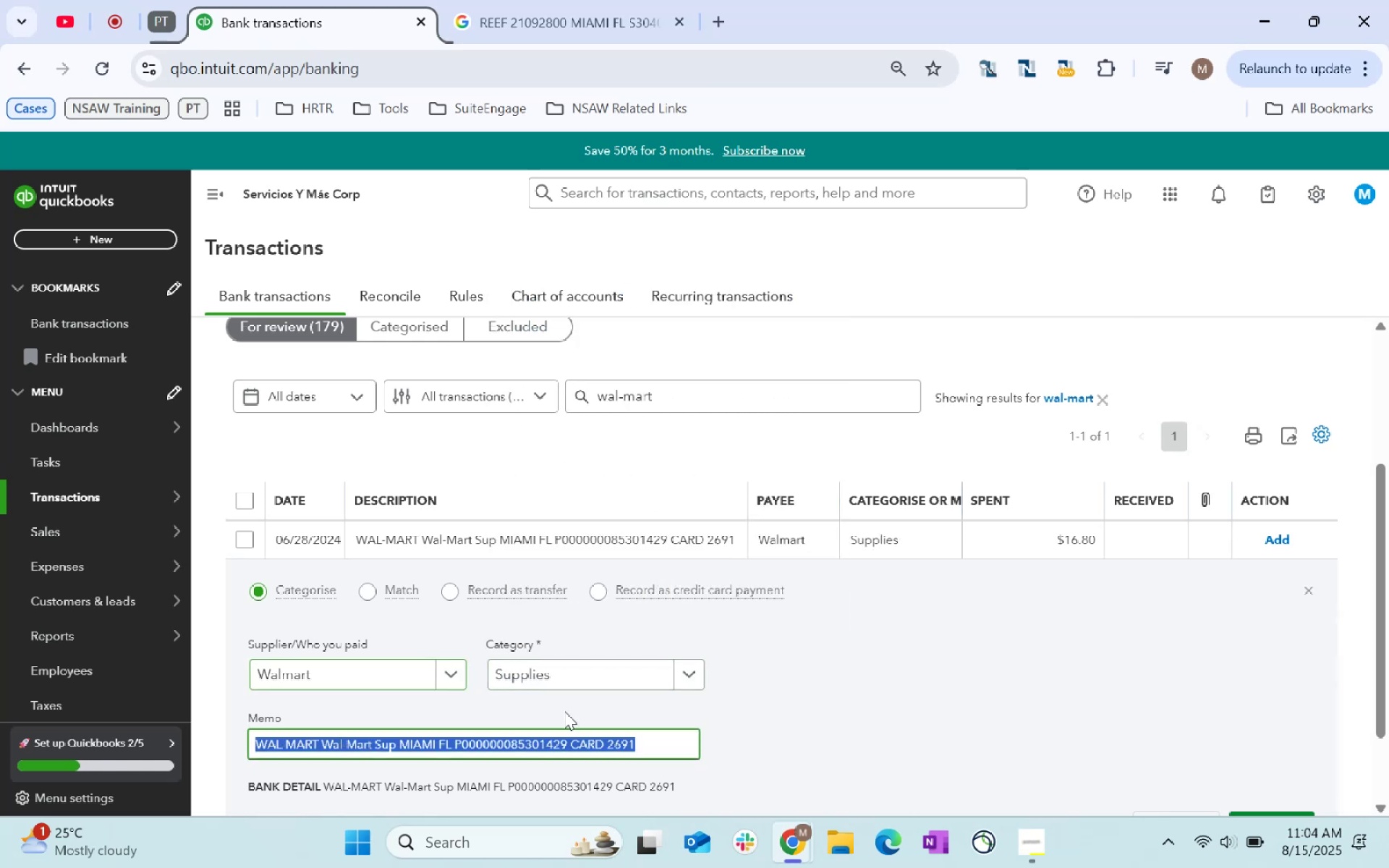 
scroll: coordinate [802, 696], scroll_direction: down, amount: 2.0
 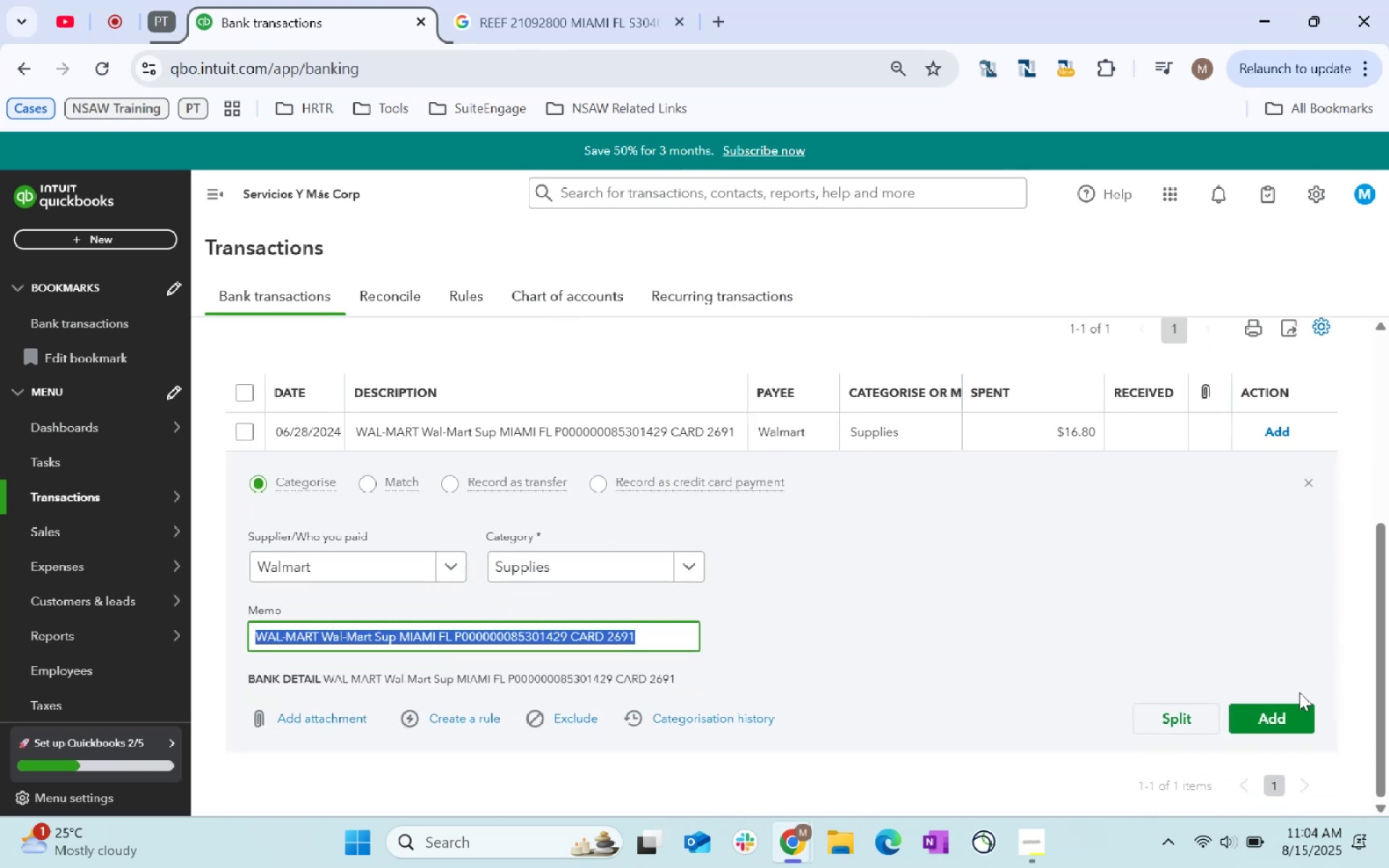 
left_click([1289, 710])
 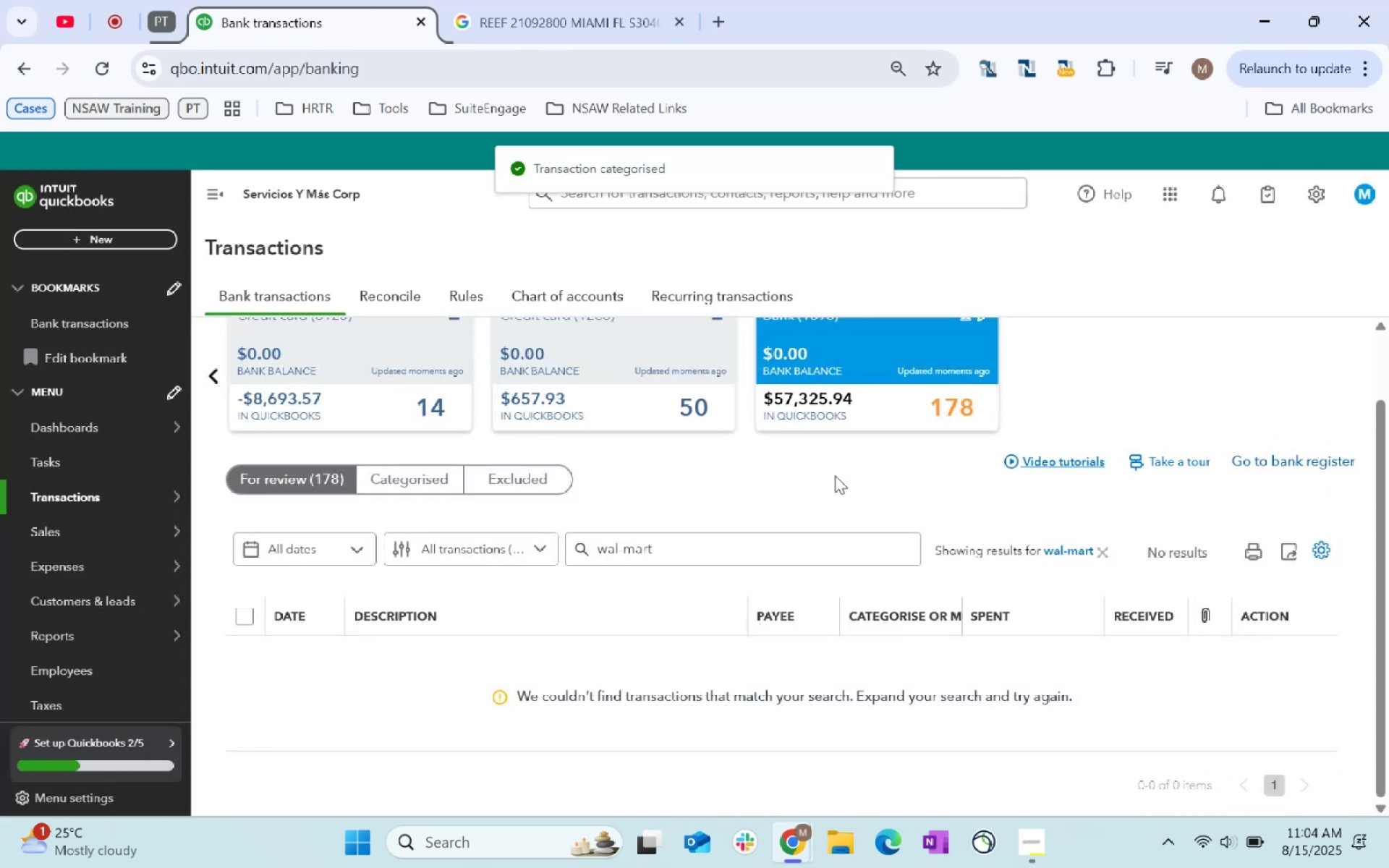 
left_click([1076, 553])
 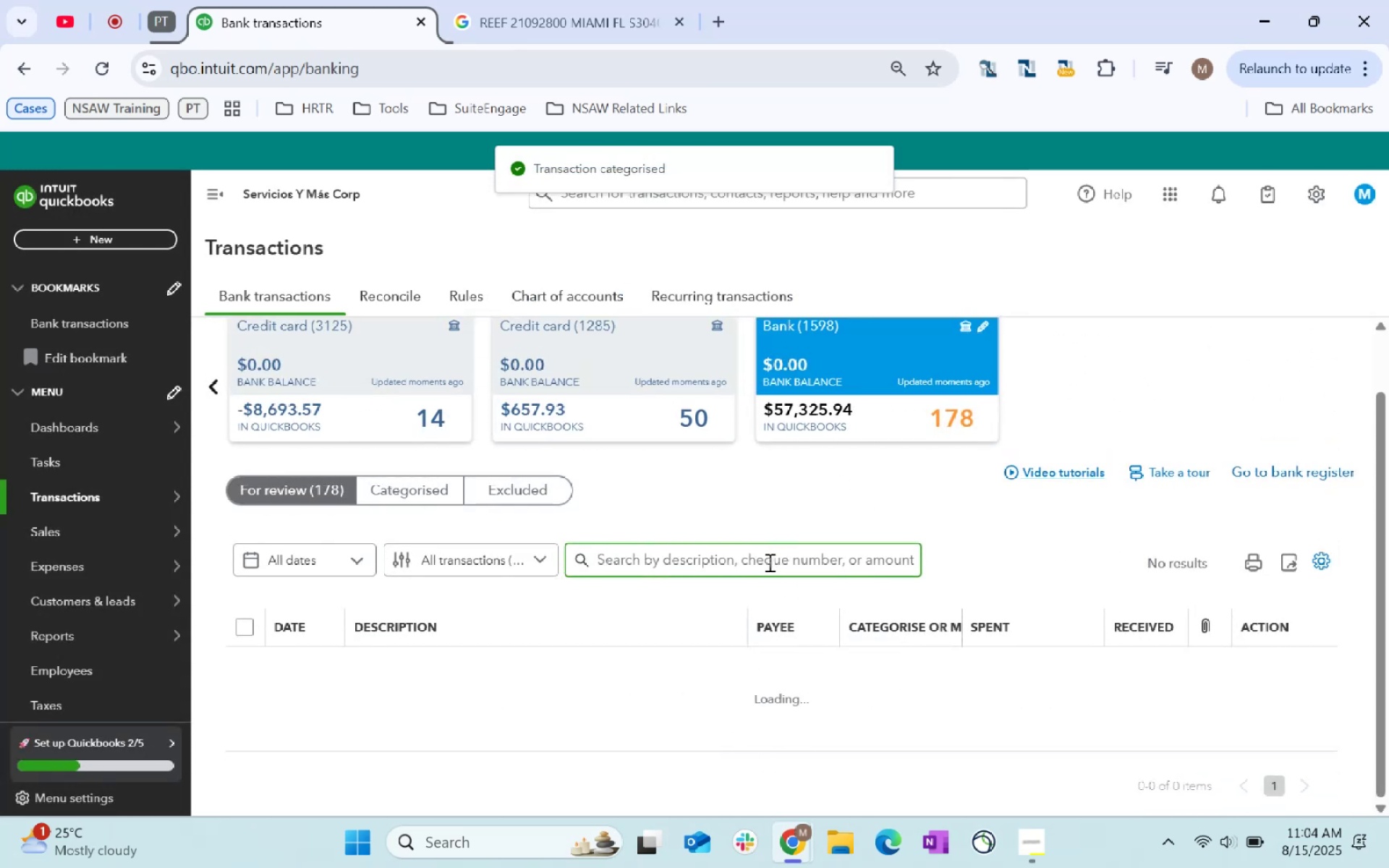 
scroll: coordinate [581, 752], scroll_direction: down, amount: 180.0
 